 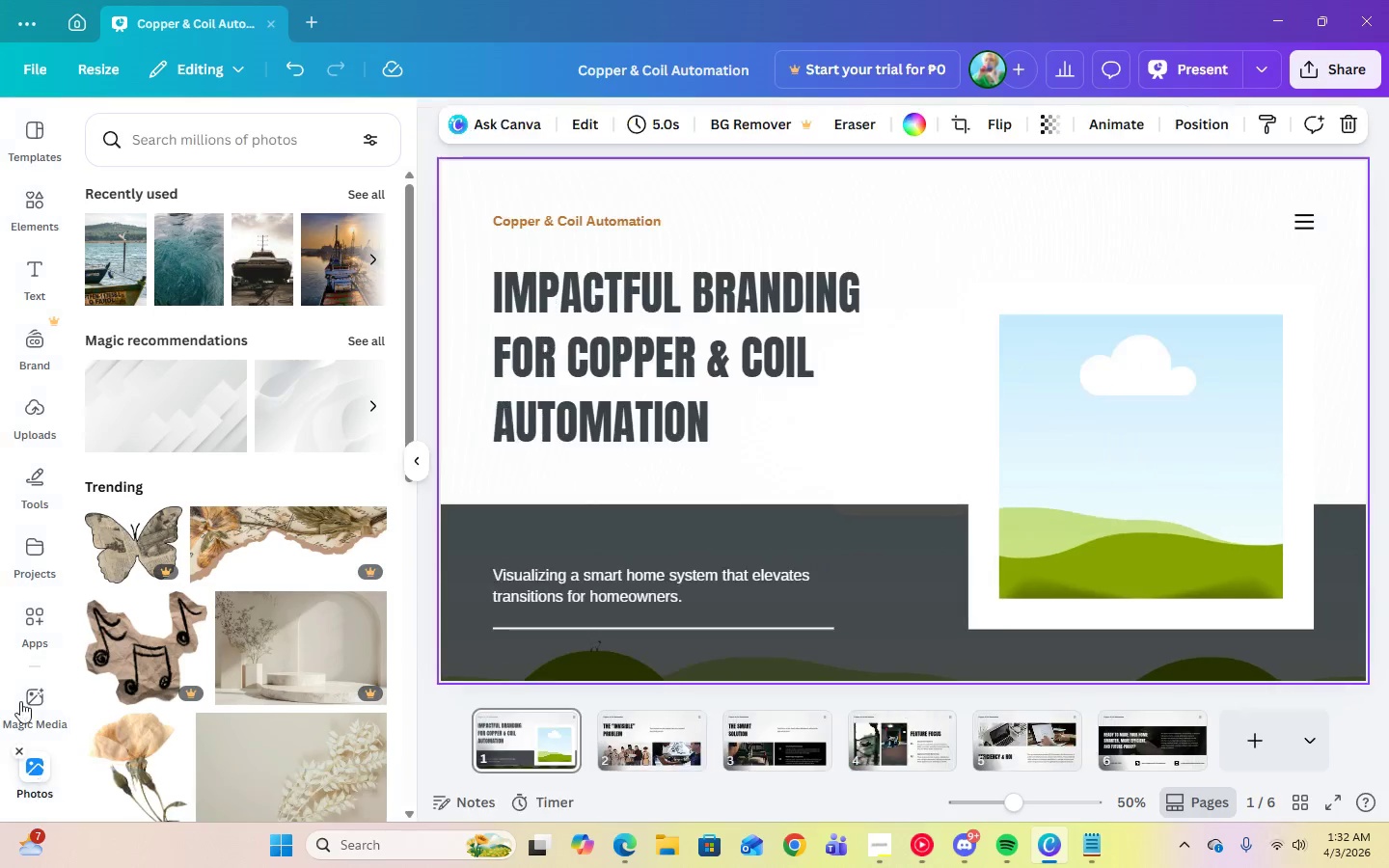 
left_click([181, 133])
 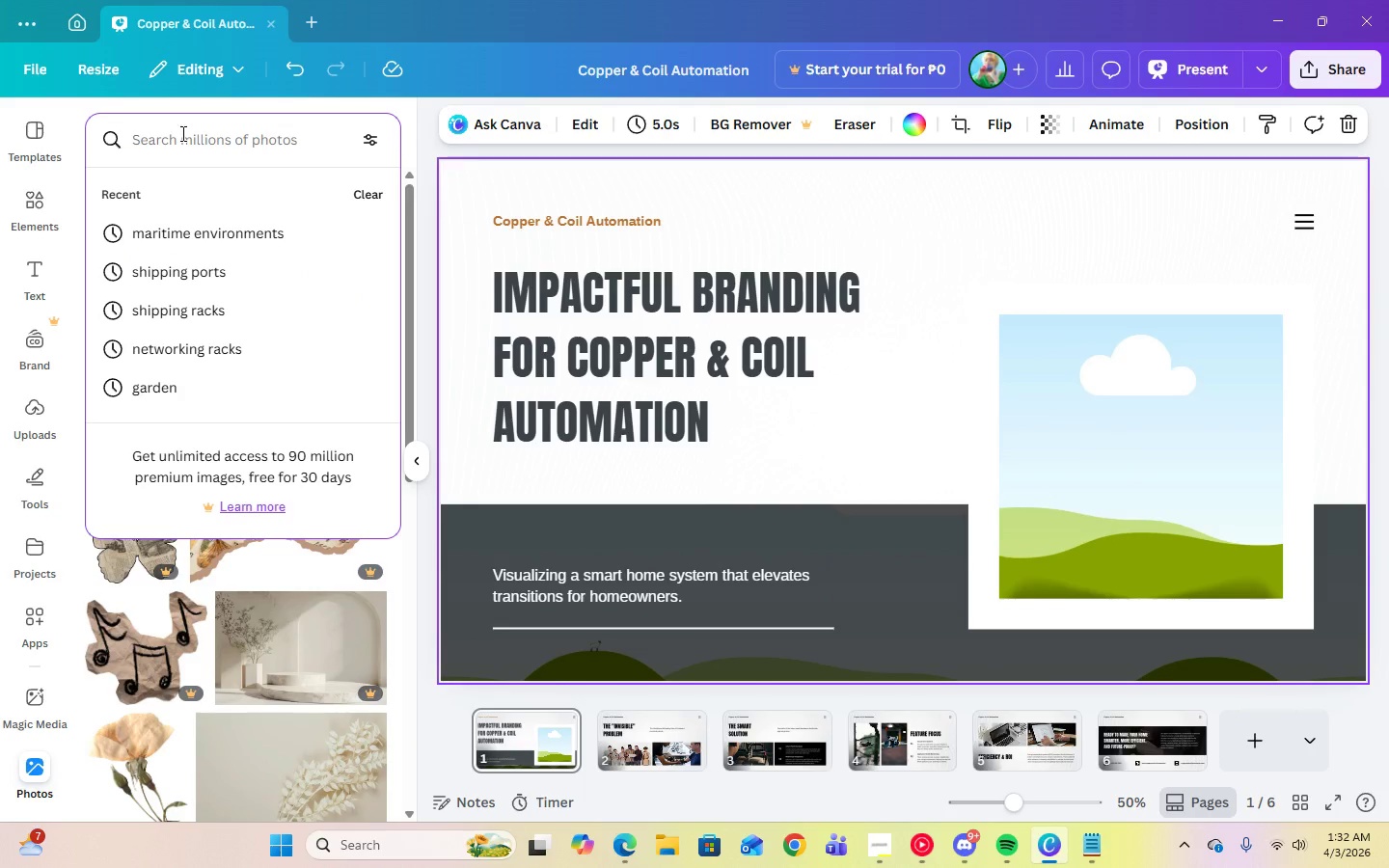 
type(modern home interiors)
 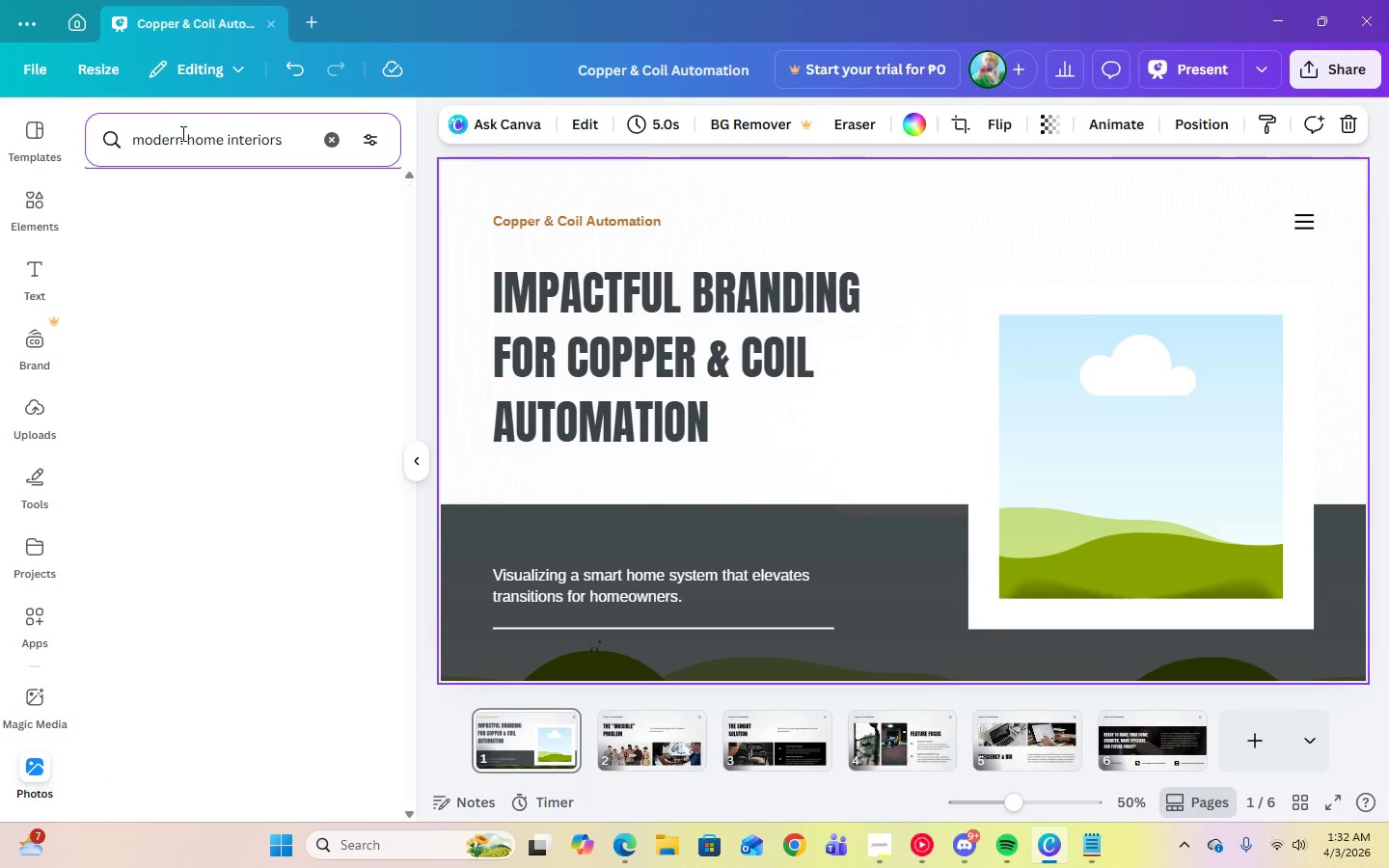 
key(Enter)
 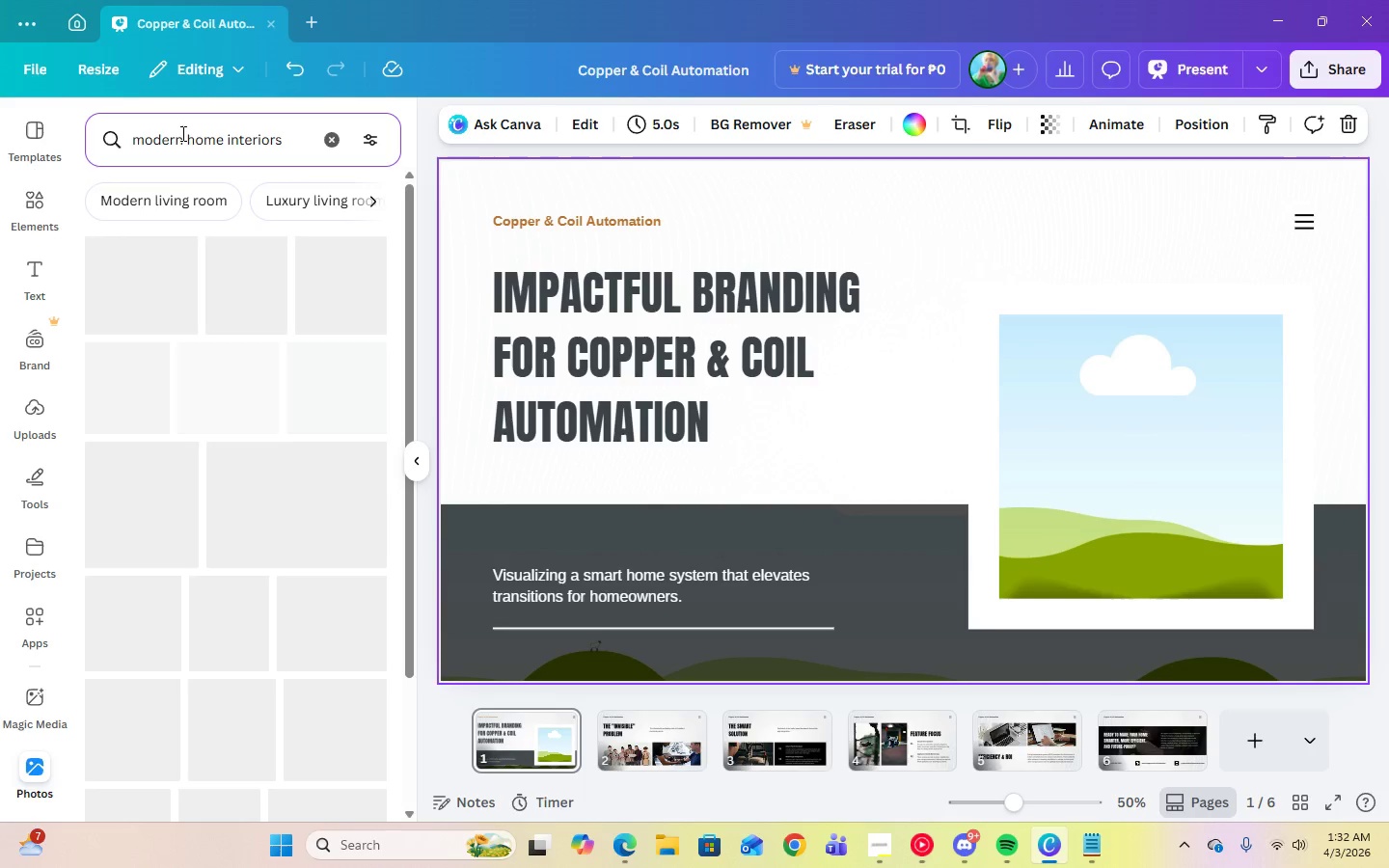 
mouse_move([299, 426])
 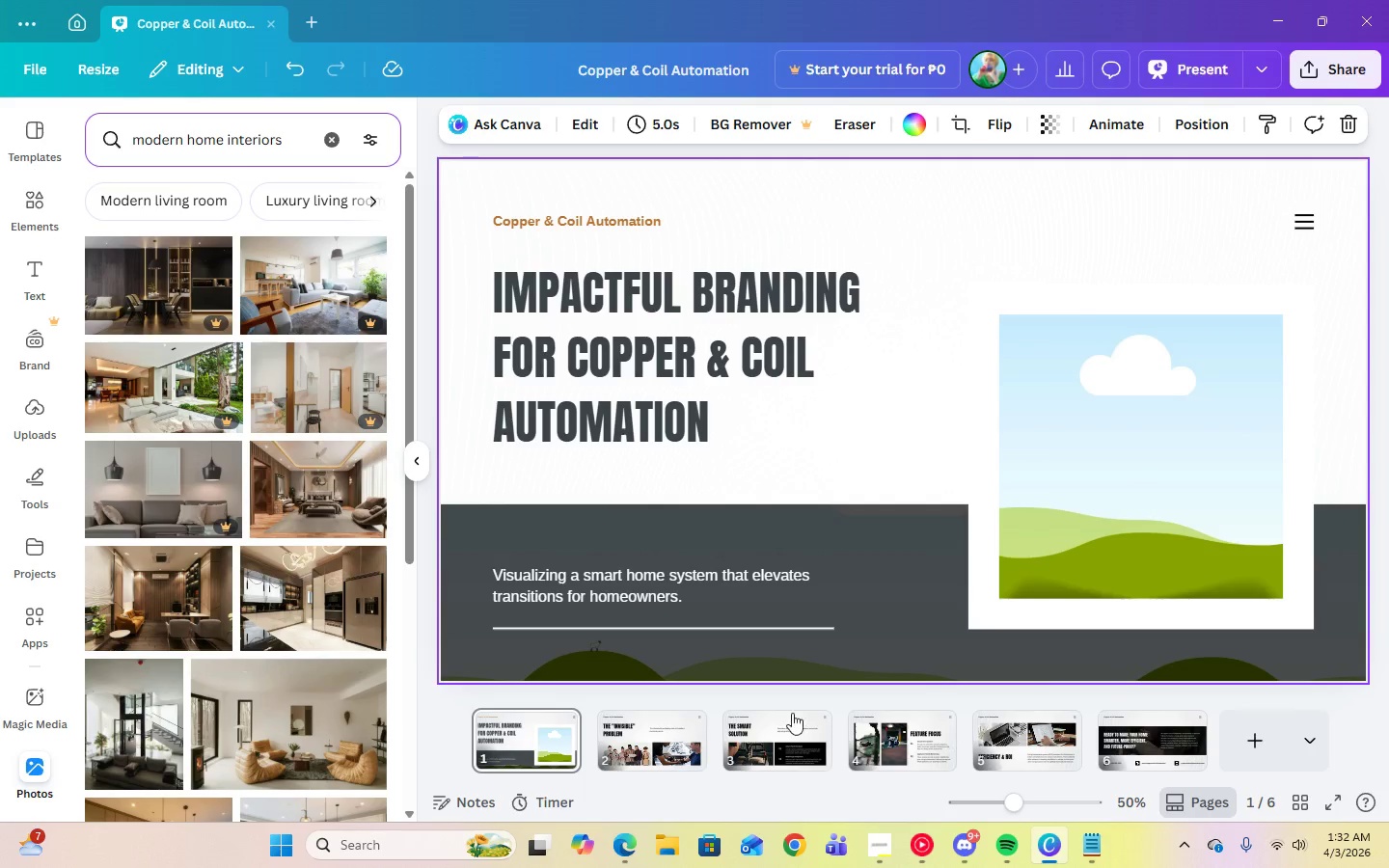 
left_click([760, 743])
 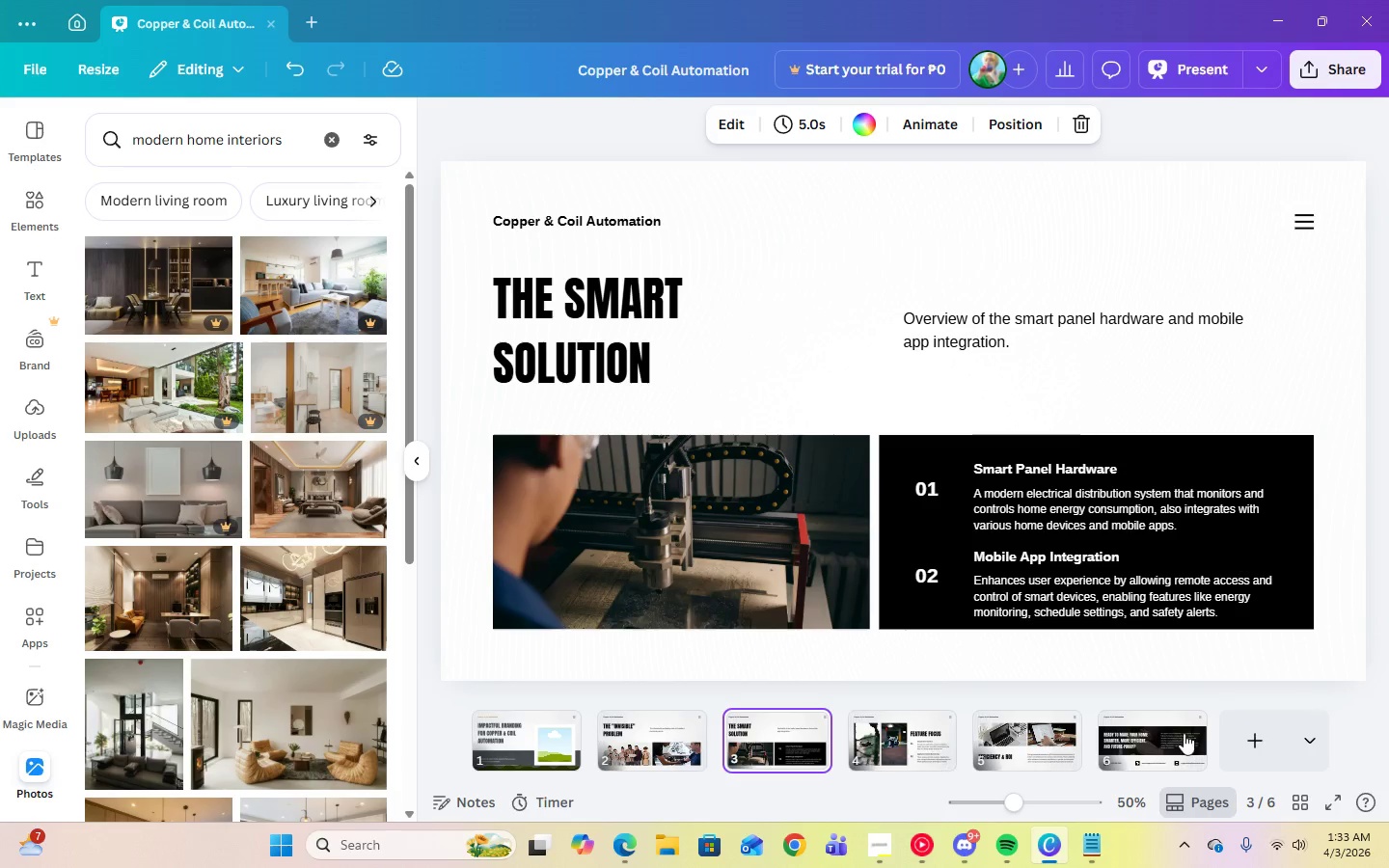 
left_click([902, 734])
 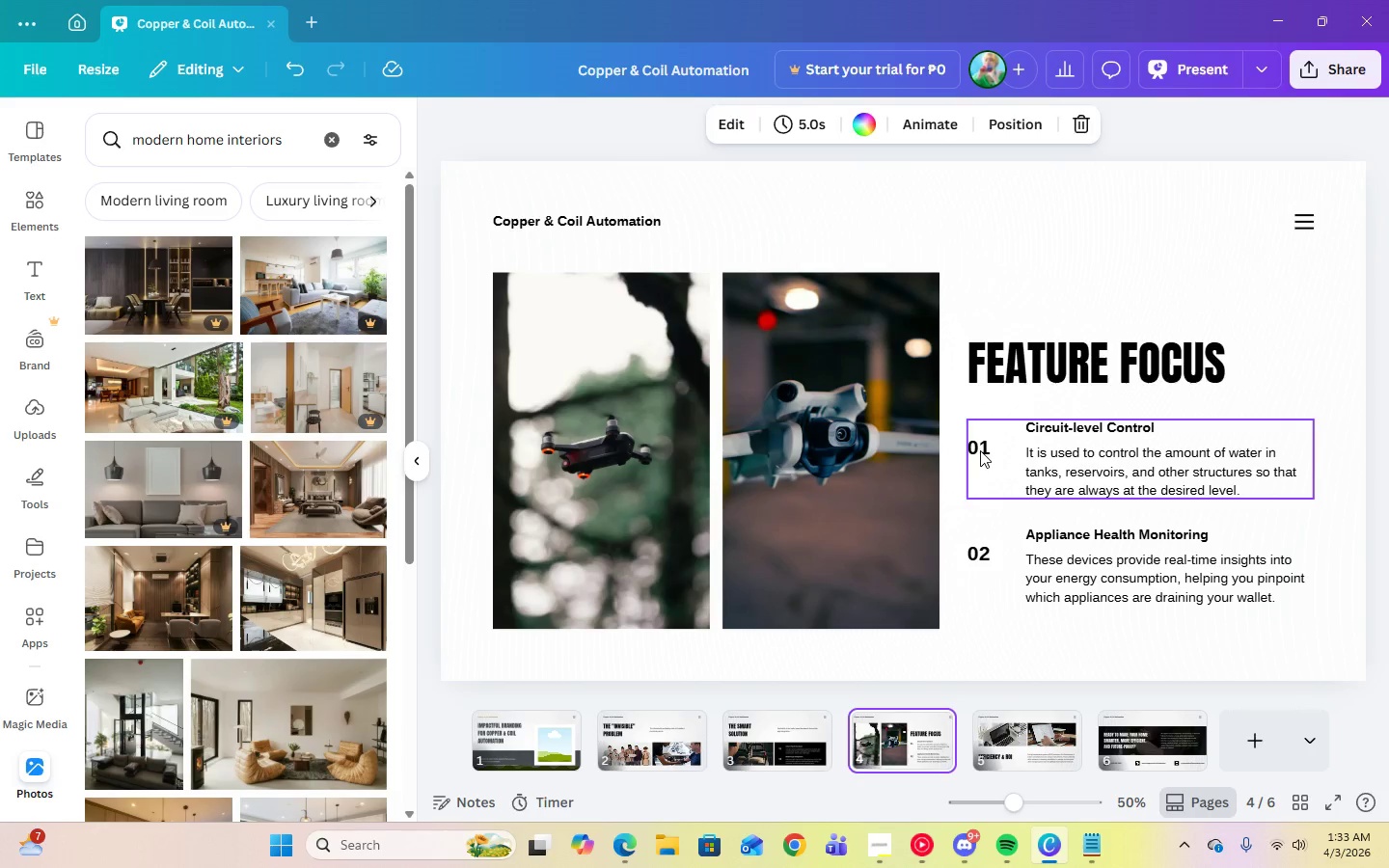 
double_click([980, 450])
 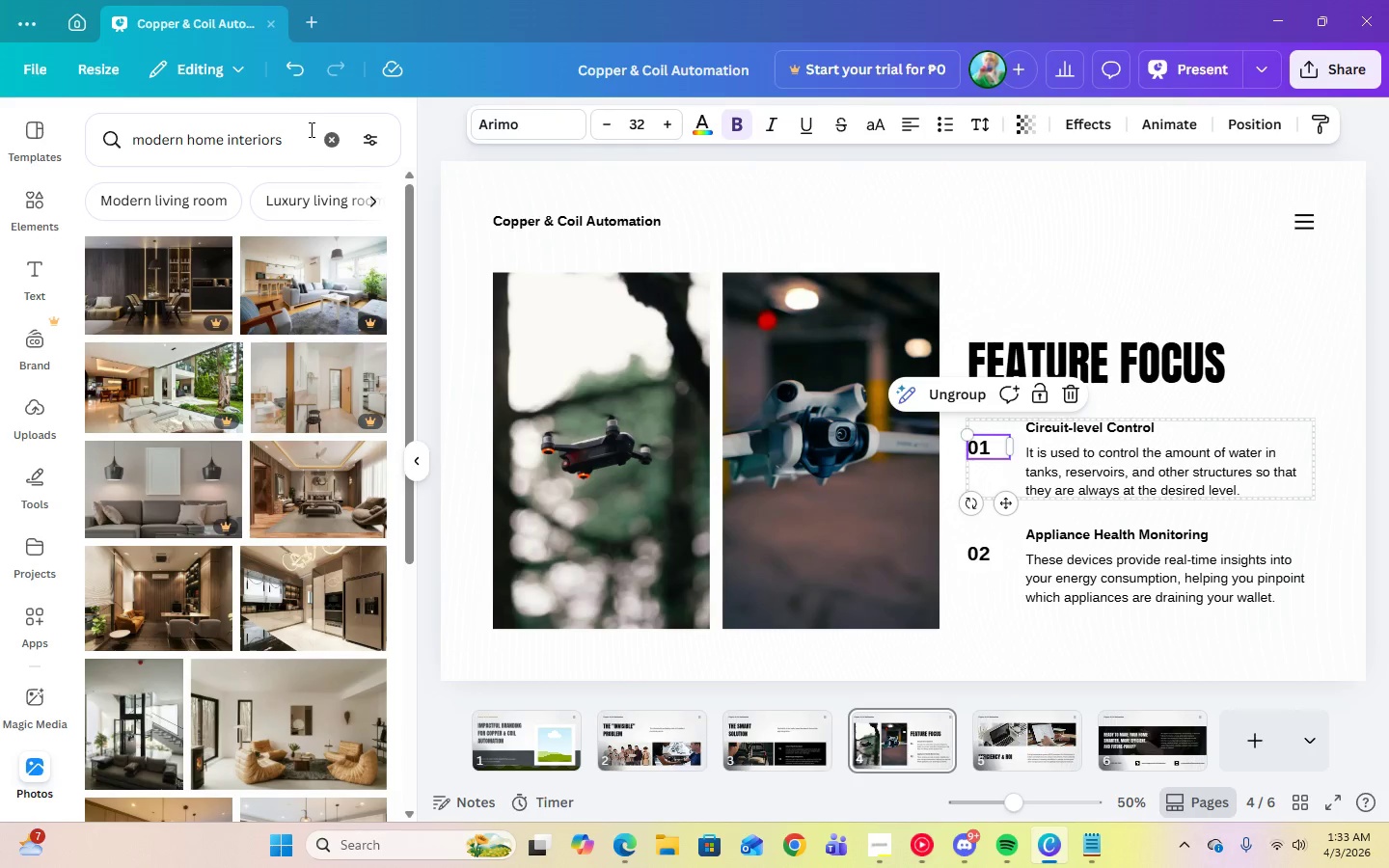 
left_click([42, 220])
 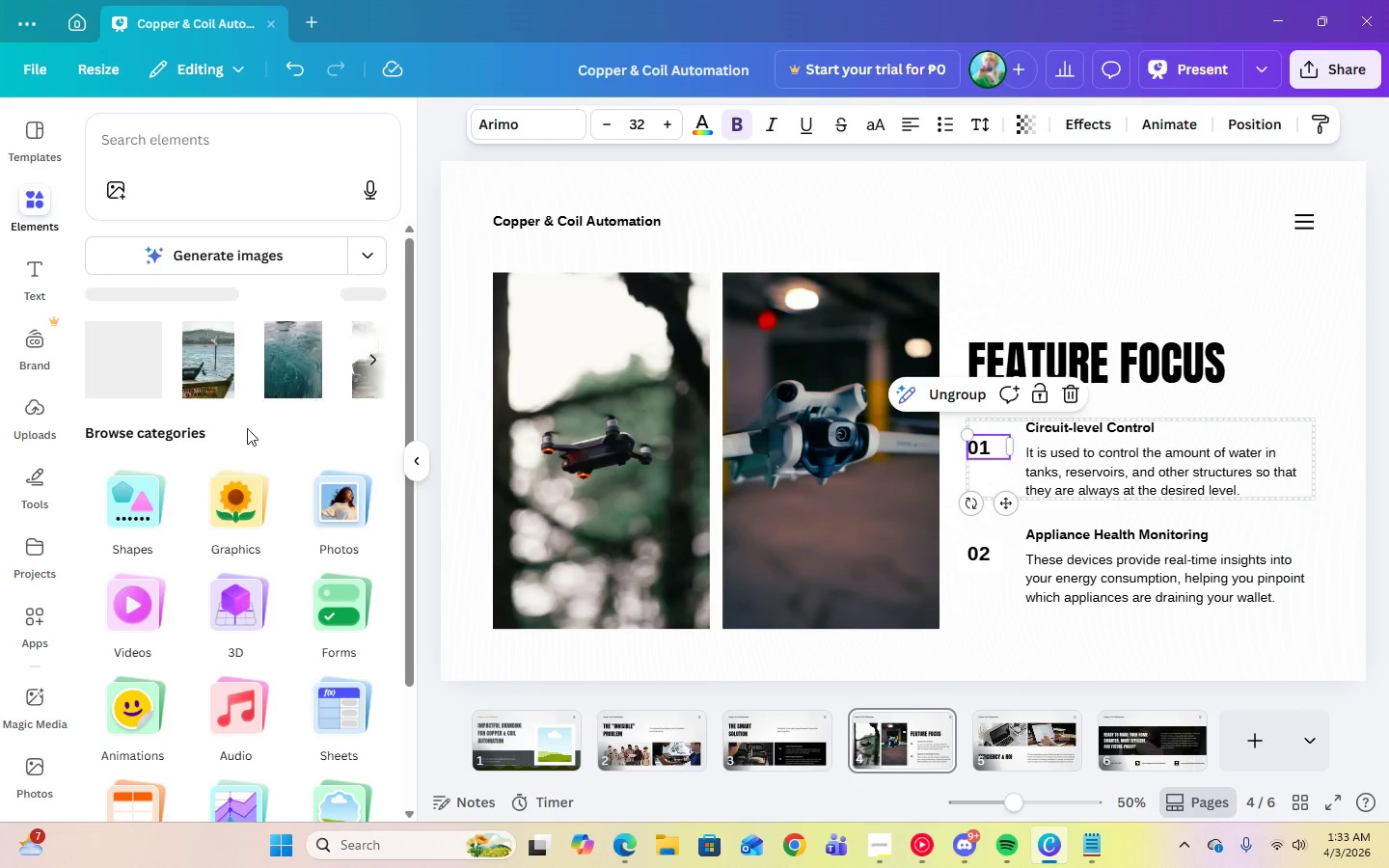 
left_click([235, 486])
 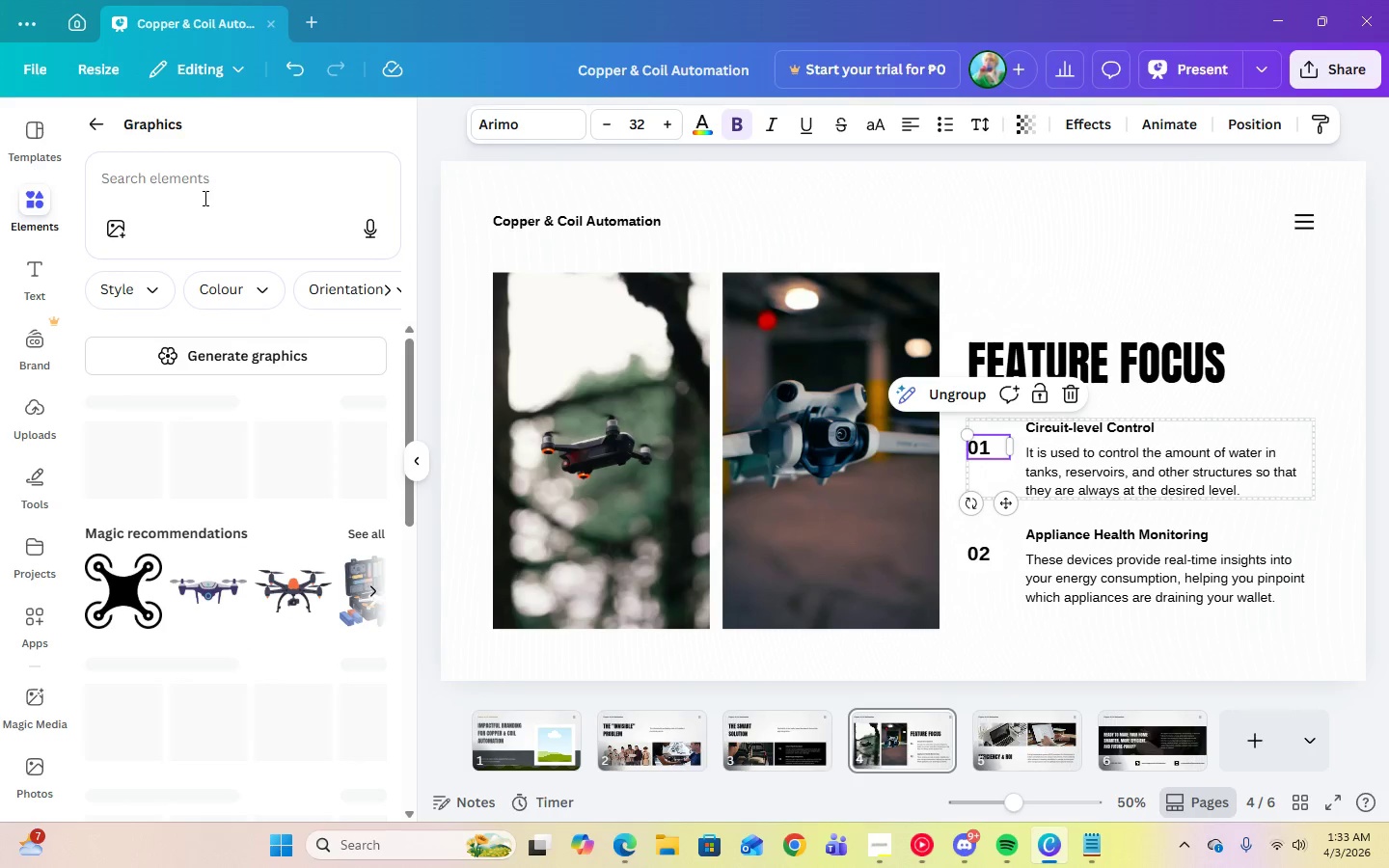 
left_click([213, 212])
 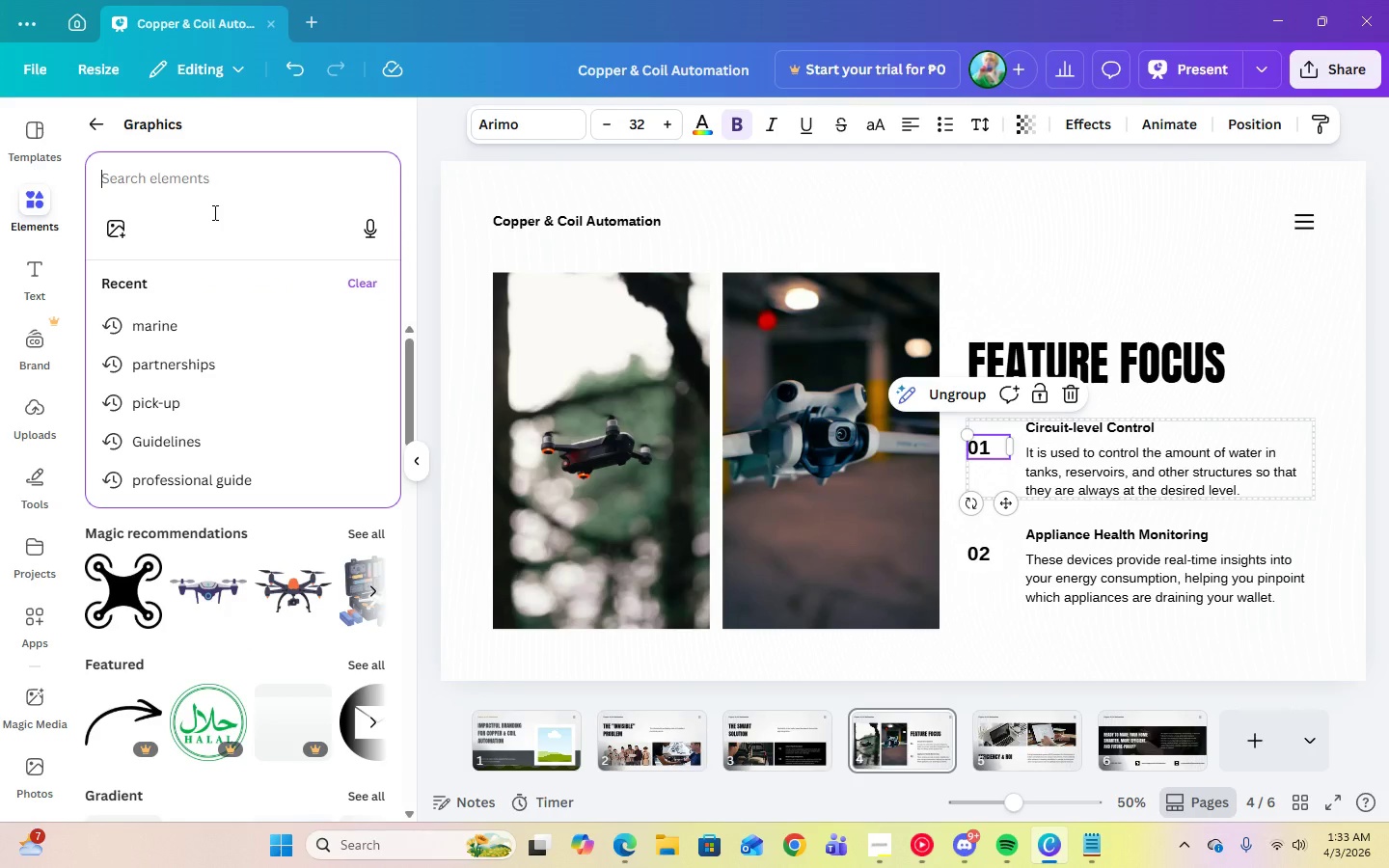 
type(circuit)
 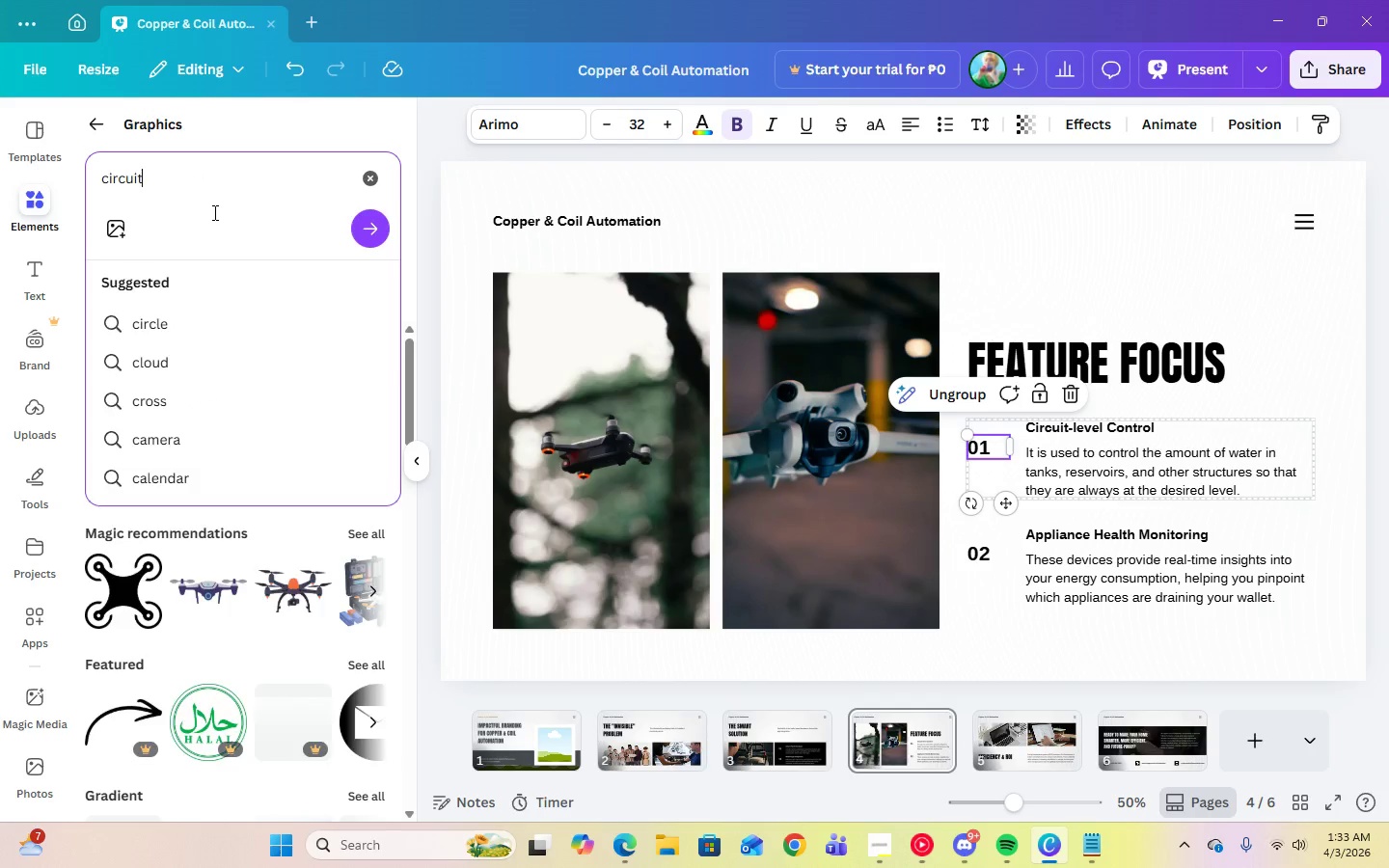 
key(Enter)
 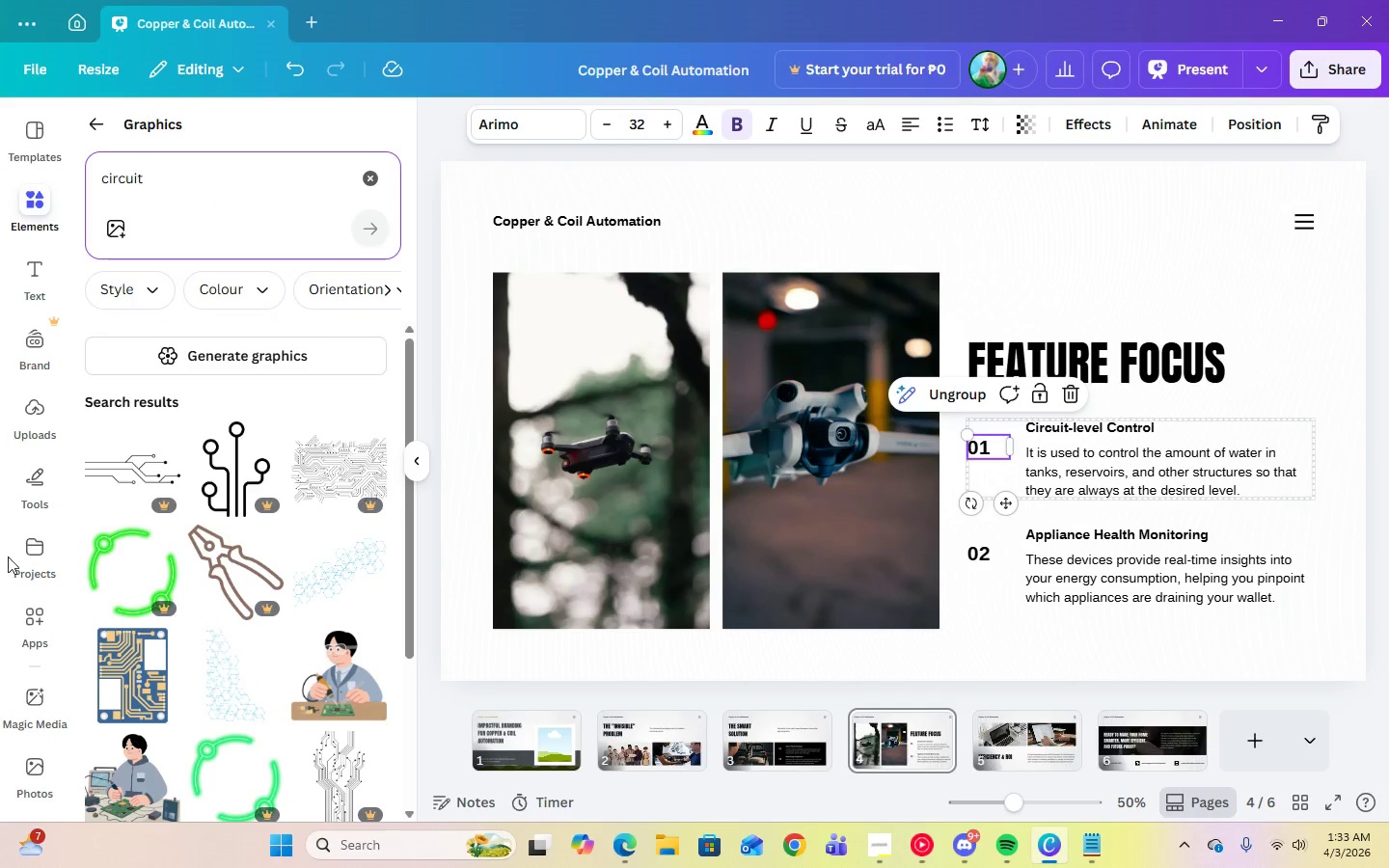 
scroll: coordinate [216, 530], scroll_direction: down, amount: 6.0
 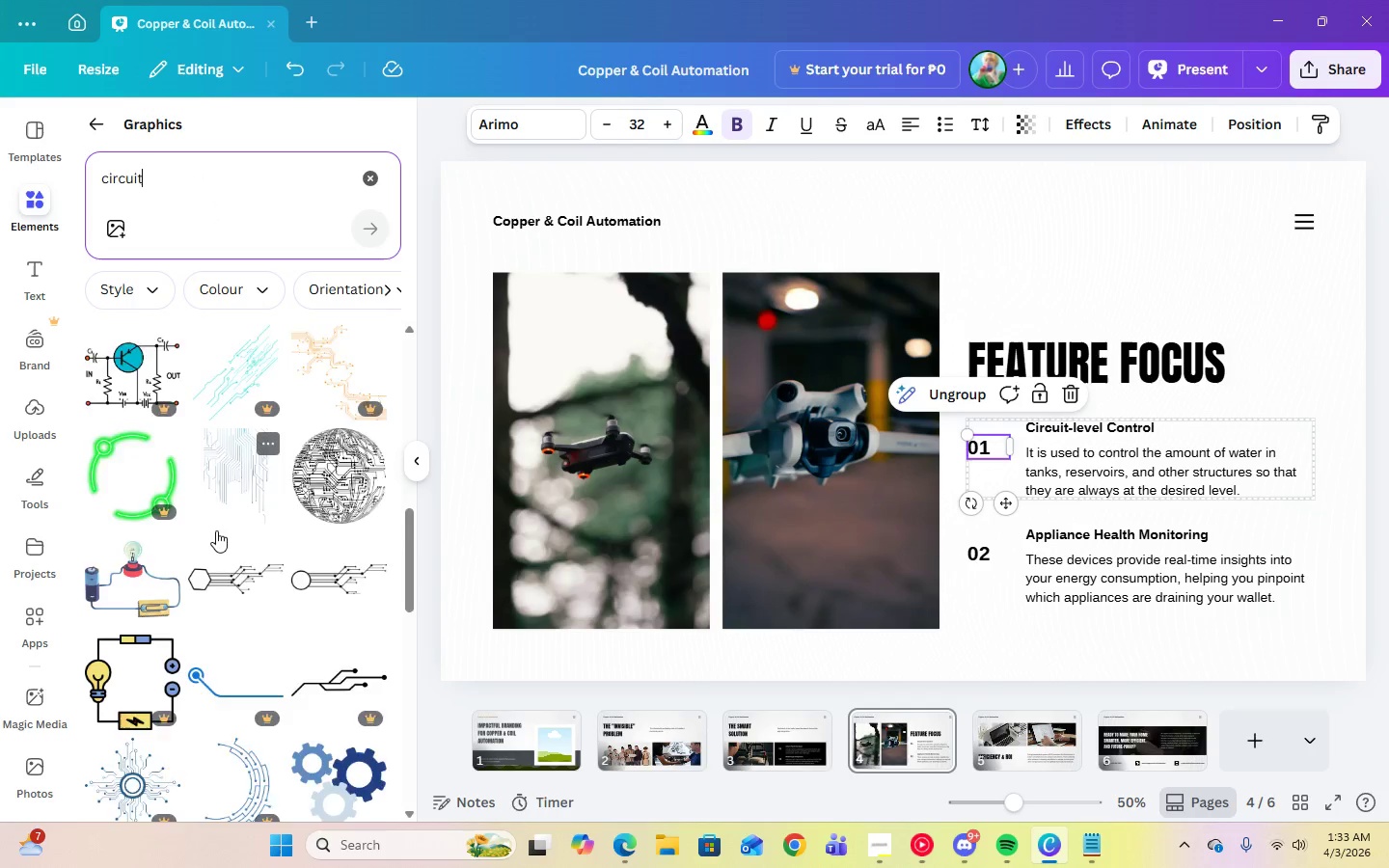 
scroll: coordinate [216, 530], scroll_direction: up, amount: 3.0
 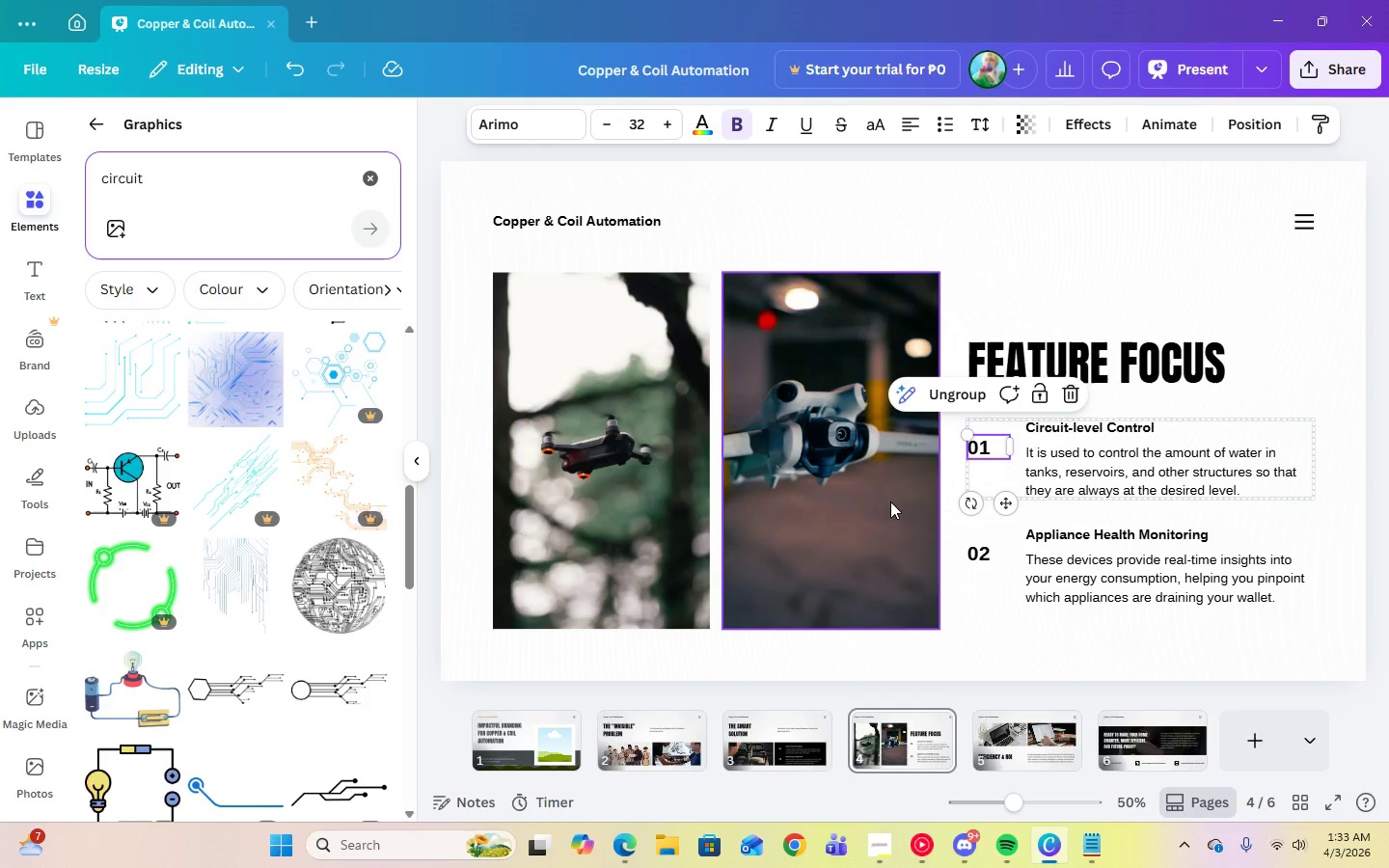 
key(Delete)
 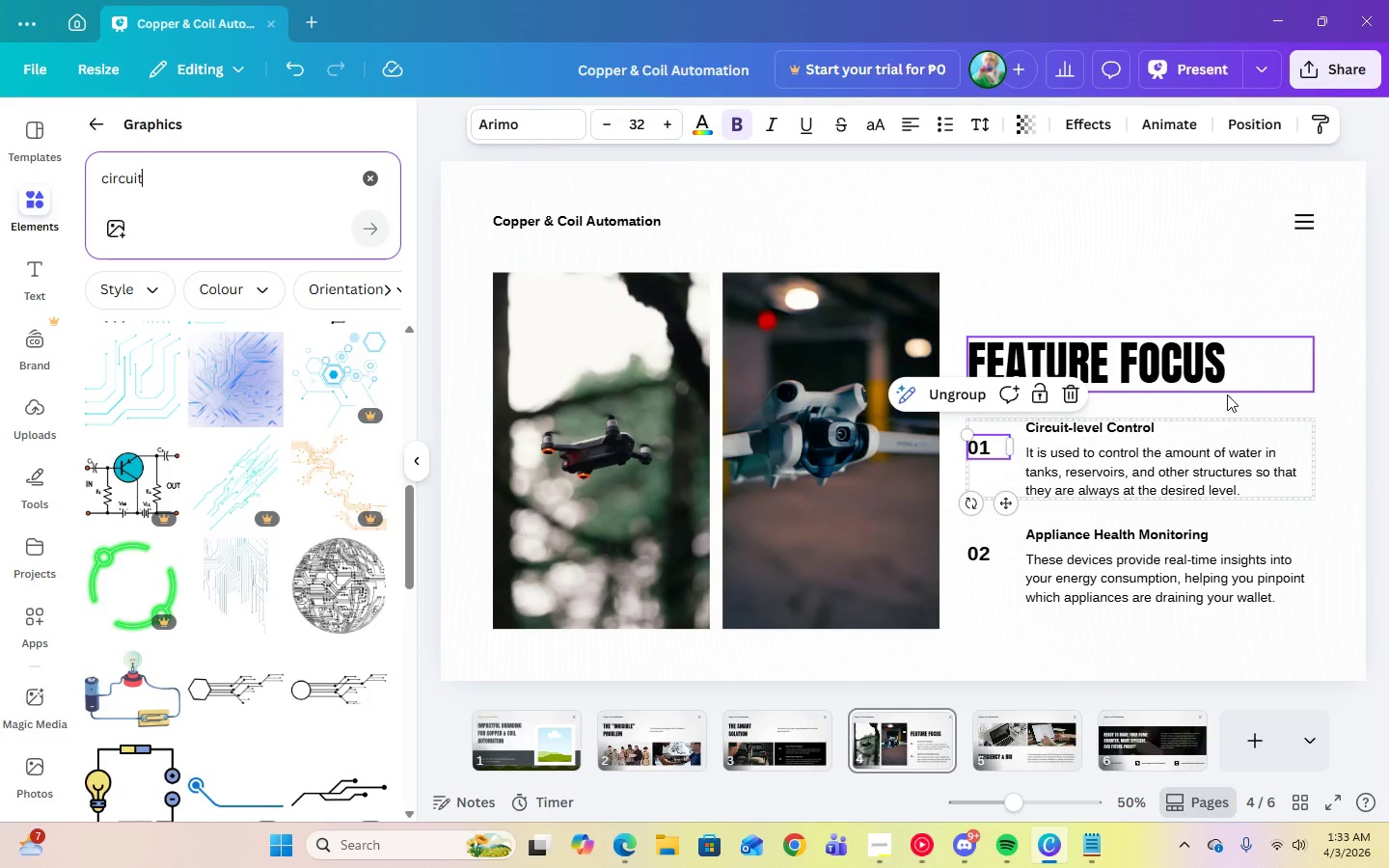 
left_click([1313, 418])
 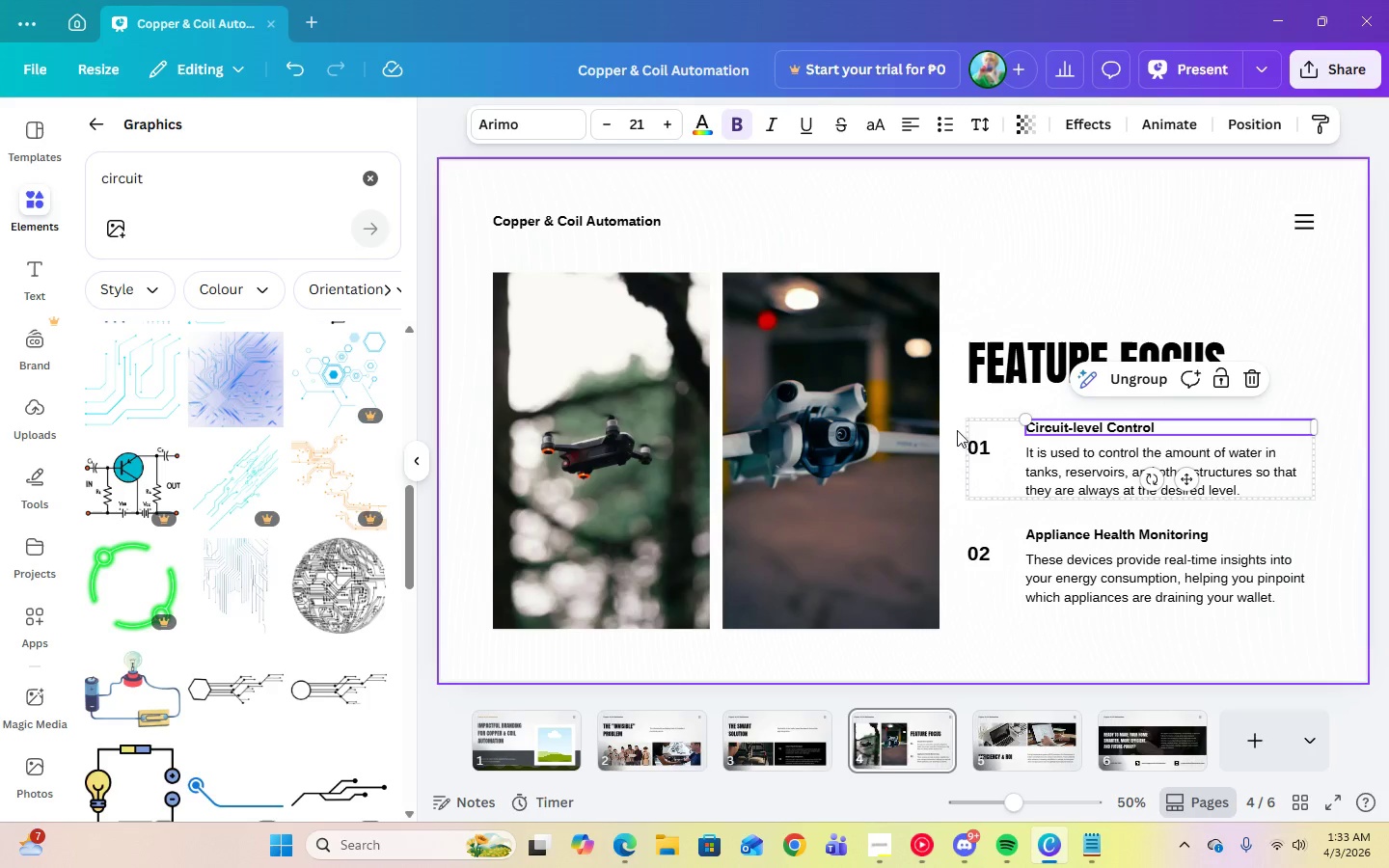 
left_click([979, 443])
 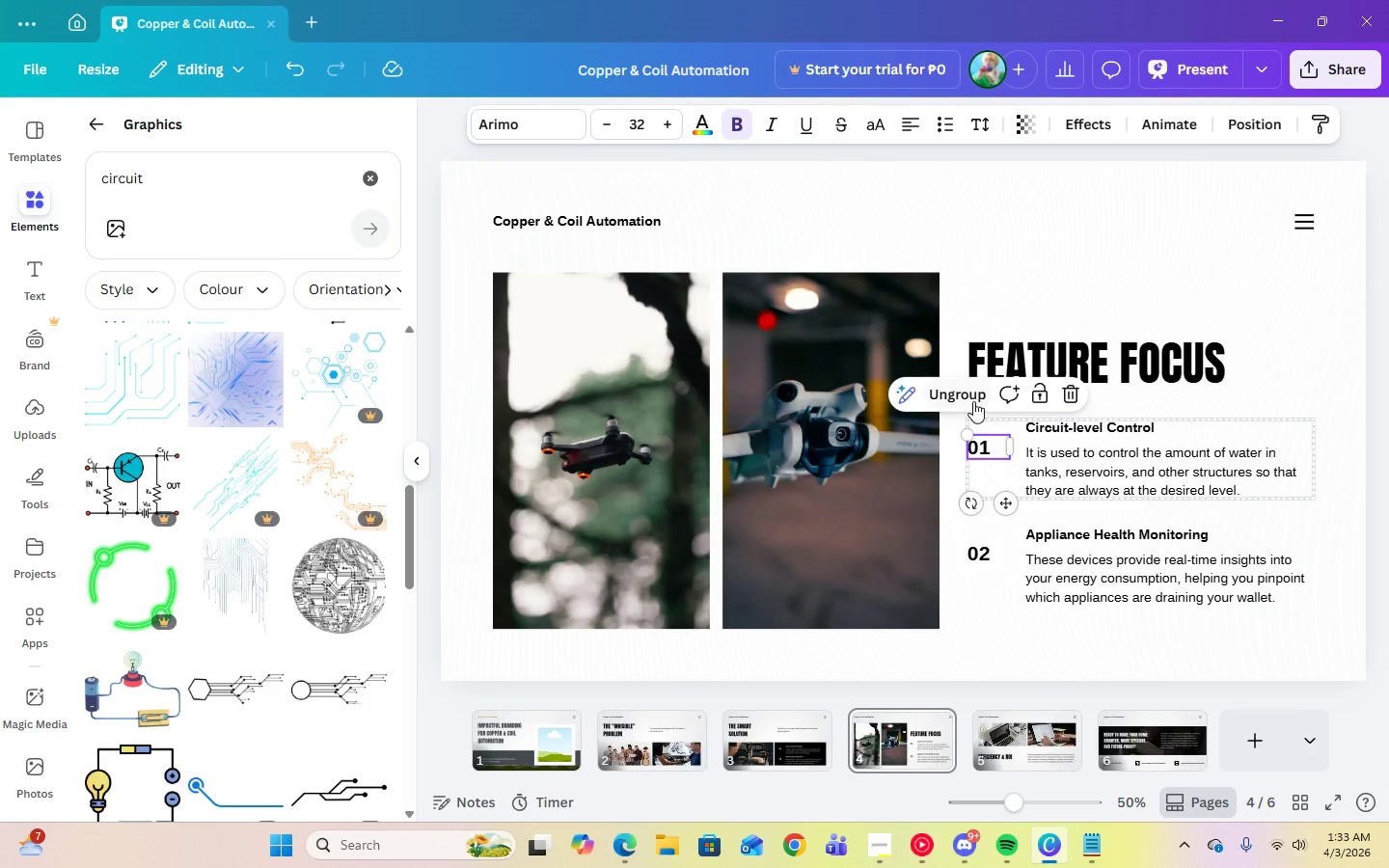 
left_click([973, 401])
 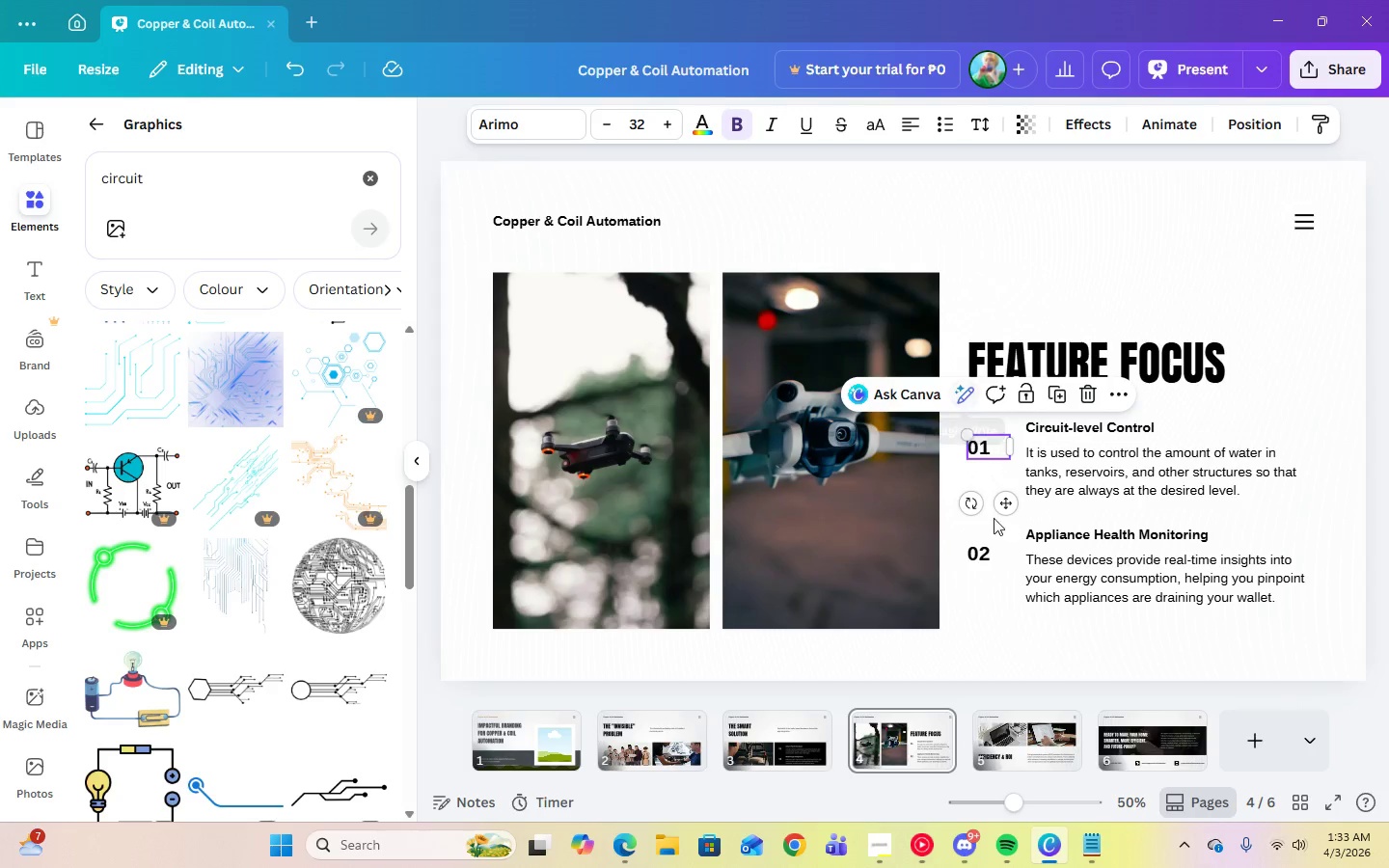 
left_click([1013, 564])
 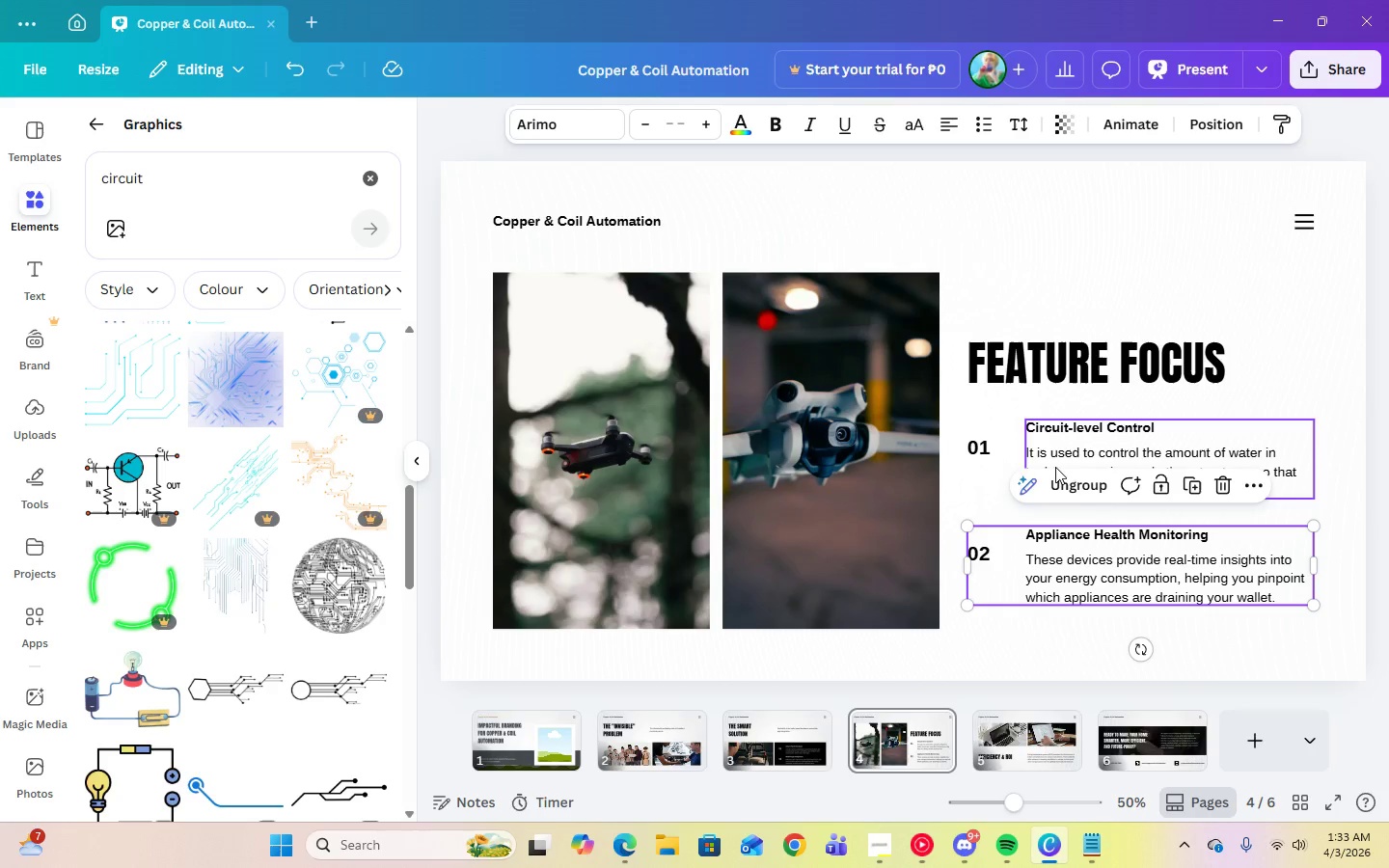 
left_click([1068, 479])
 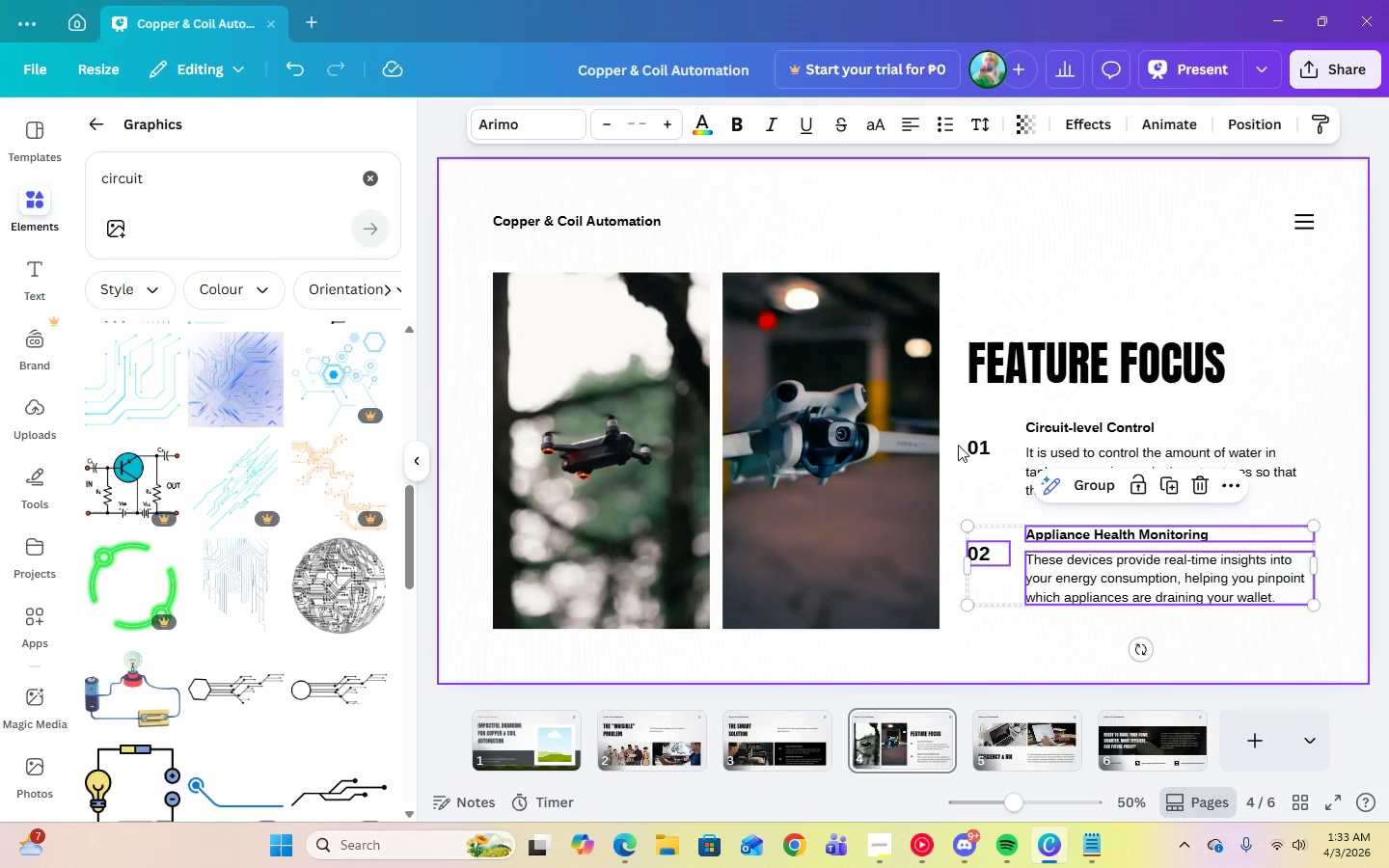 
left_click([982, 447])
 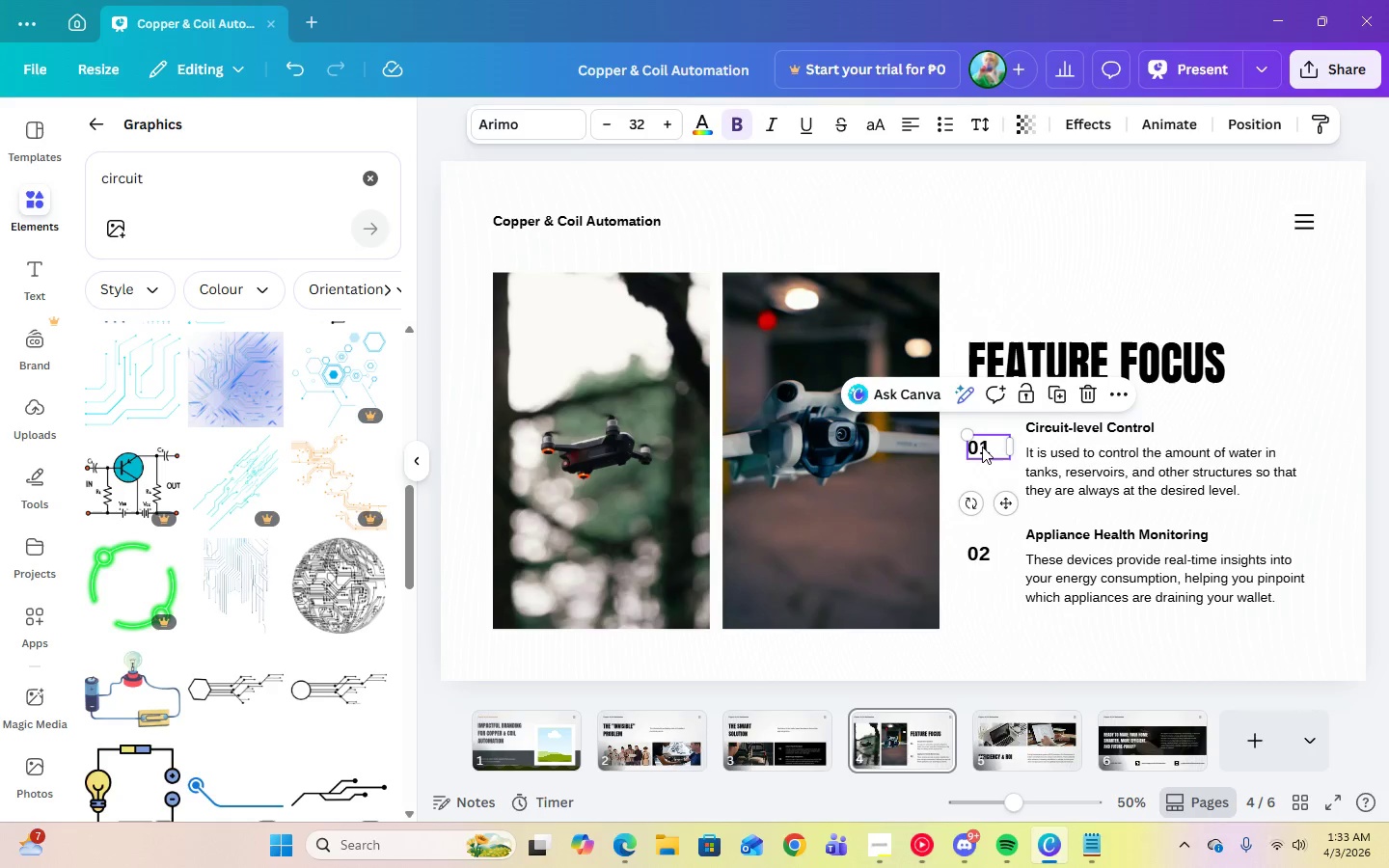 
key(Delete)
 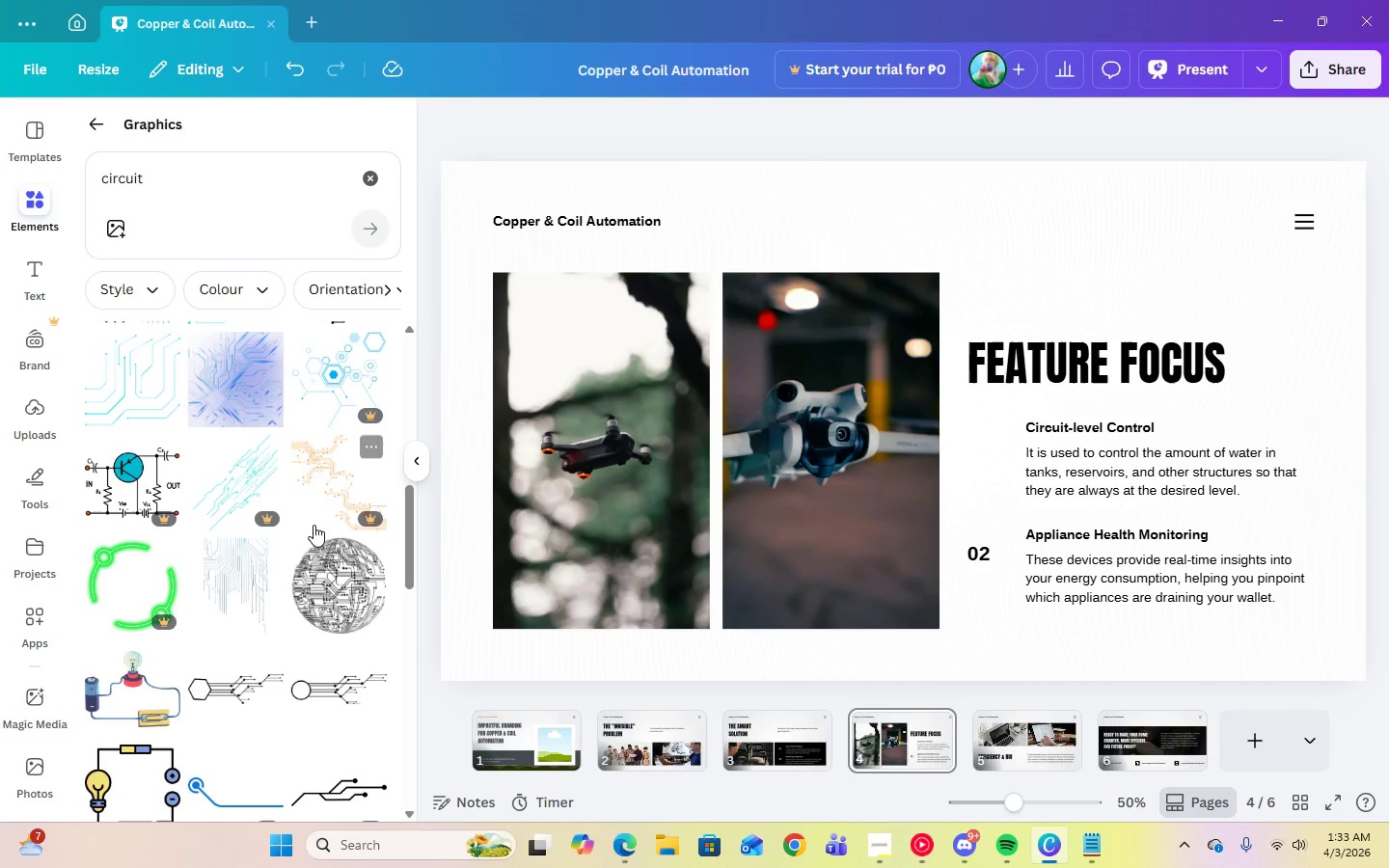 
scroll: coordinate [294, 585], scroll_direction: up, amount: 4.0
 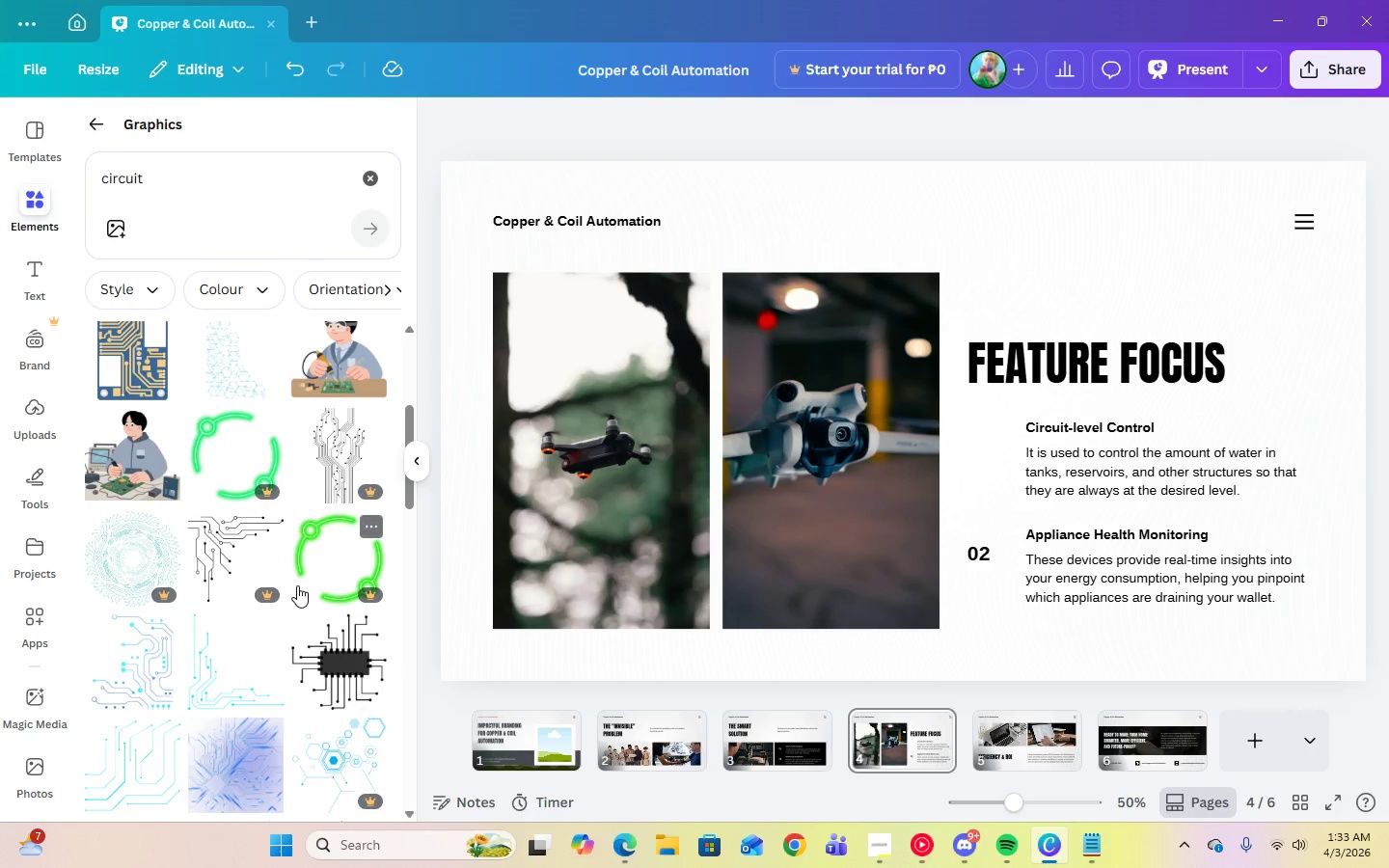 
scroll: coordinate [297, 585], scroll_direction: down, amount: 13.0
 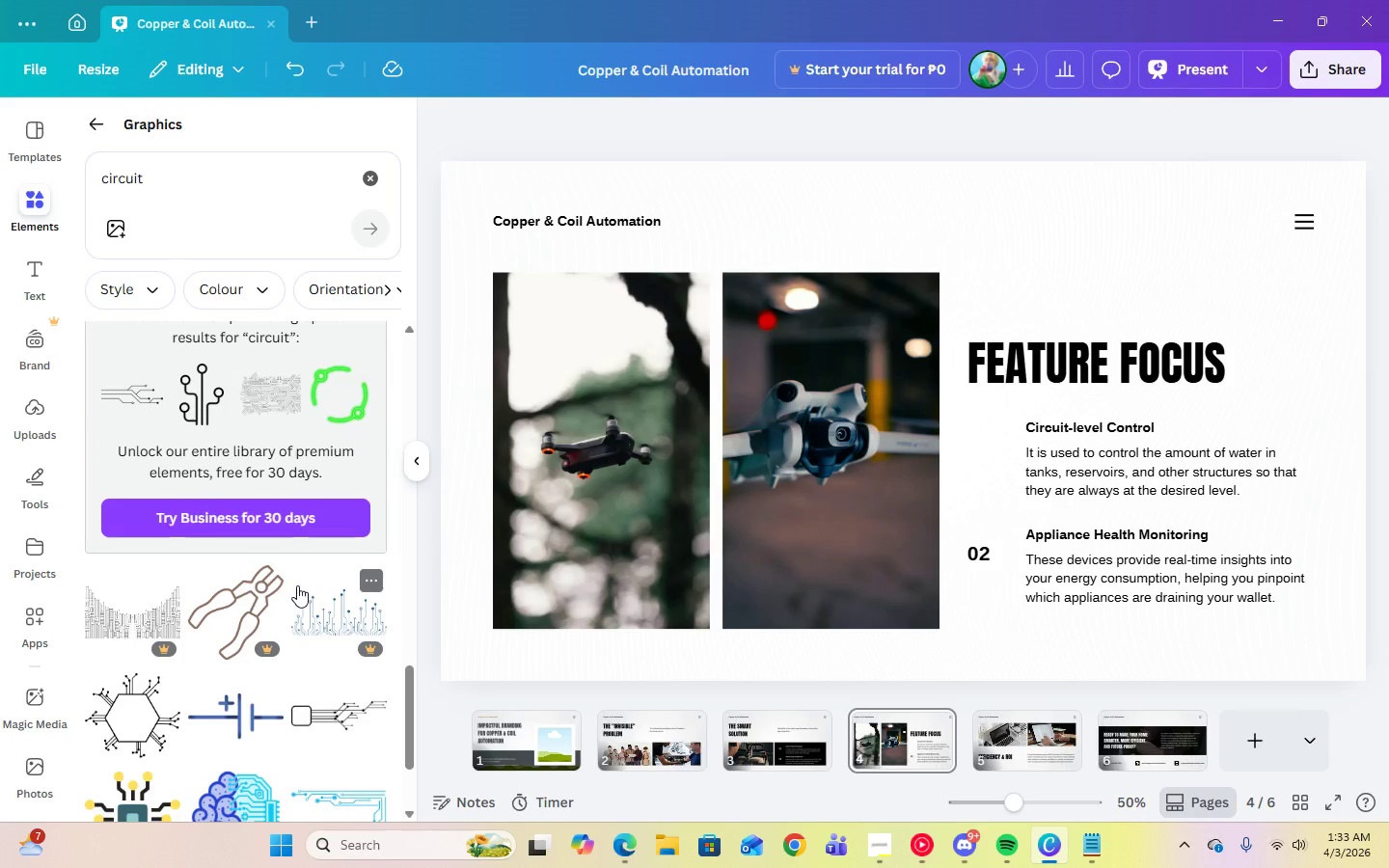 
scroll: coordinate [297, 585], scroll_direction: up, amount: 9.0
 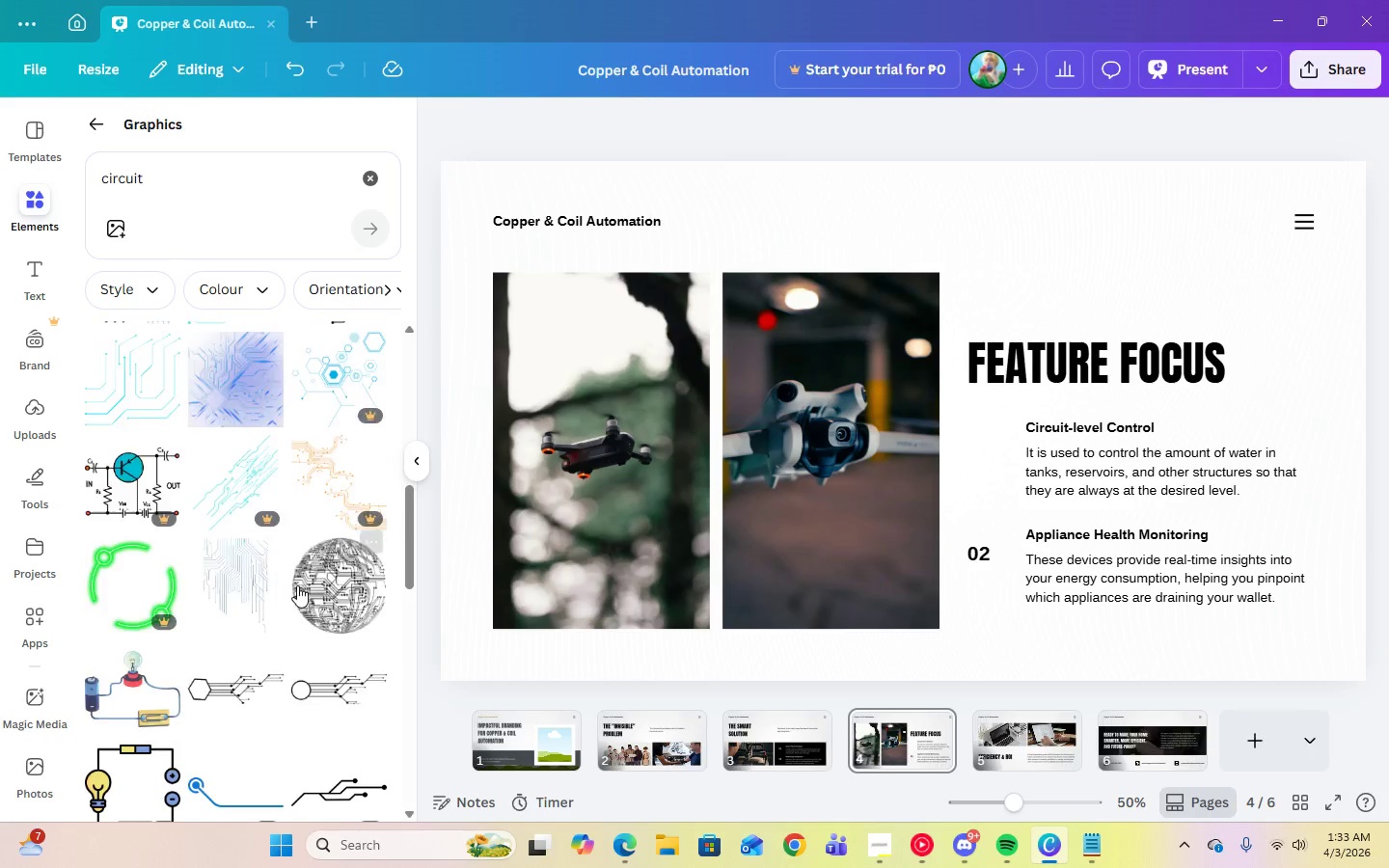 
scroll: coordinate [297, 585], scroll_direction: down, amount: 1.0
 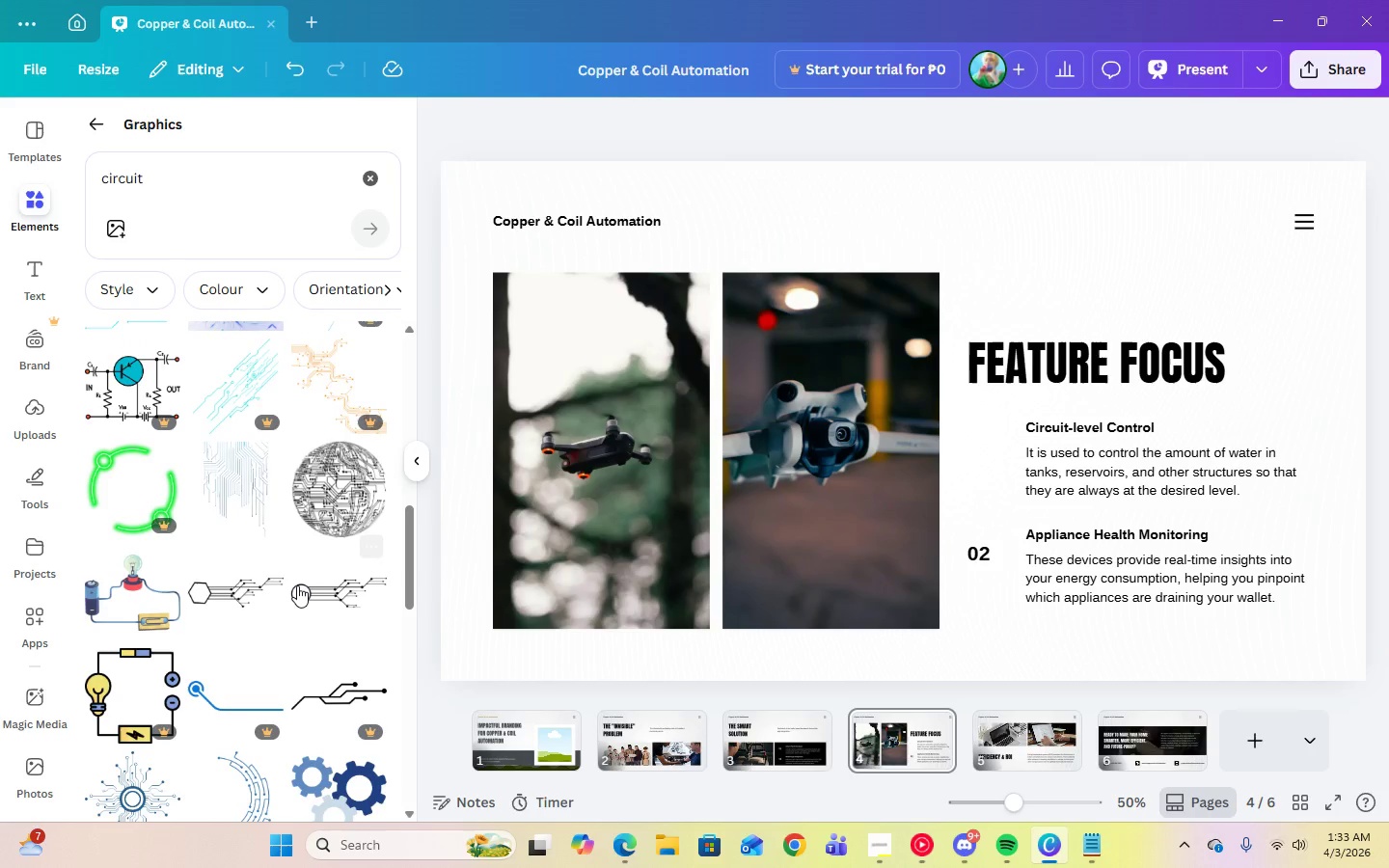 
scroll: coordinate [297, 585], scroll_direction: up, amount: 4.0
 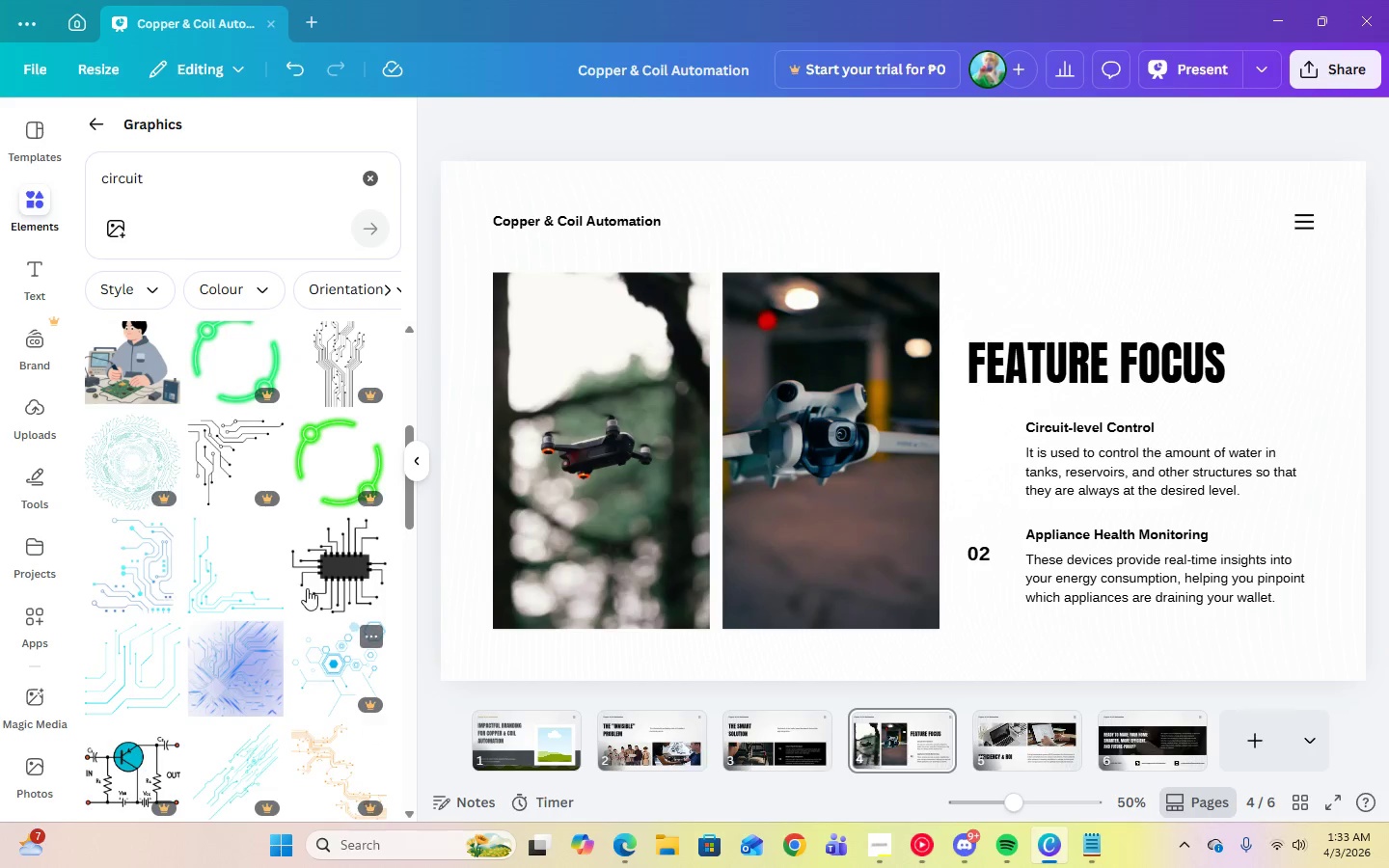 
left_click([313, 590])
 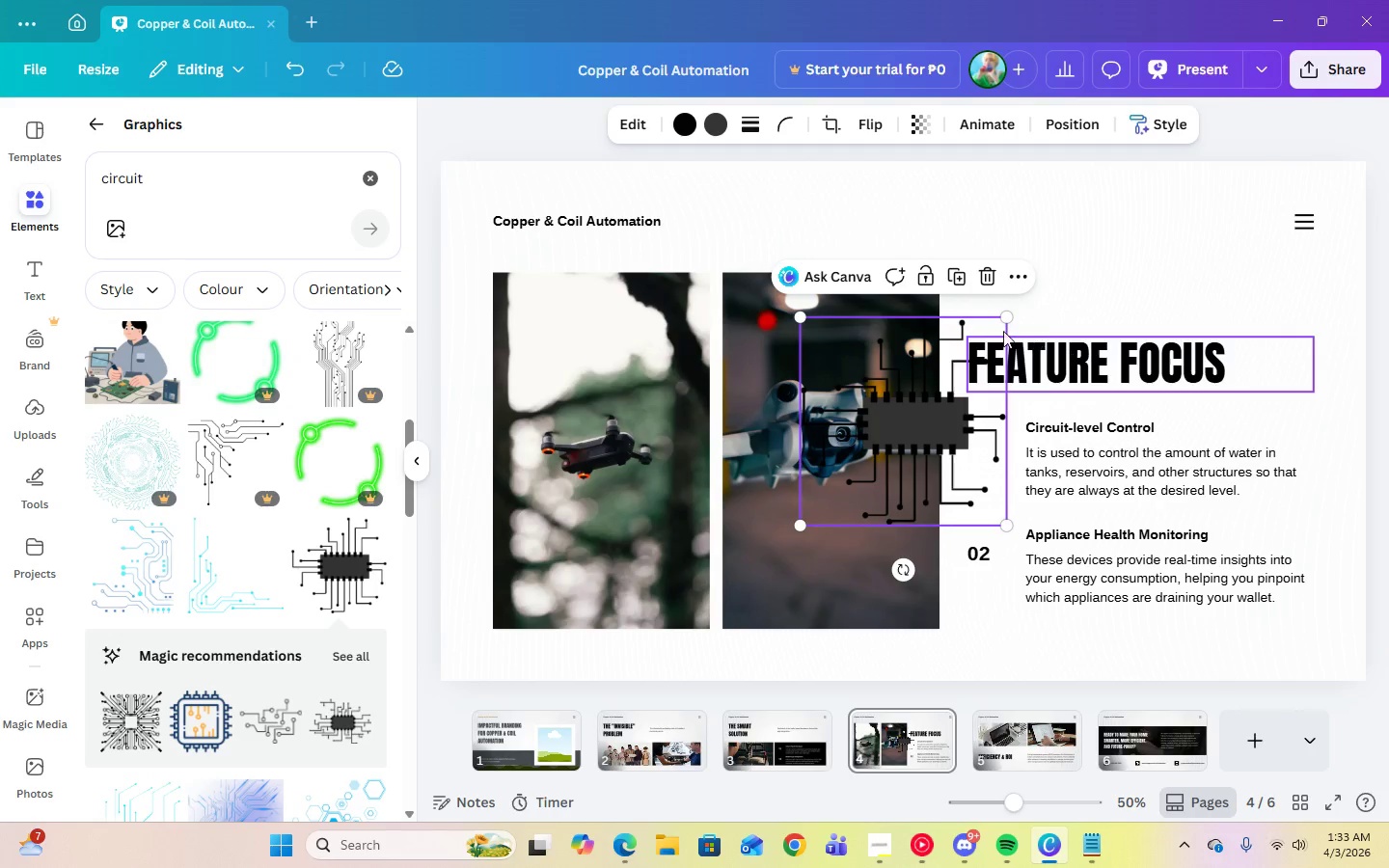 
left_click_drag(start_coordinate=[1006, 317], to_coordinate=[805, 455])
 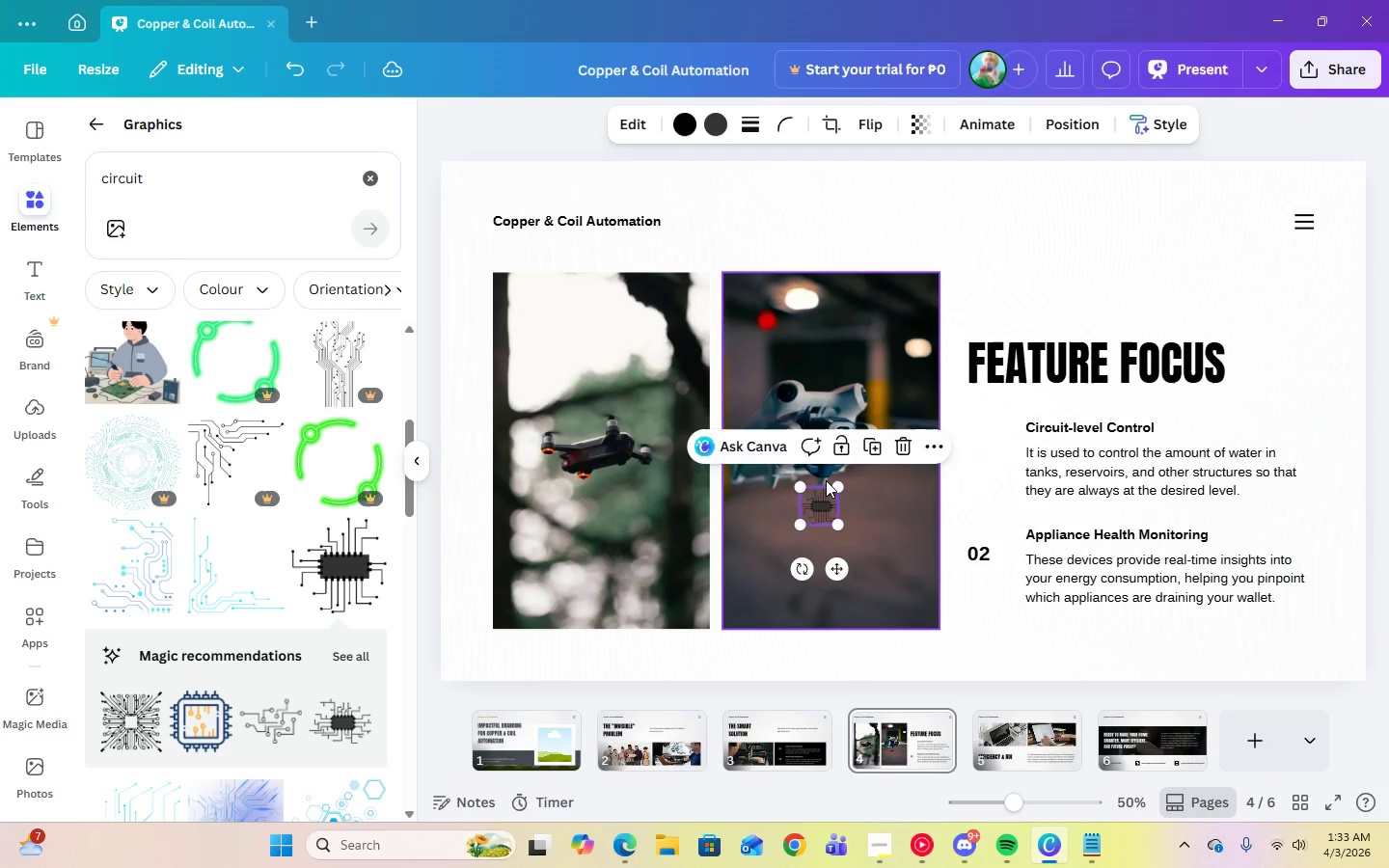 
key(Delete)
 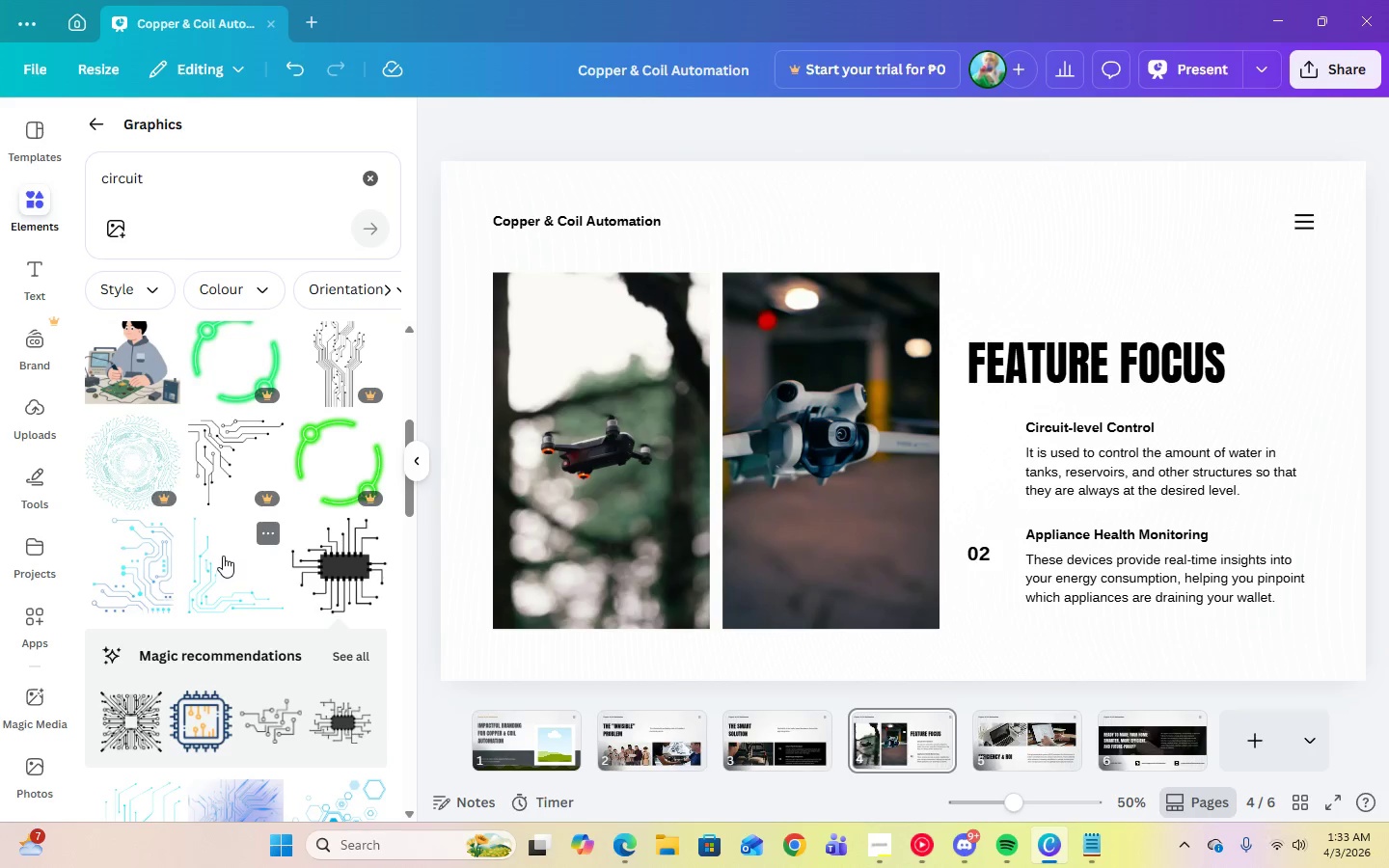 
scroll: coordinate [224, 547], scroll_direction: down, amount: 17.0
 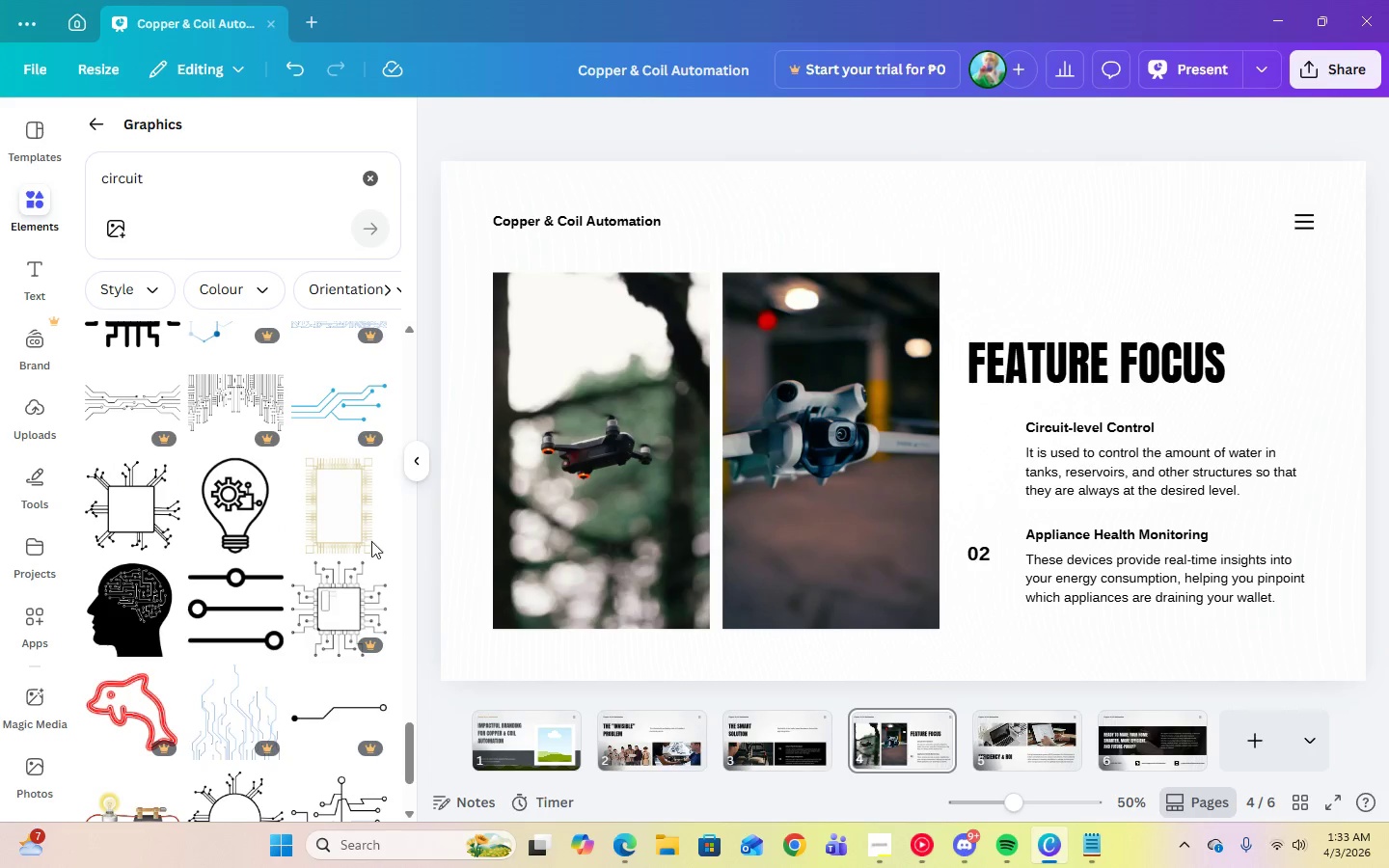 
left_click([236, 540])
 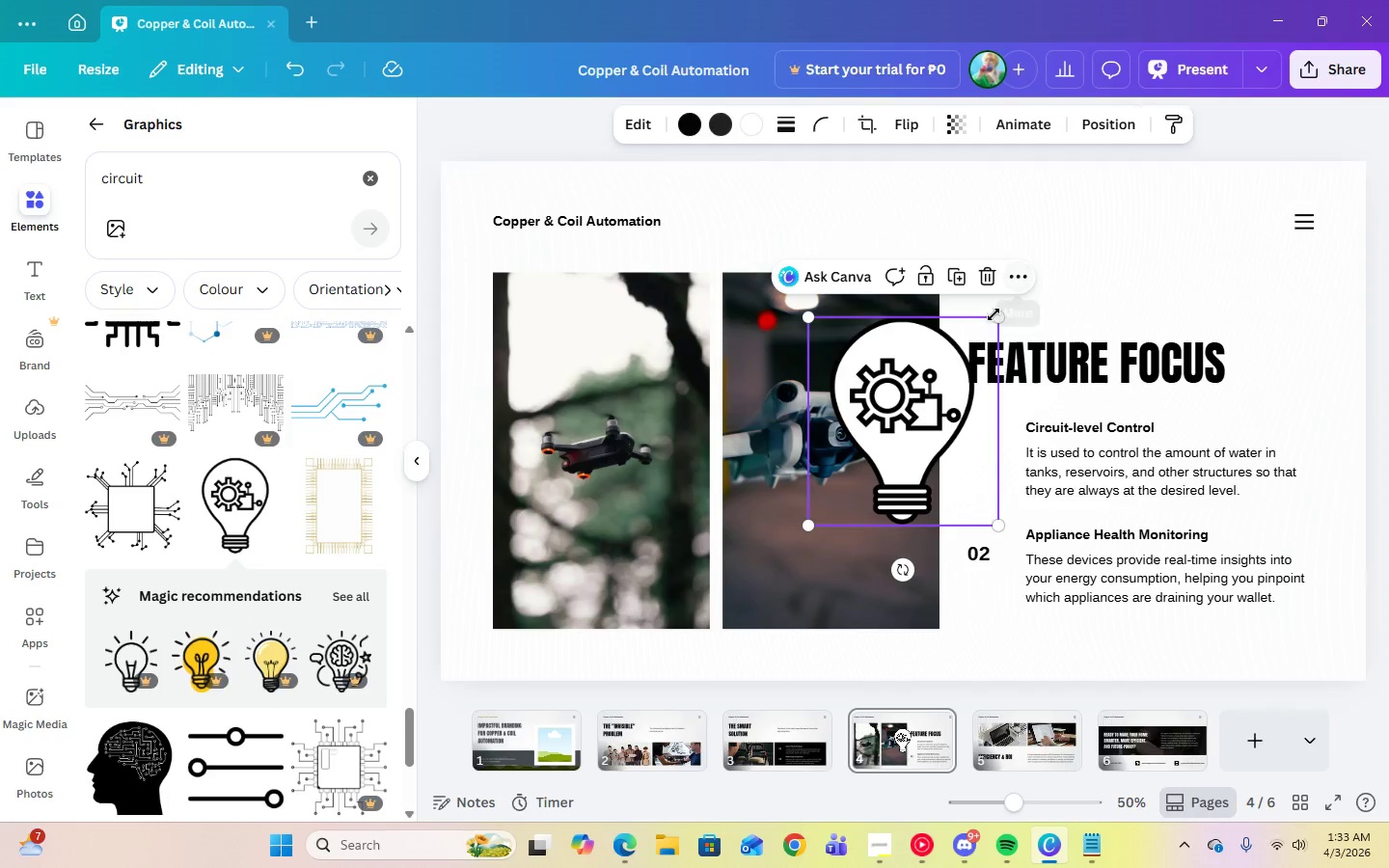 
left_click_drag(start_coordinate=[994, 321], to_coordinate=[817, 461])
 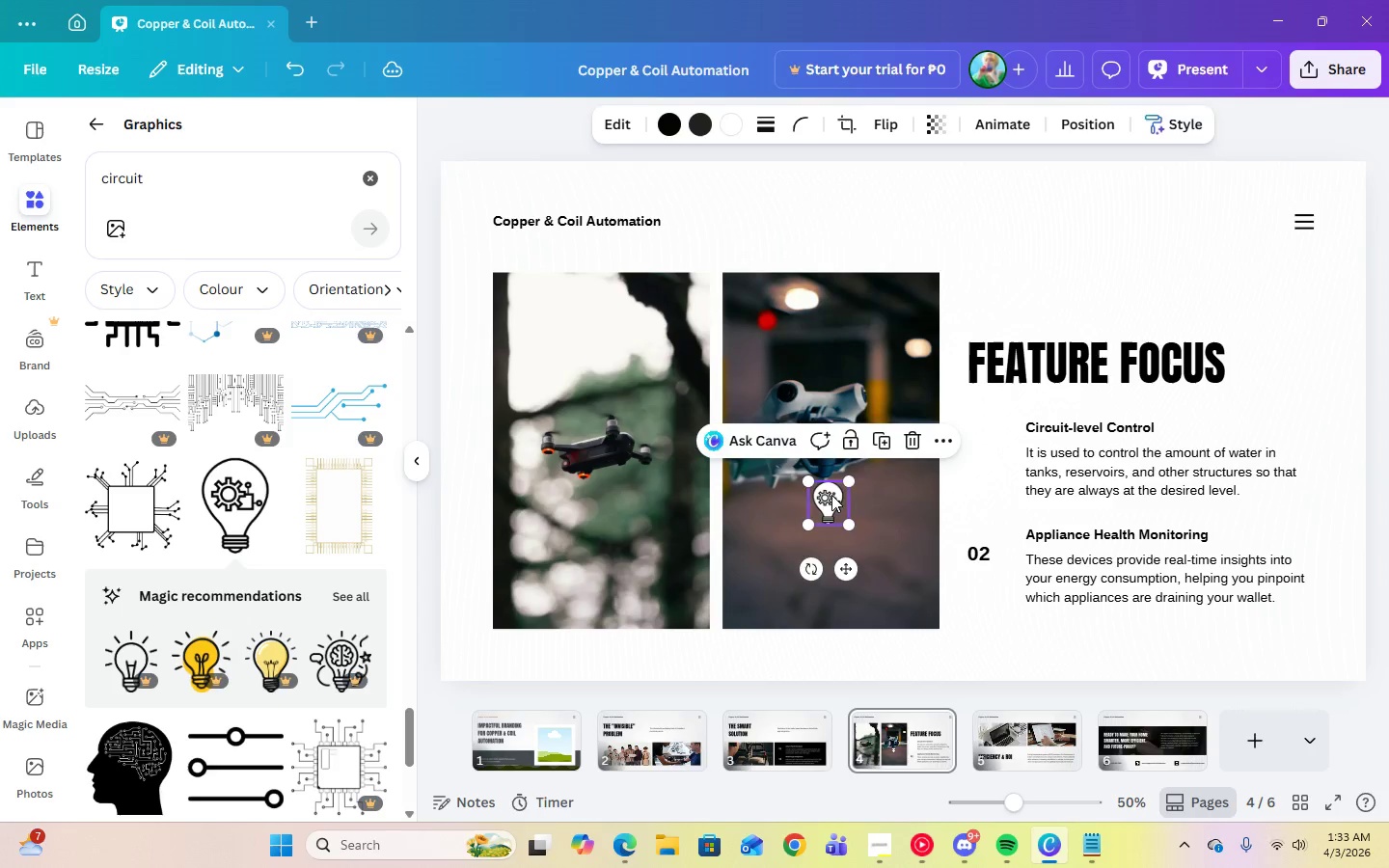 
left_click_drag(start_coordinate=[831, 495], to_coordinate=[990, 432])
 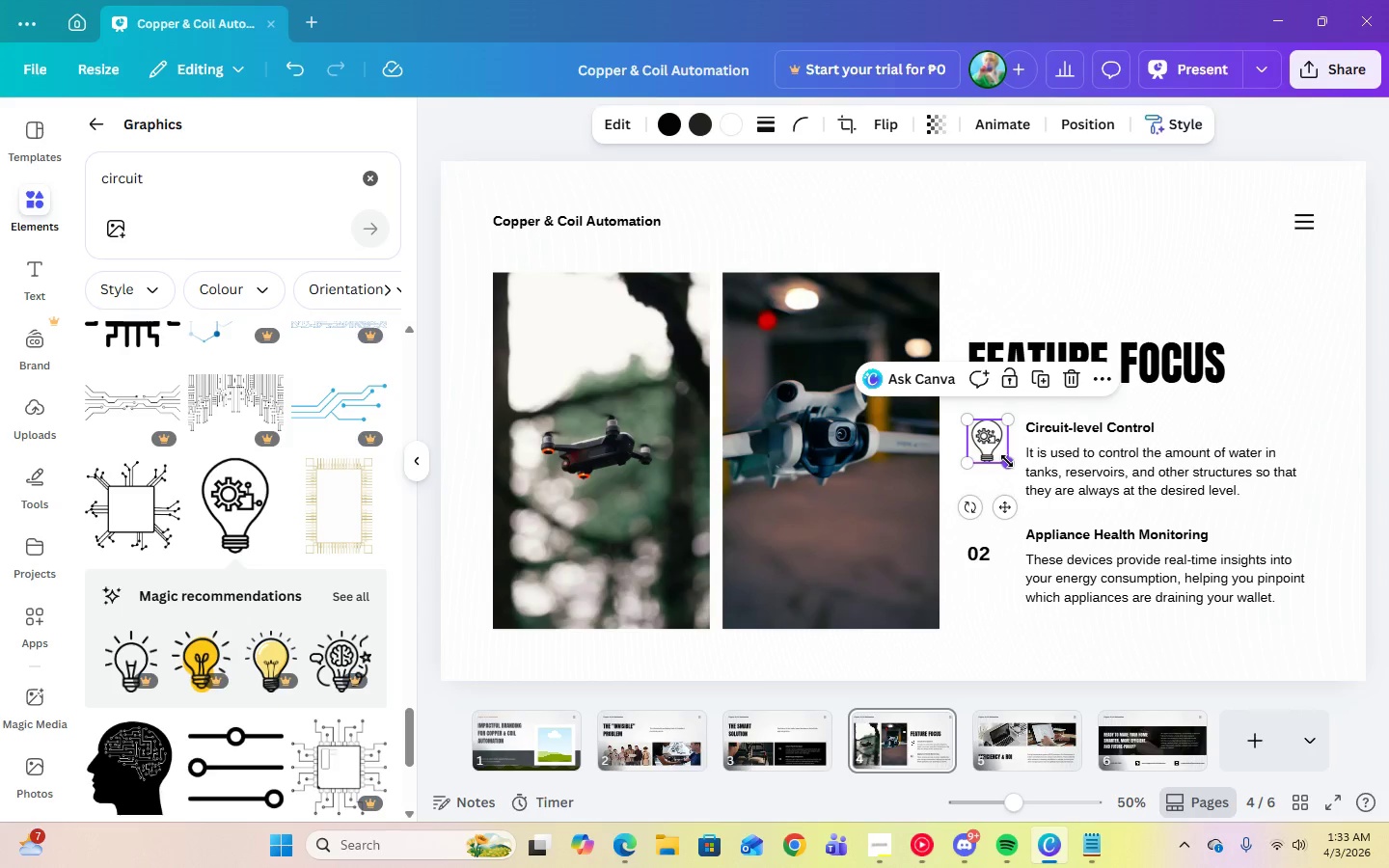 
left_click_drag(start_coordinate=[1007, 461], to_coordinate=[1001, 452])
 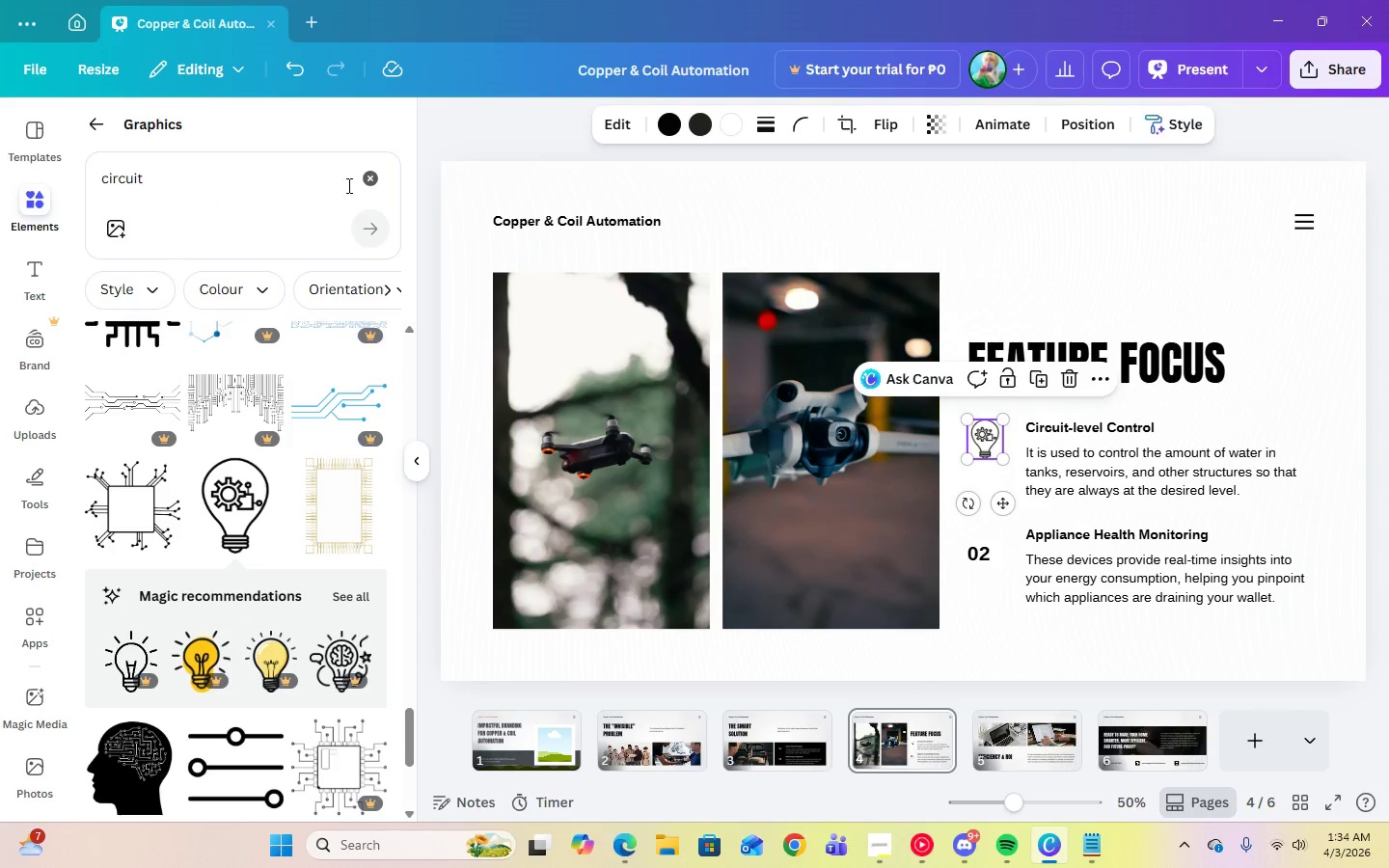 
double_click([265, 187])
 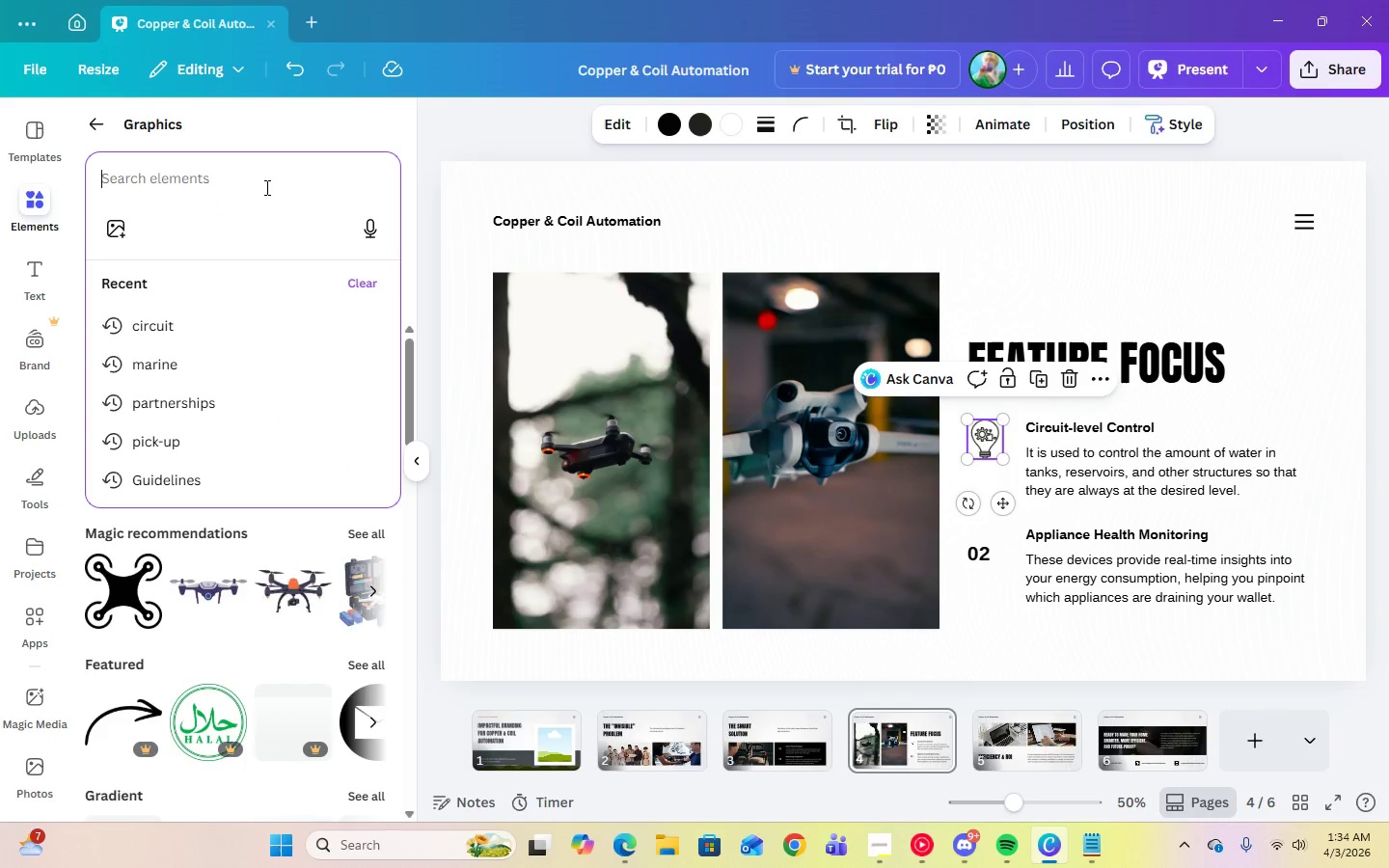 
type(appliance health)
 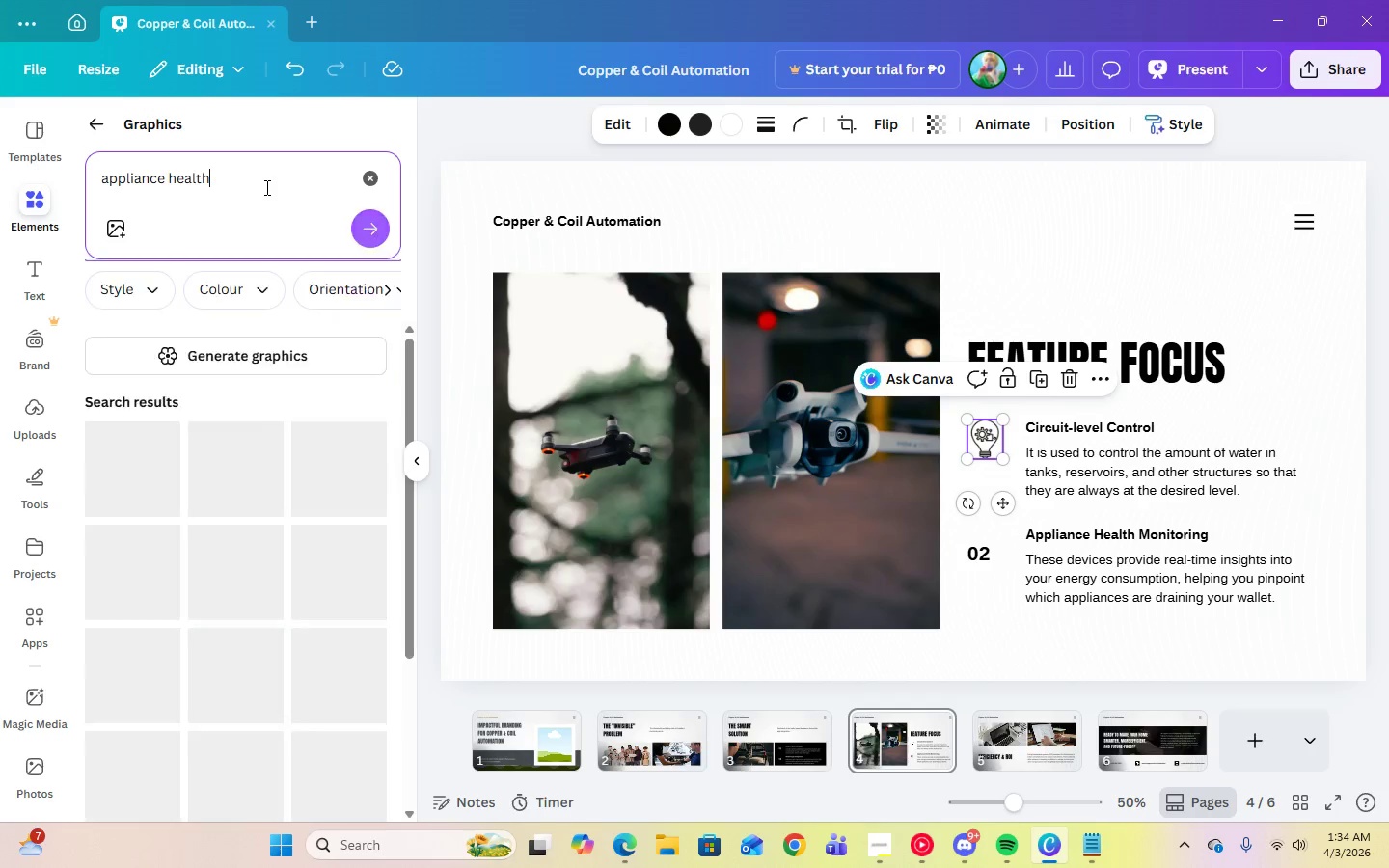 
key(Enter)
 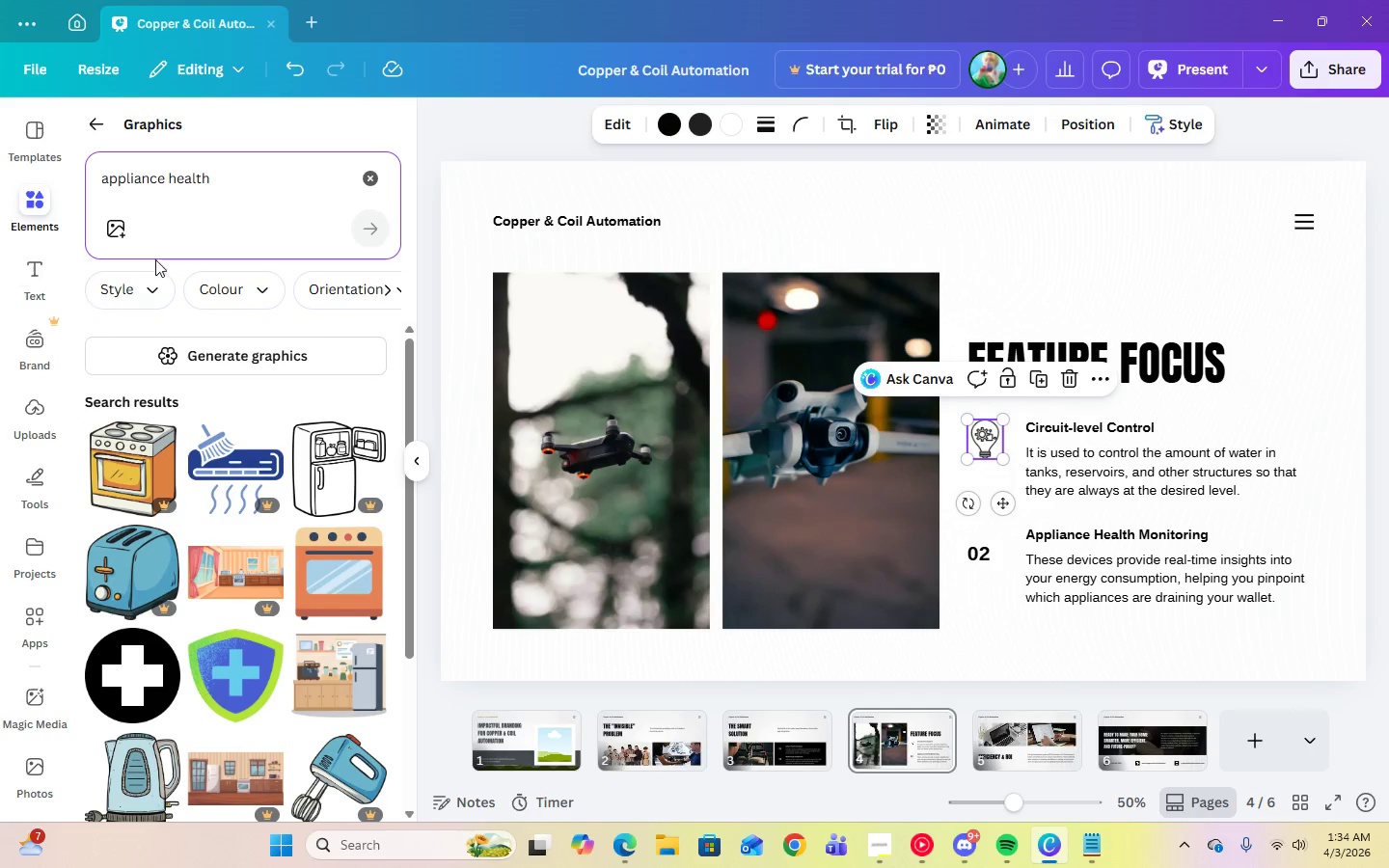 
scroll: coordinate [252, 407], scroll_direction: down, amount: 5.0
 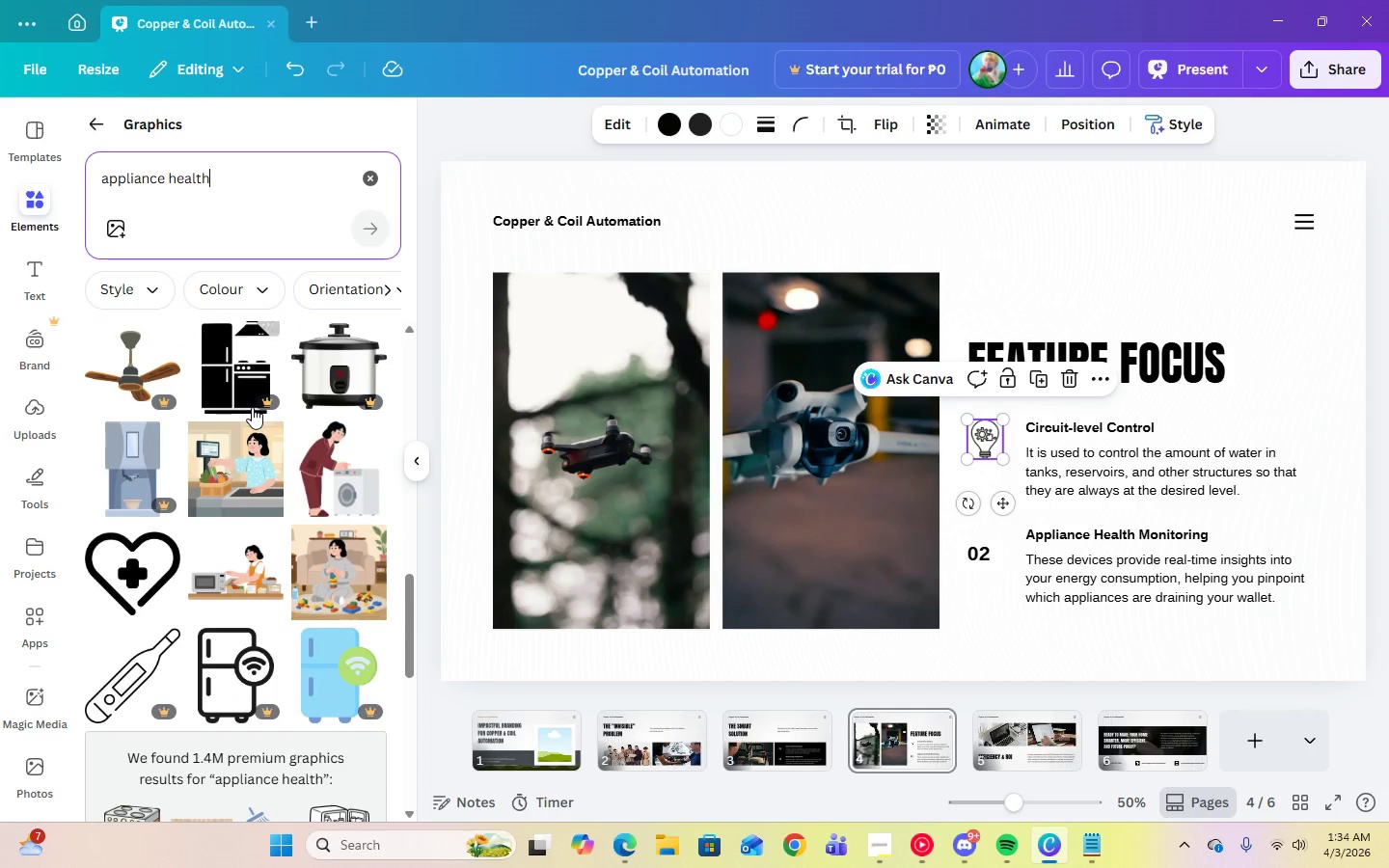 
left_click([137, 490])
 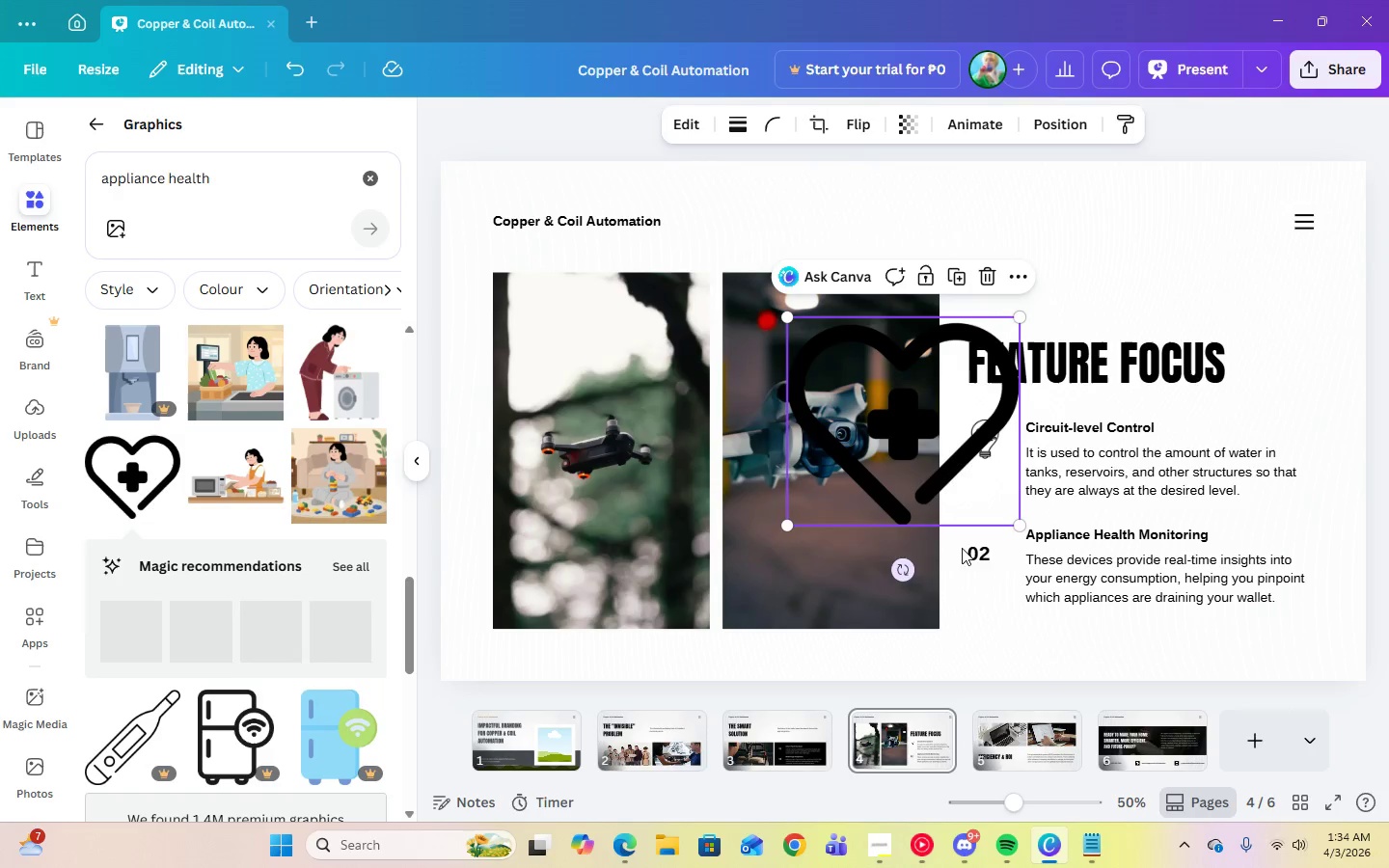 
left_click([990, 552])
 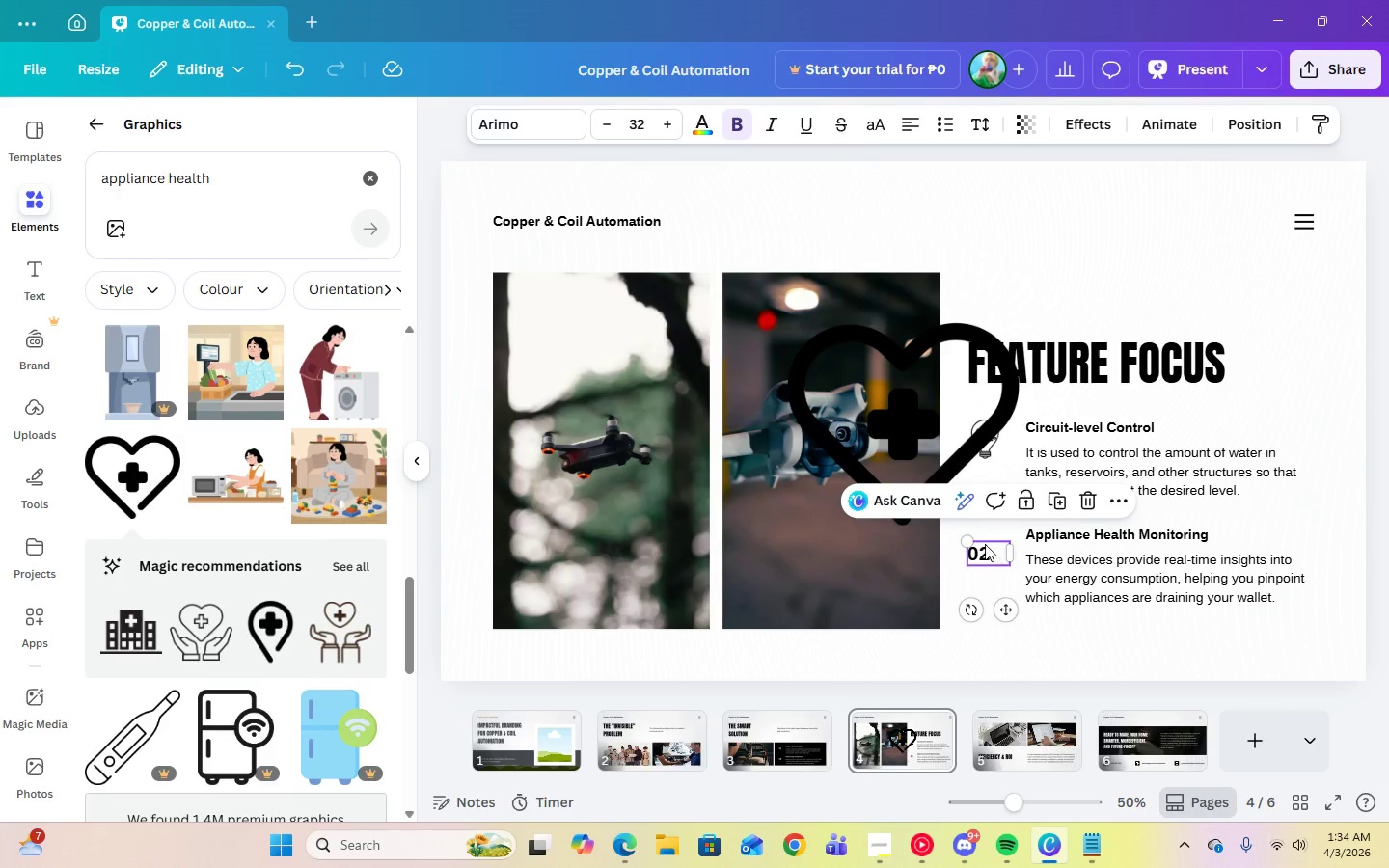 
key(Delete)
 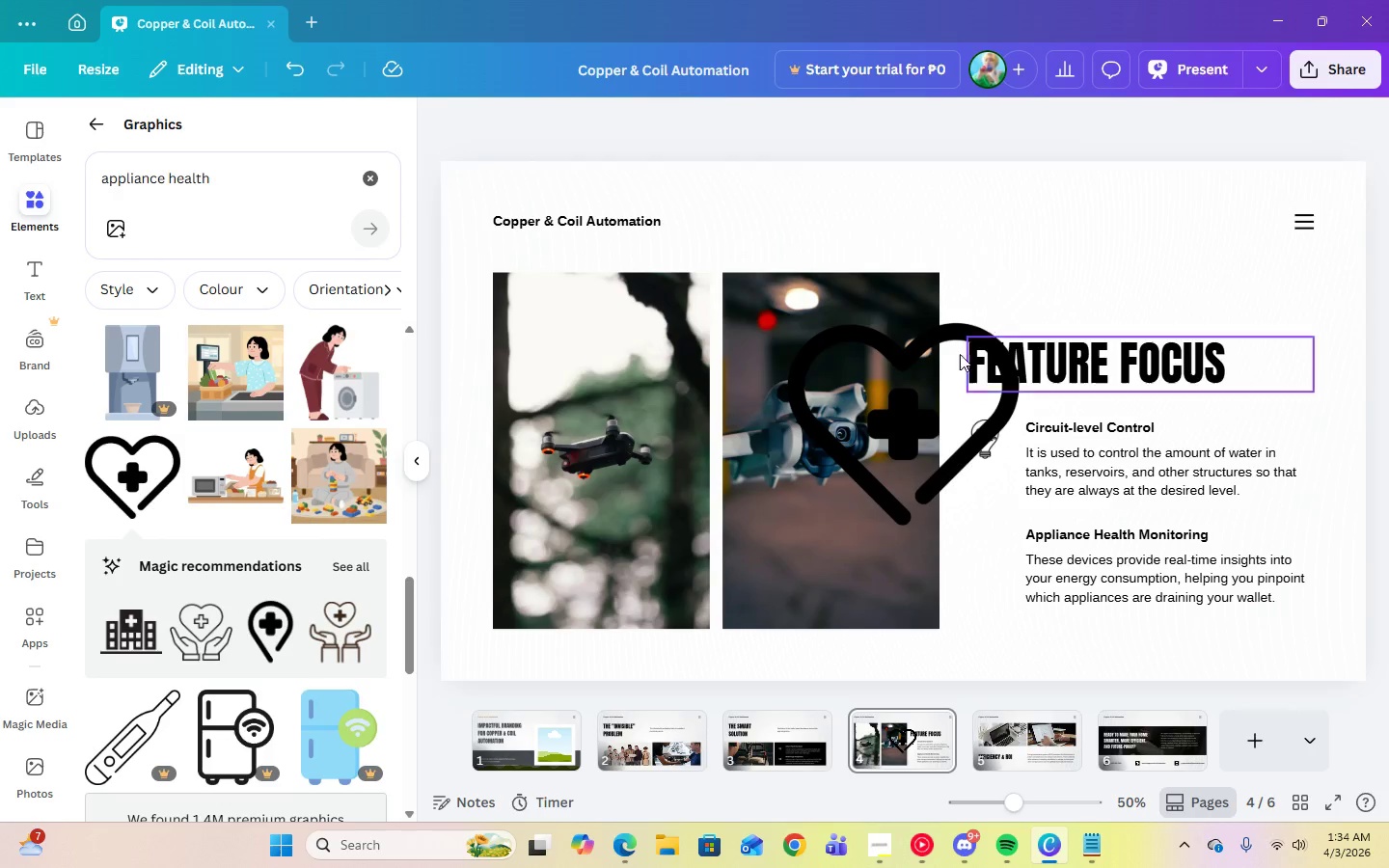 
left_click([954, 364])
 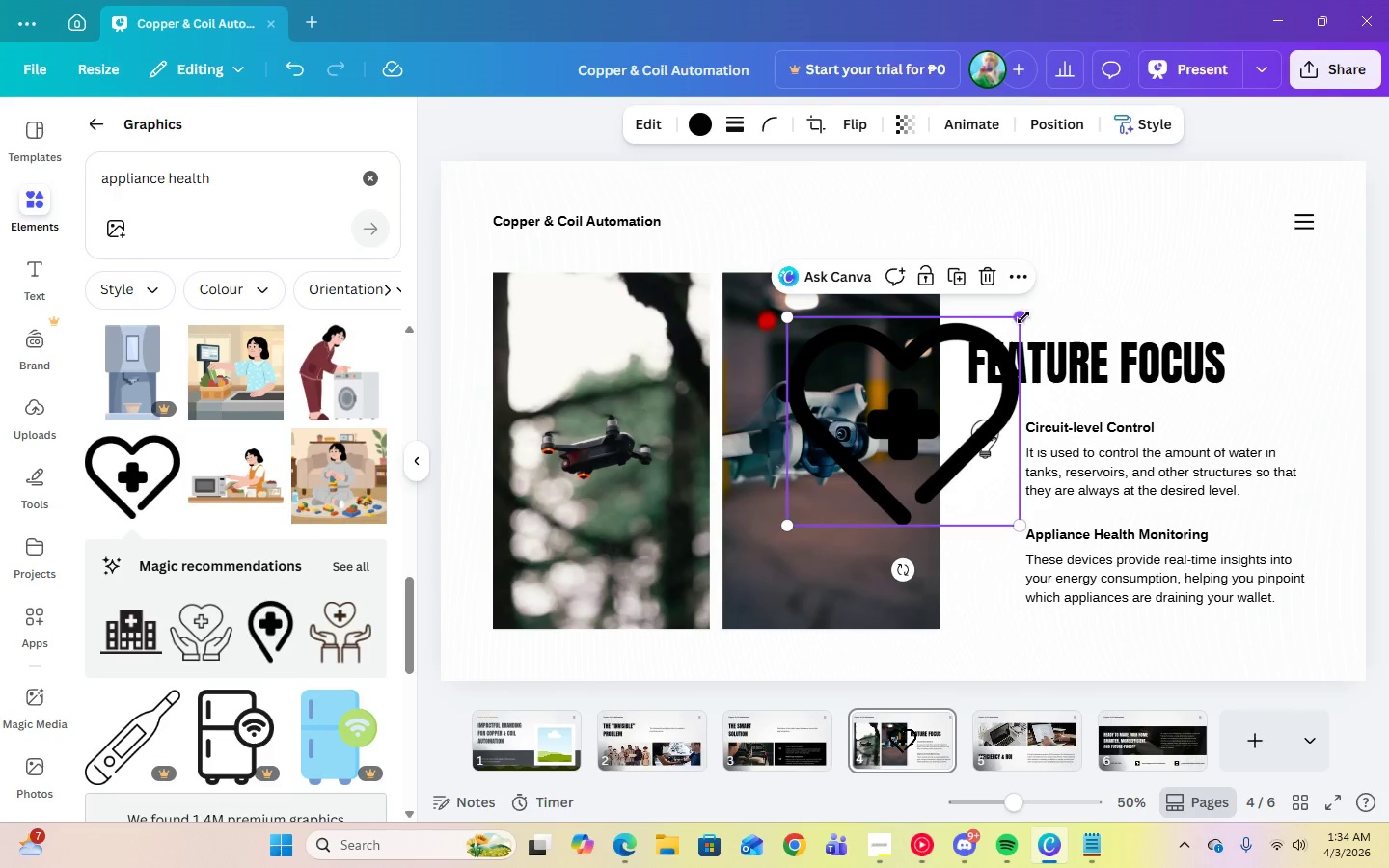 
left_click_drag(start_coordinate=[1023, 316], to_coordinate=[841, 475])
 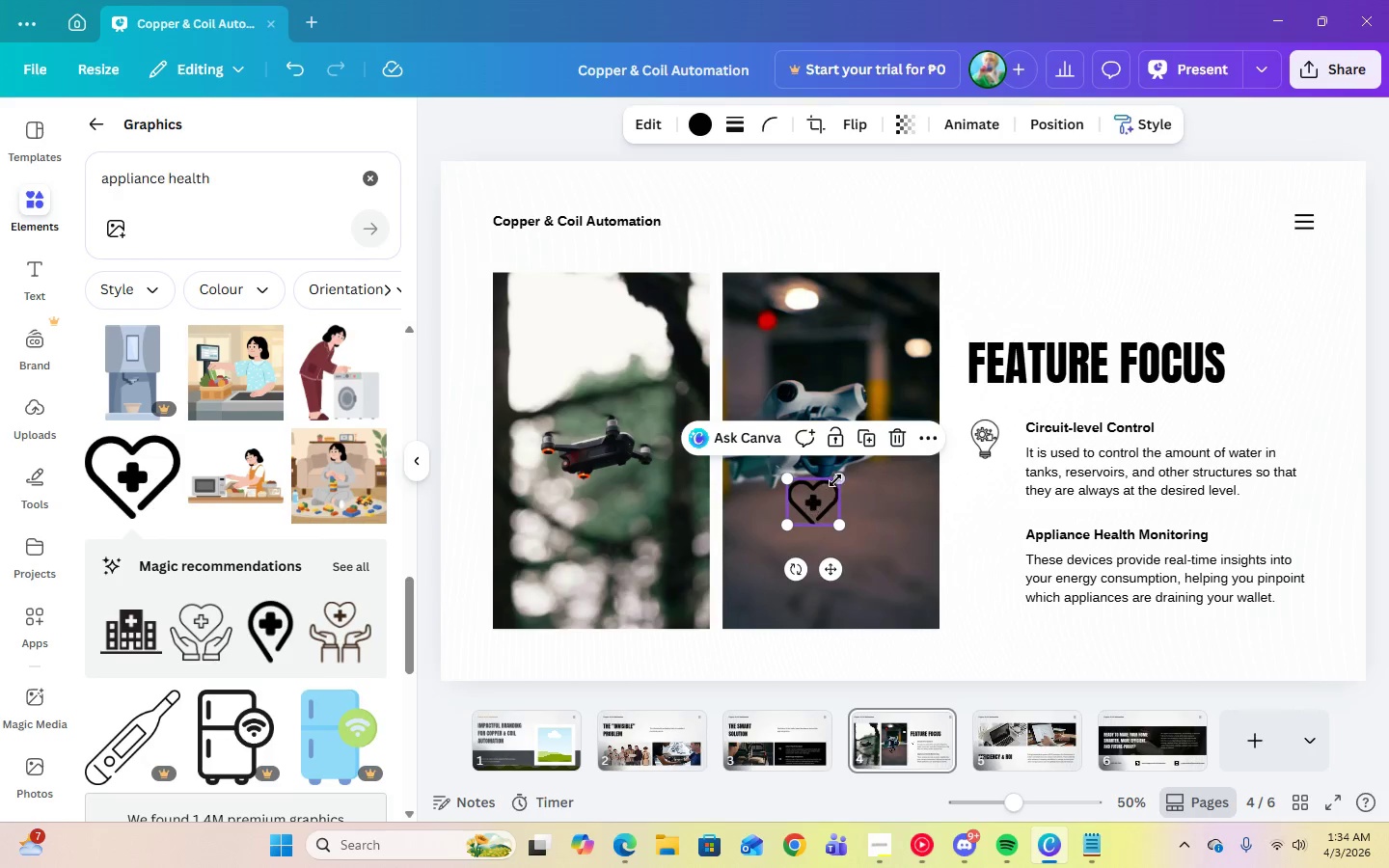 
left_click_drag(start_coordinate=[836, 480], to_coordinate=[830, 487])
 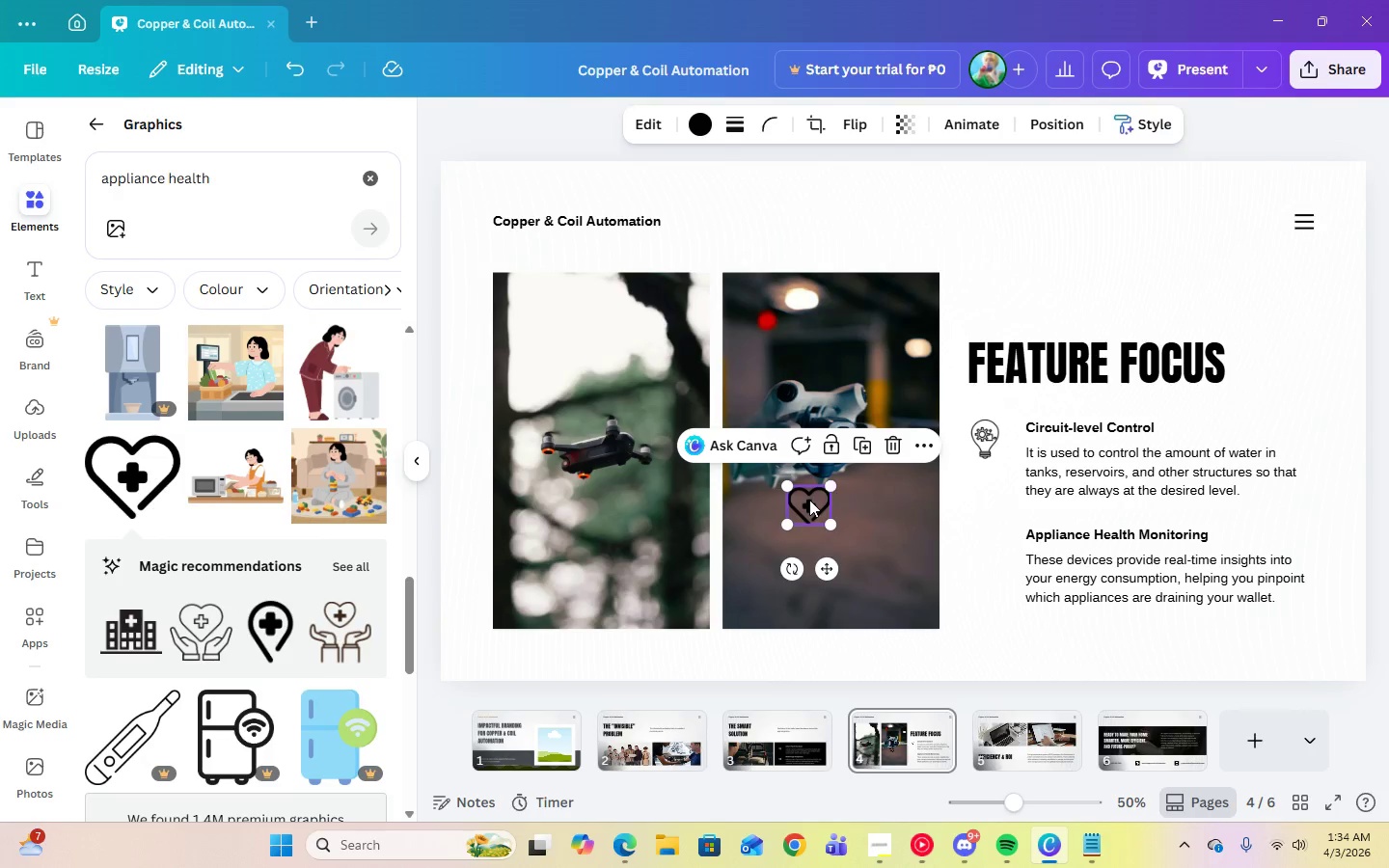 
left_click_drag(start_coordinate=[808, 501], to_coordinate=[985, 534])
 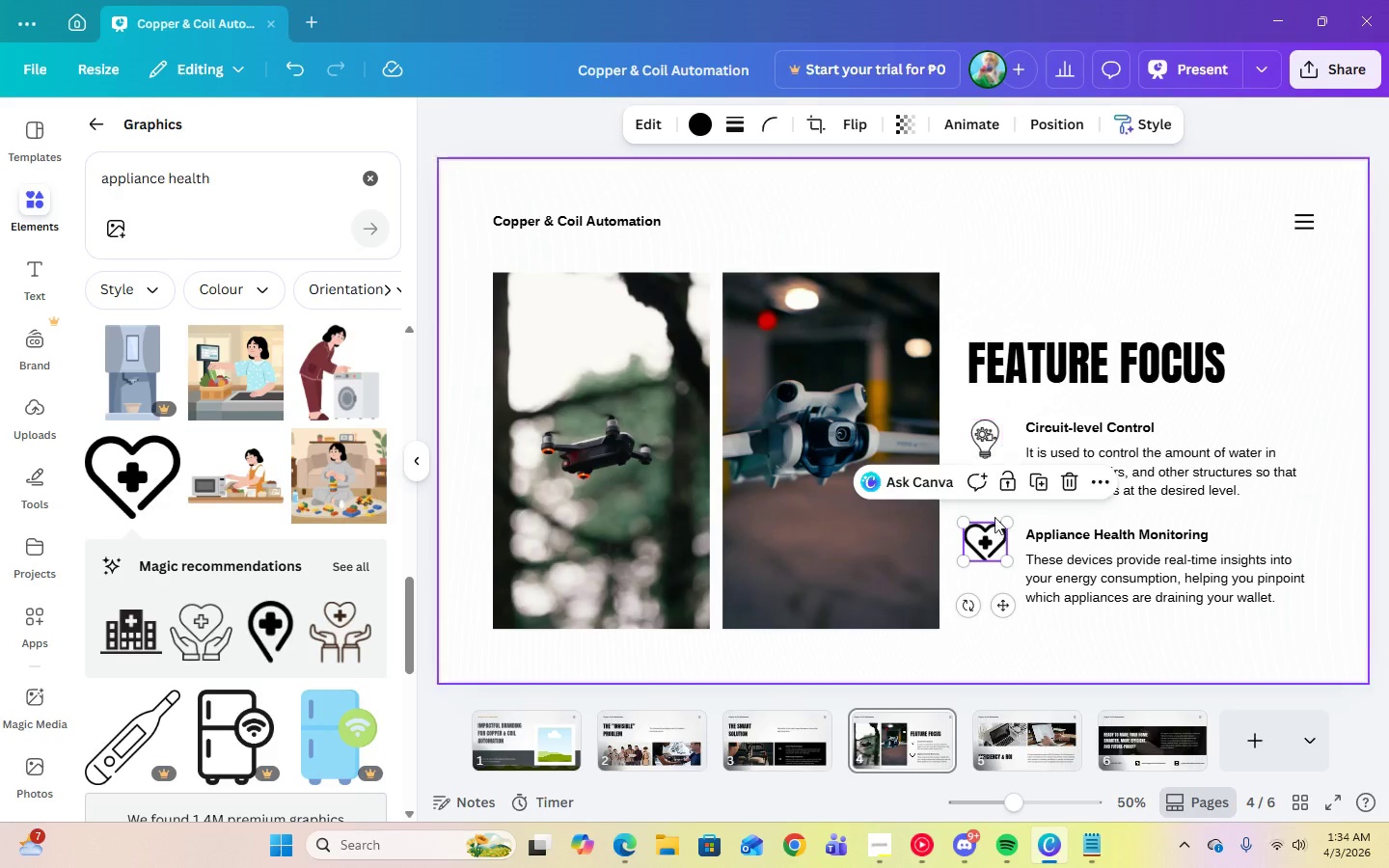 
left_click_drag(start_coordinate=[1004, 556], to_coordinate=[997, 552])
 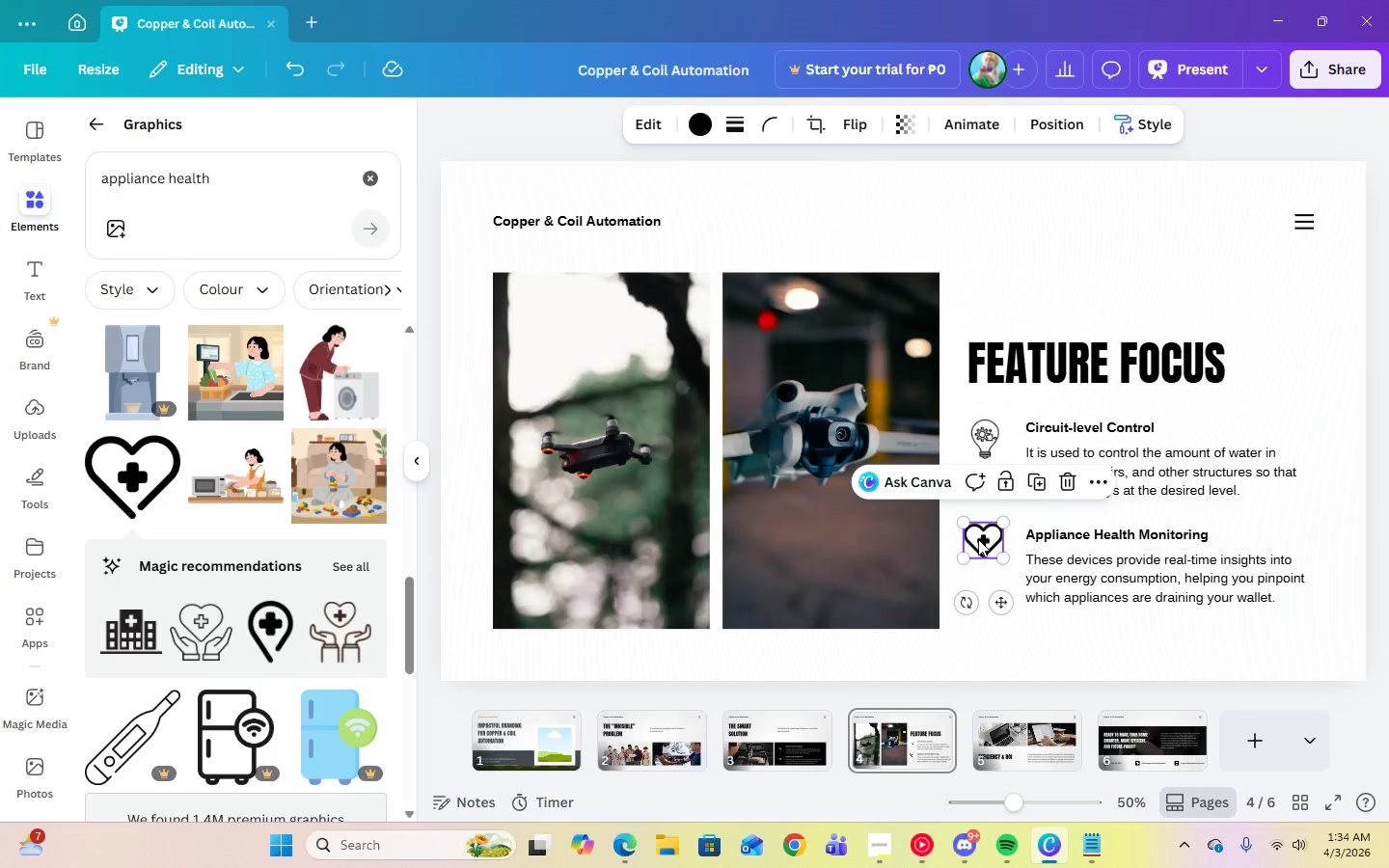 
left_click_drag(start_coordinate=[978, 539], to_coordinate=[986, 535])
 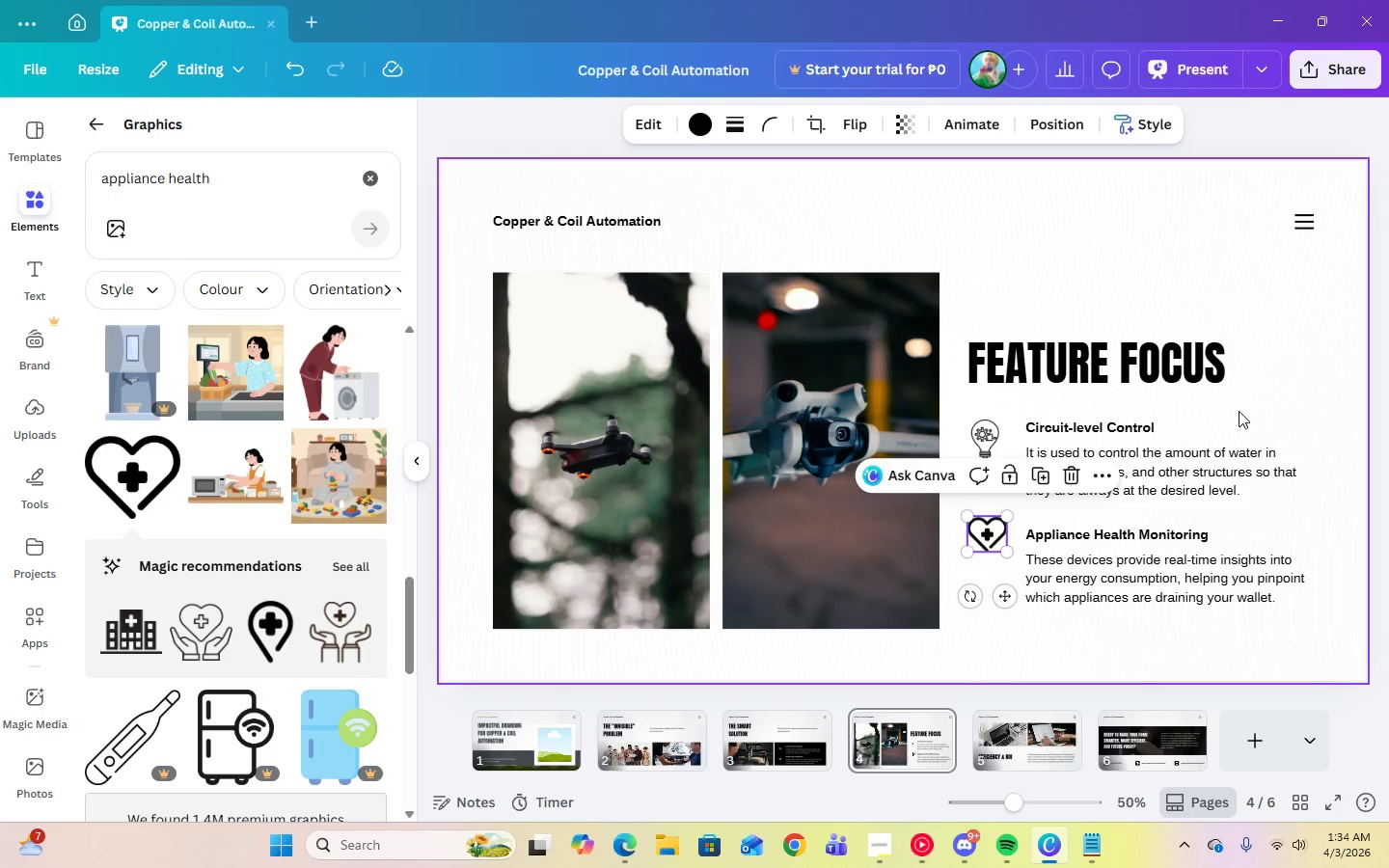 
left_click([1281, 393])
 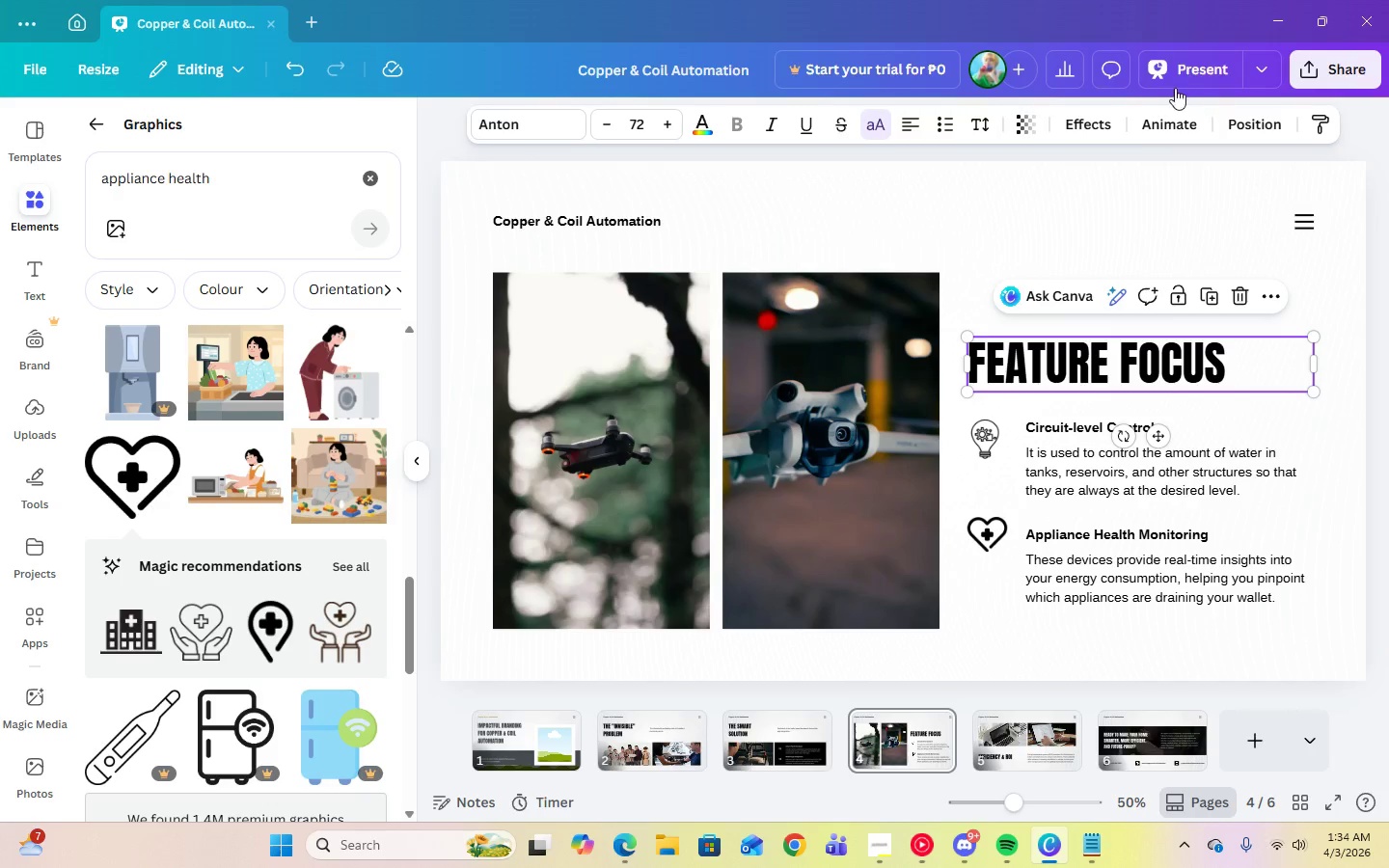 
left_click([1184, 69])
 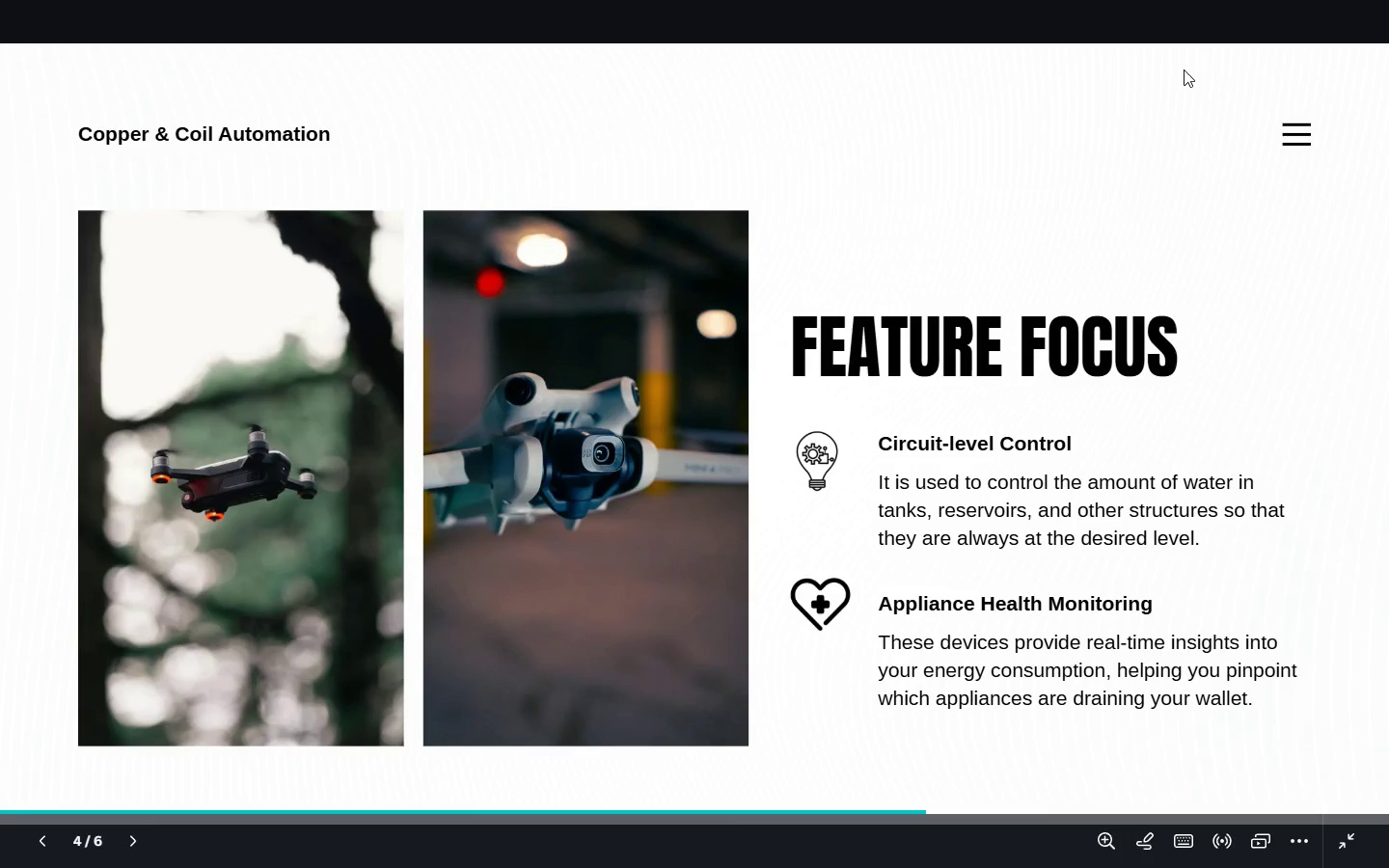 
key(Escape)
 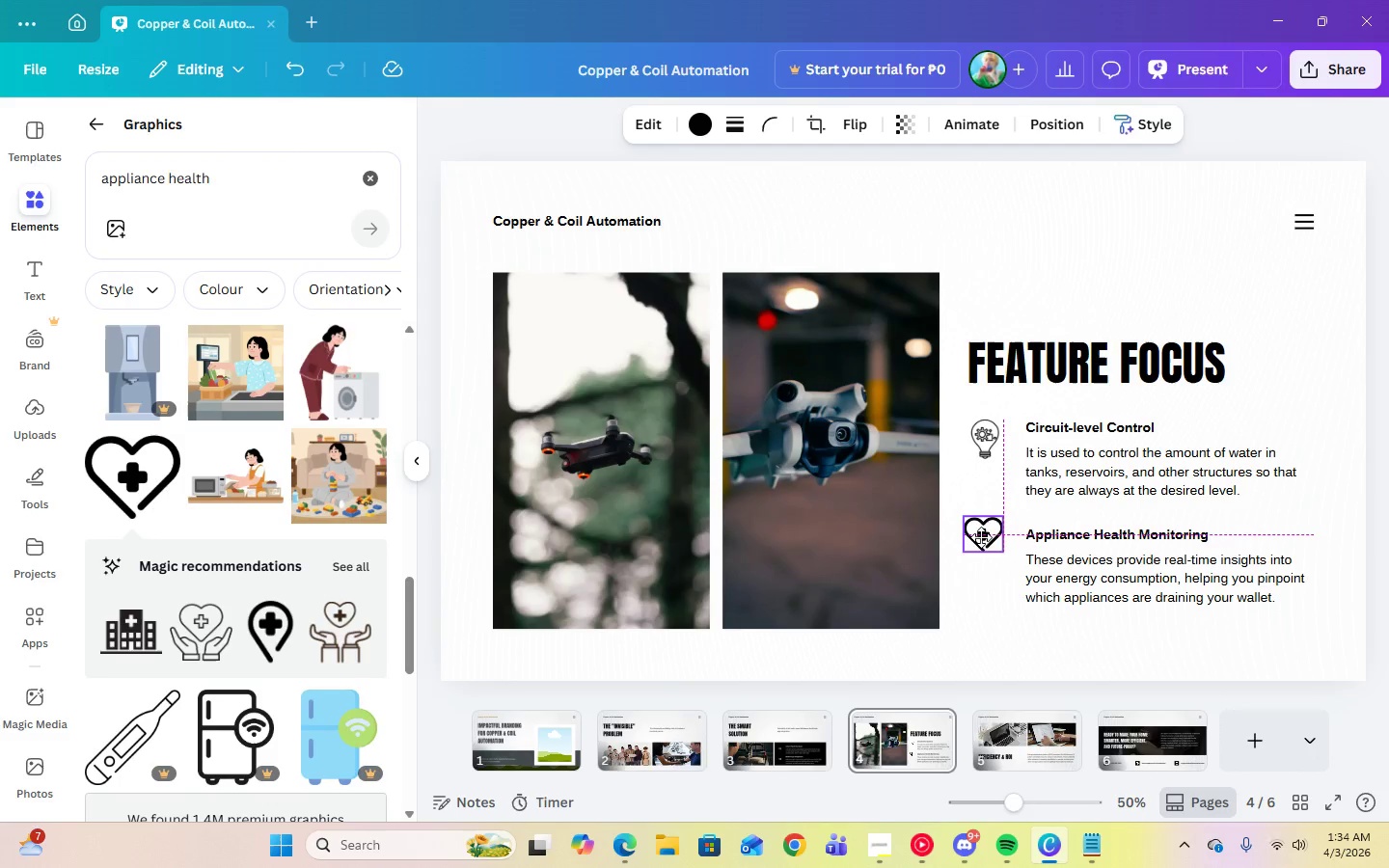 
left_click([1200, 61])
 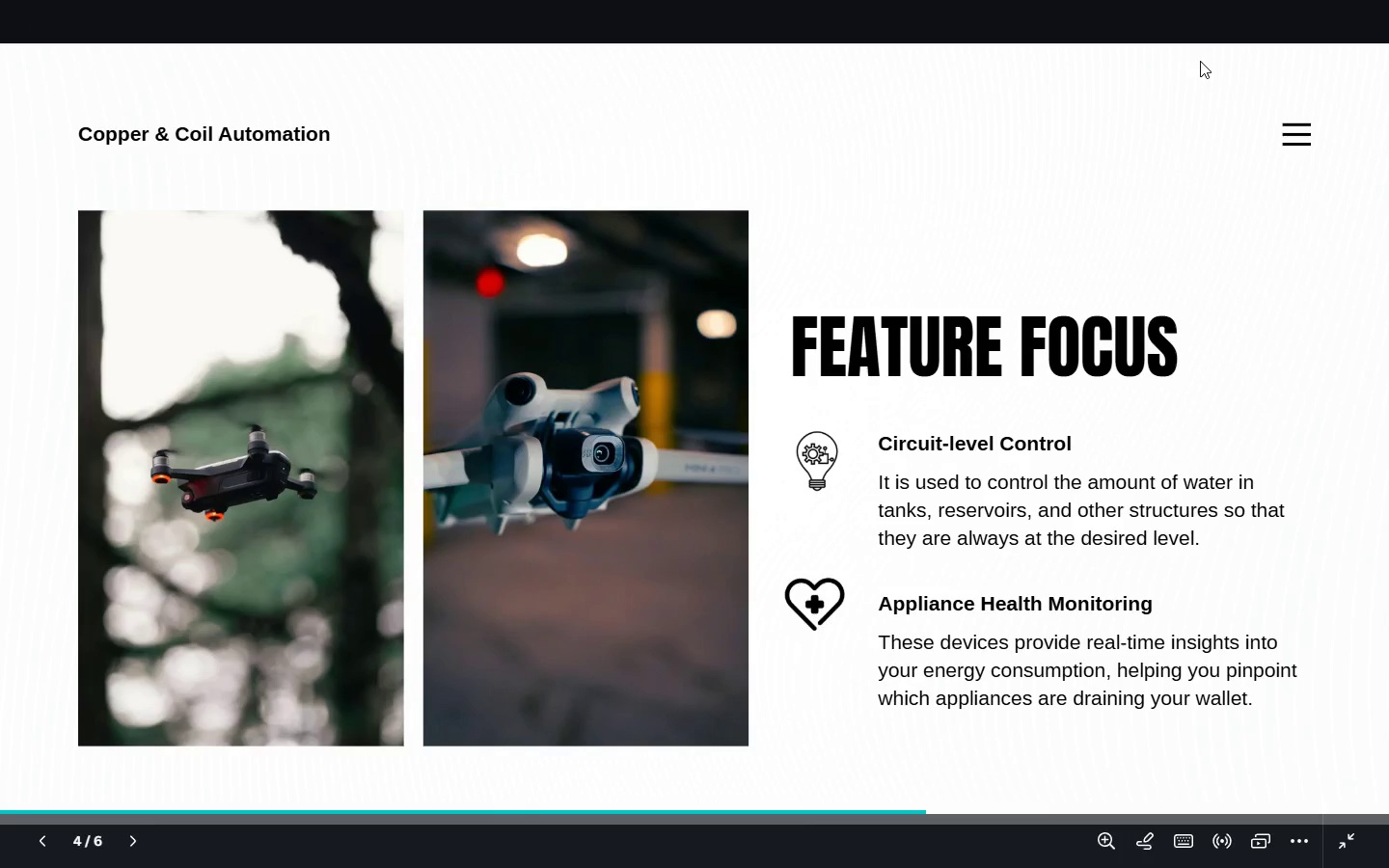 
key(Escape)
 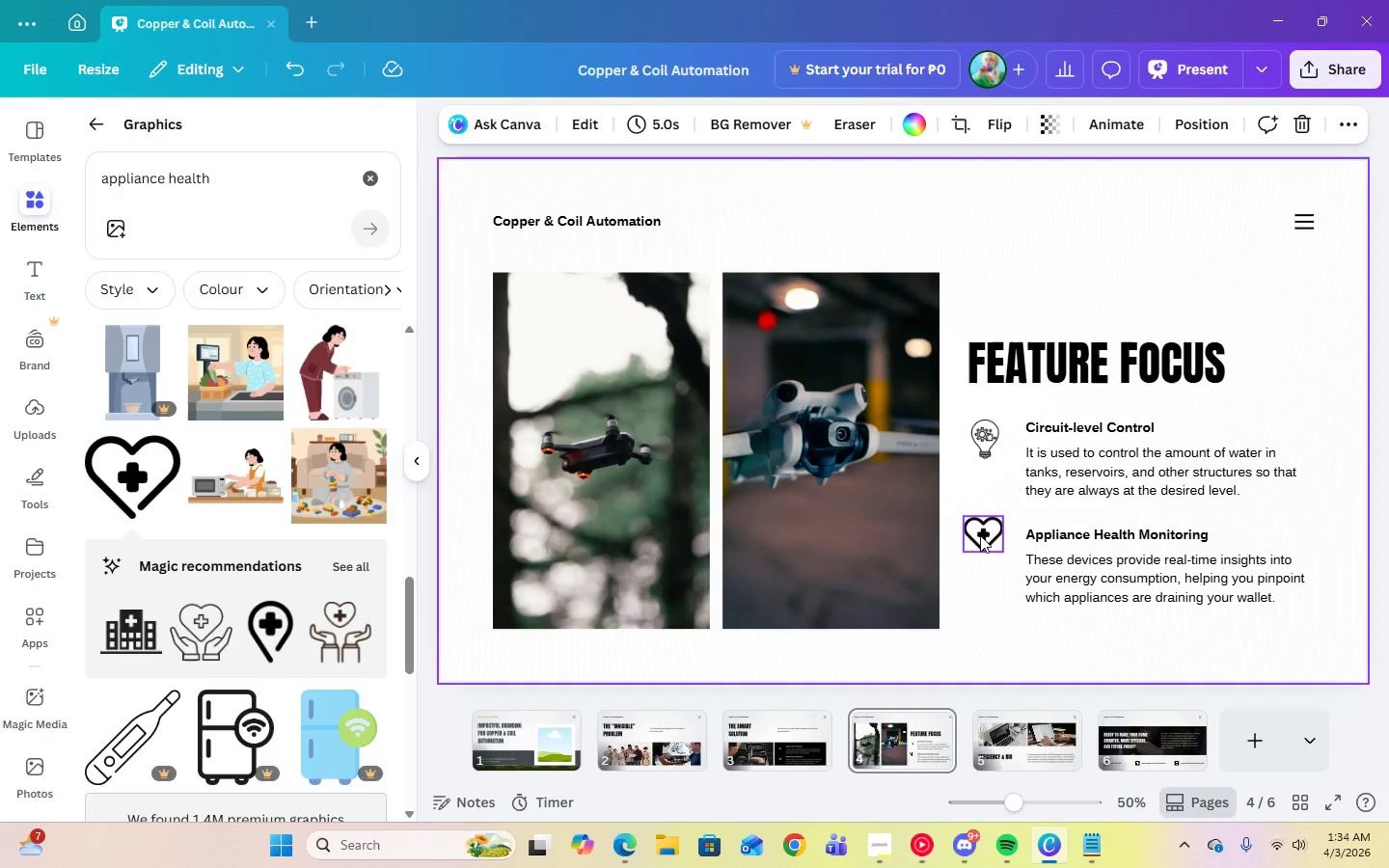 
left_click([980, 535])
 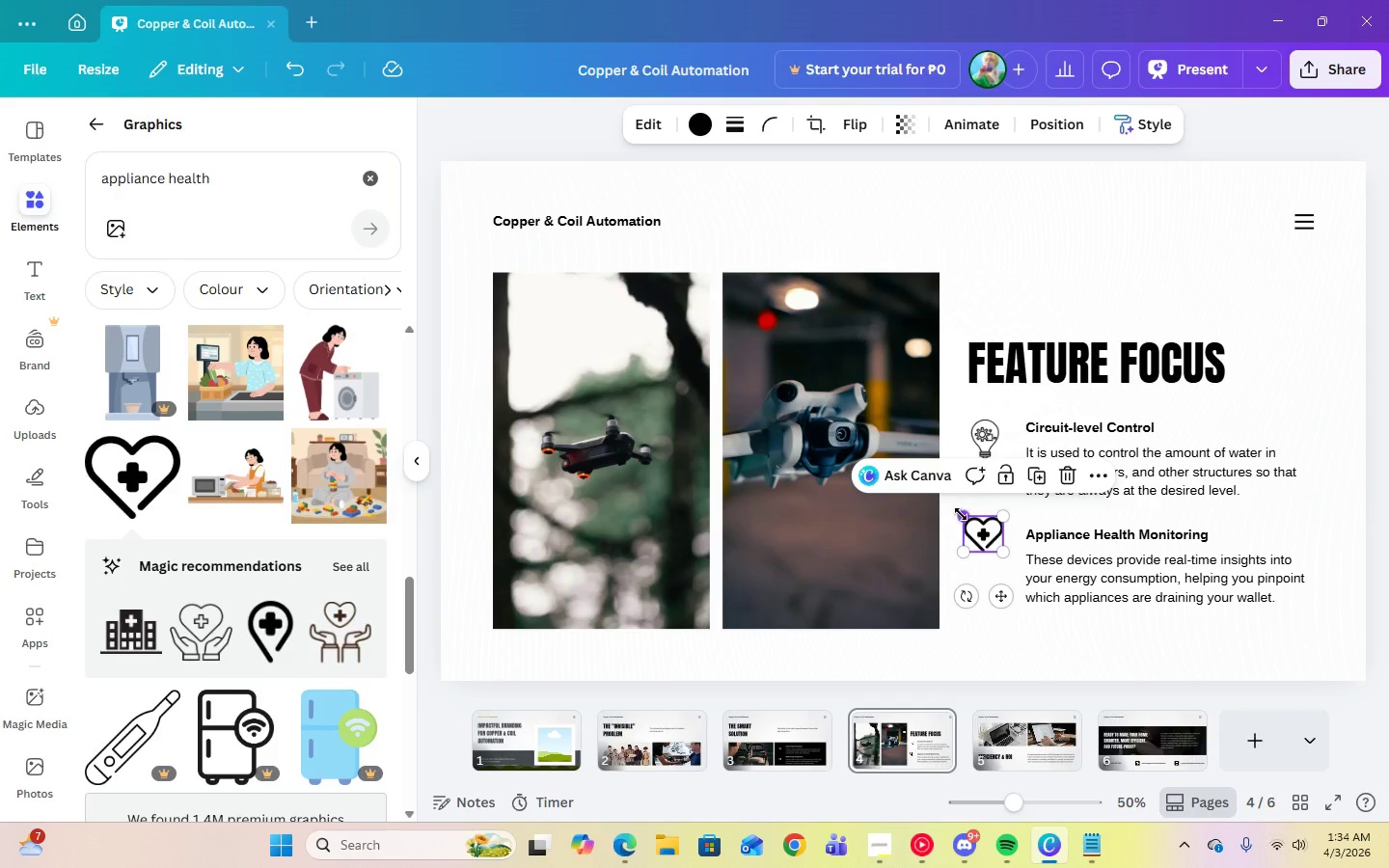 
left_click_drag(start_coordinate=[961, 514], to_coordinate=[972, 515])
 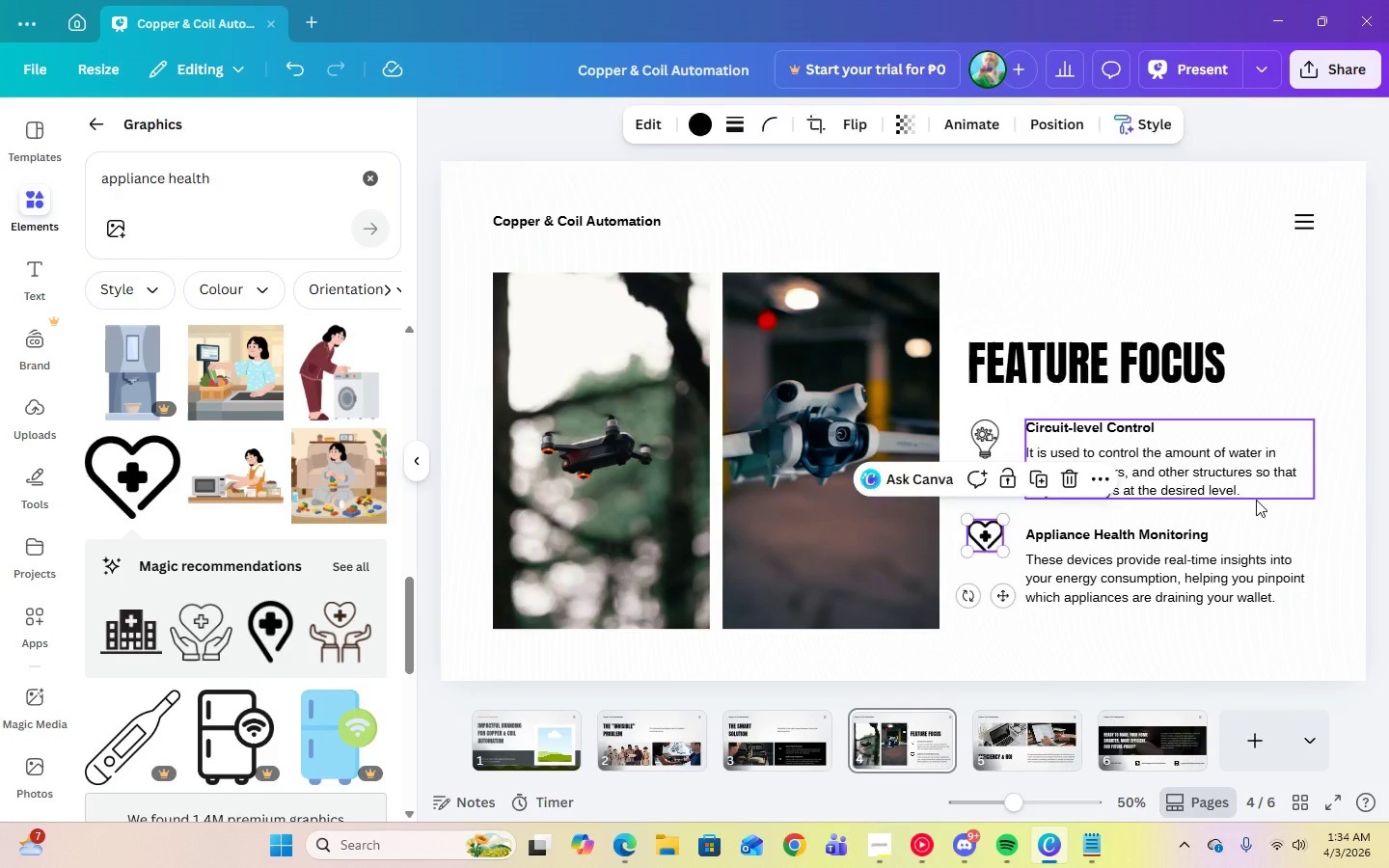 
left_click([1256, 500])
 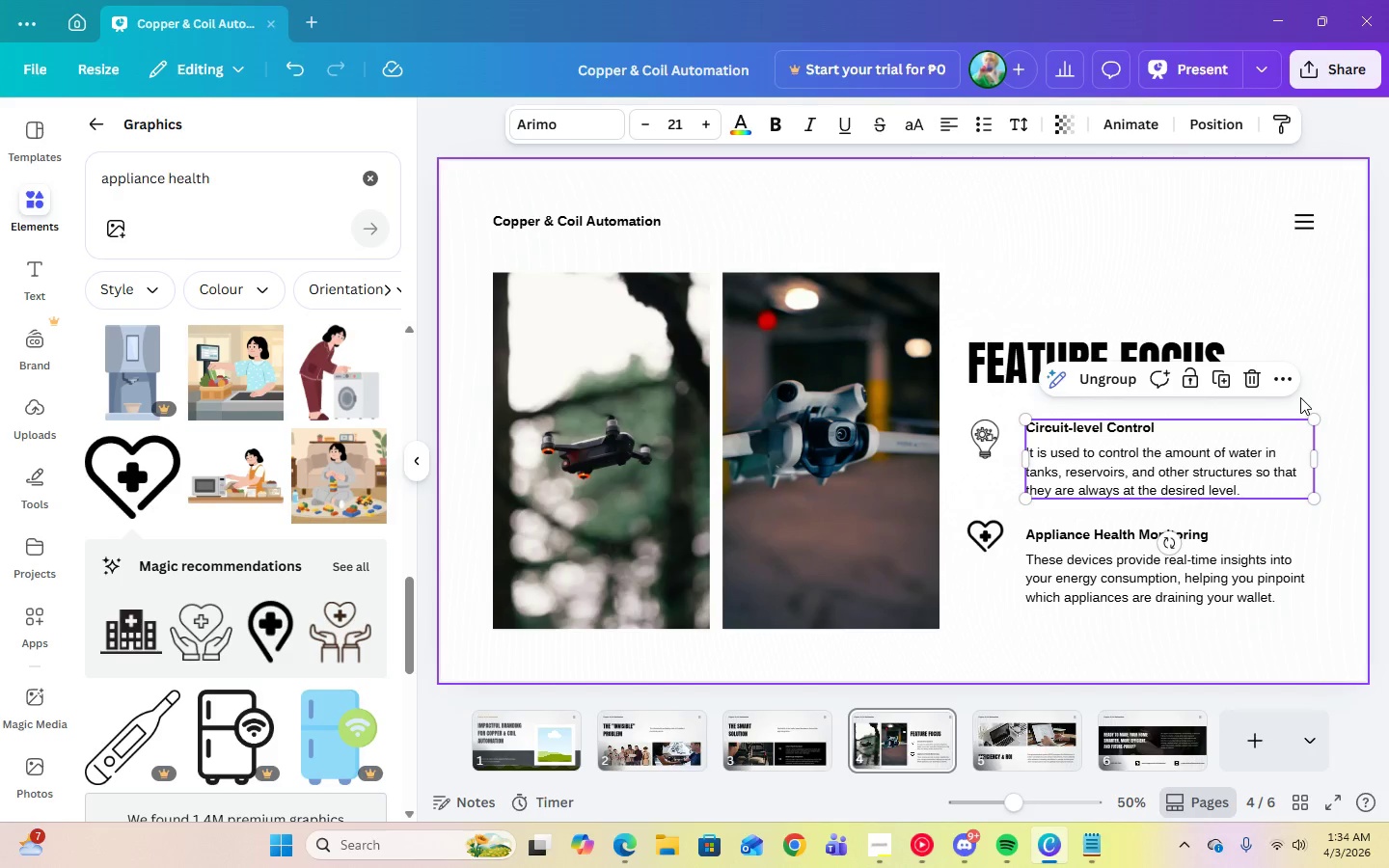 
left_click([1317, 515])
 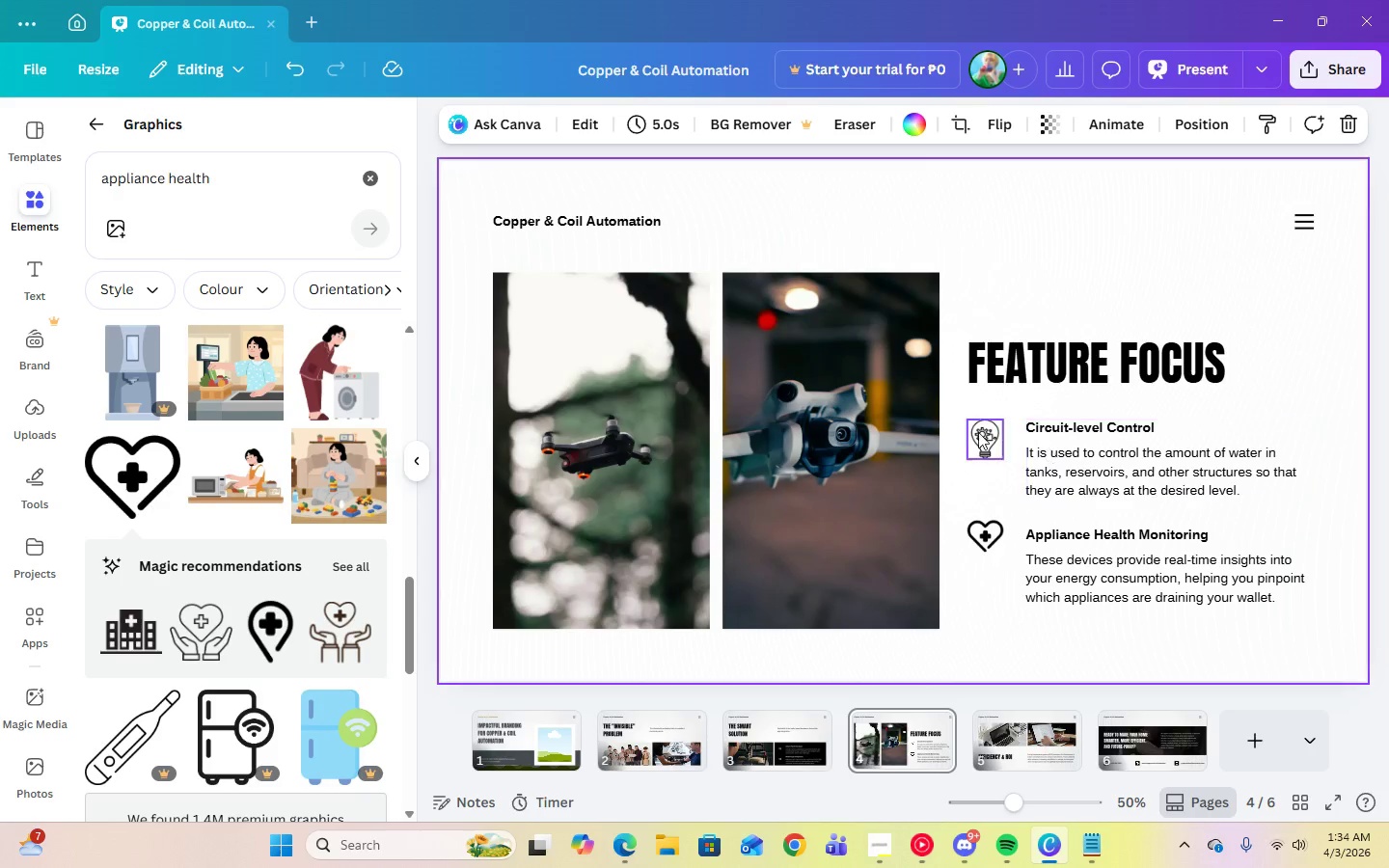 
left_click([977, 431])
 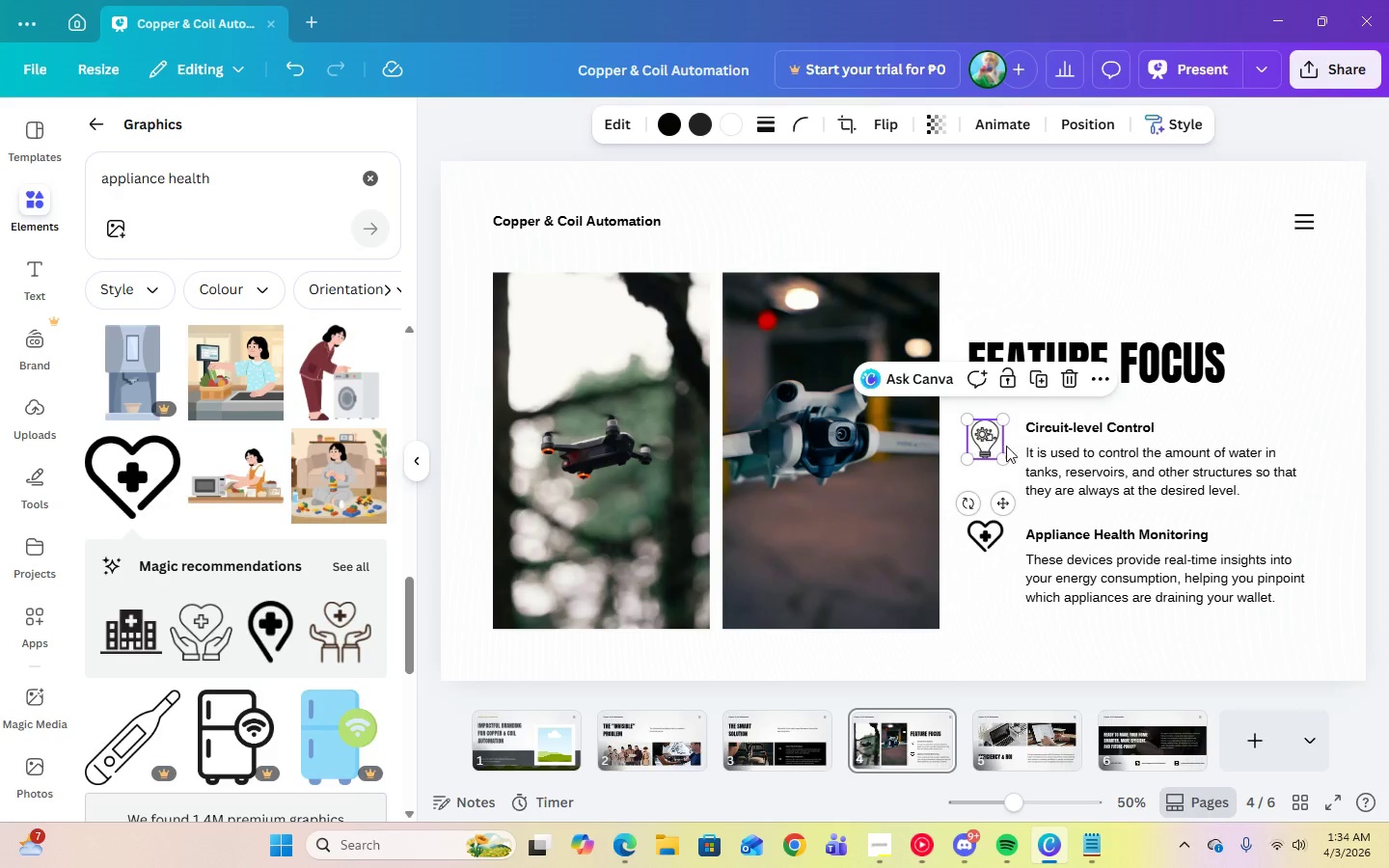 
hold_key(key=ShiftLeft, duration=0.59)
left_click([1089, 442])
 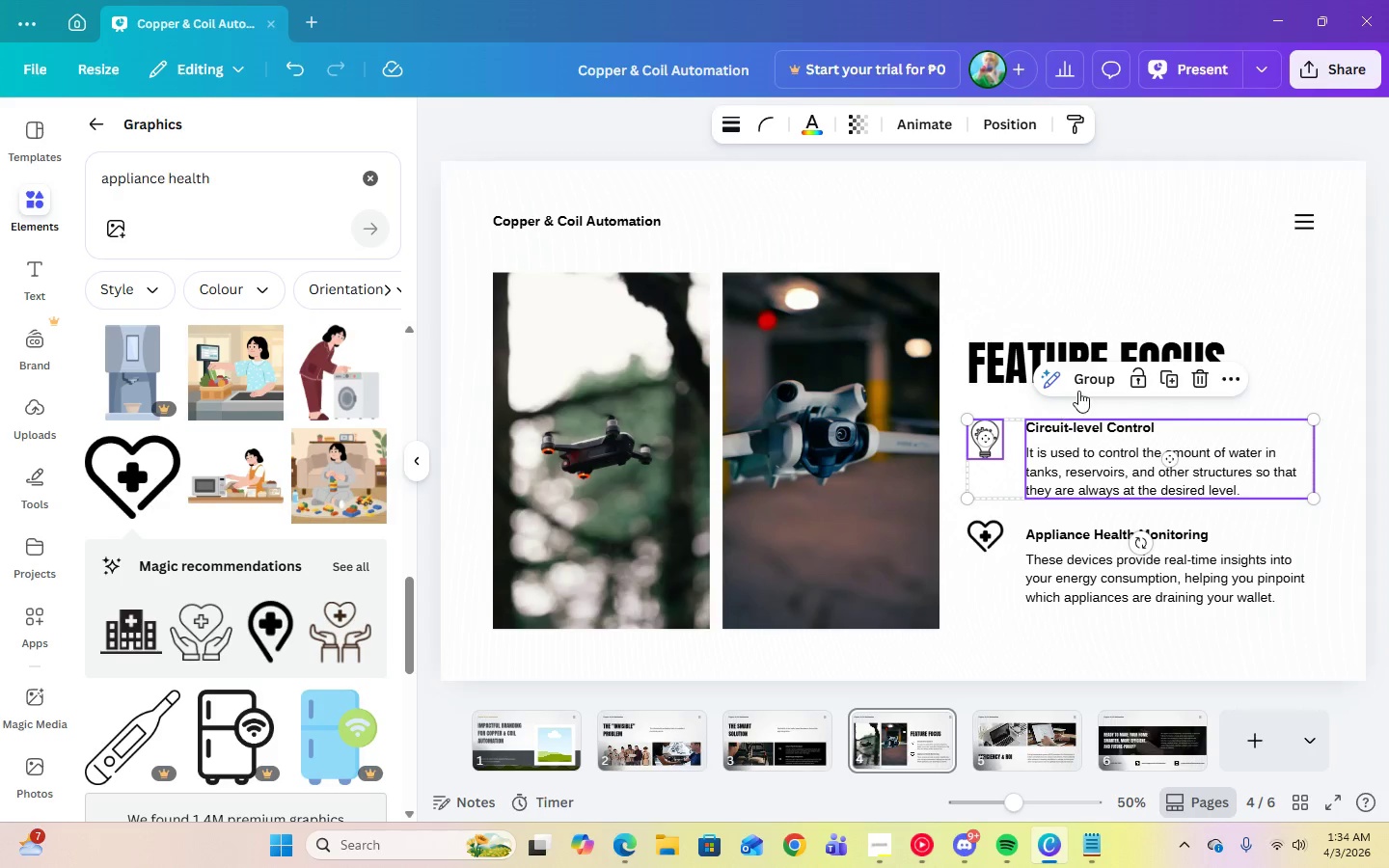 
left_click([1078, 383])
 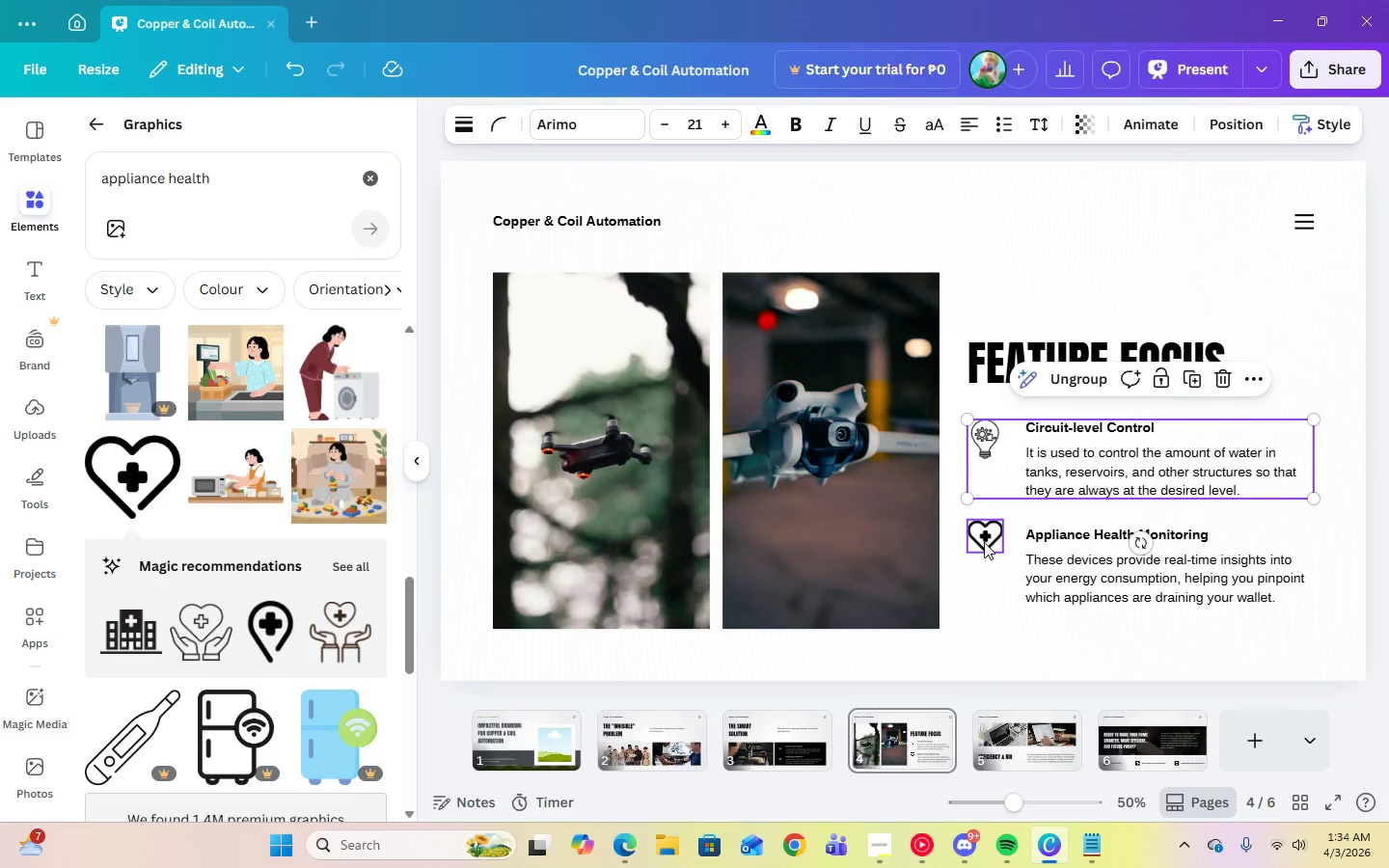 
left_click([984, 542])
 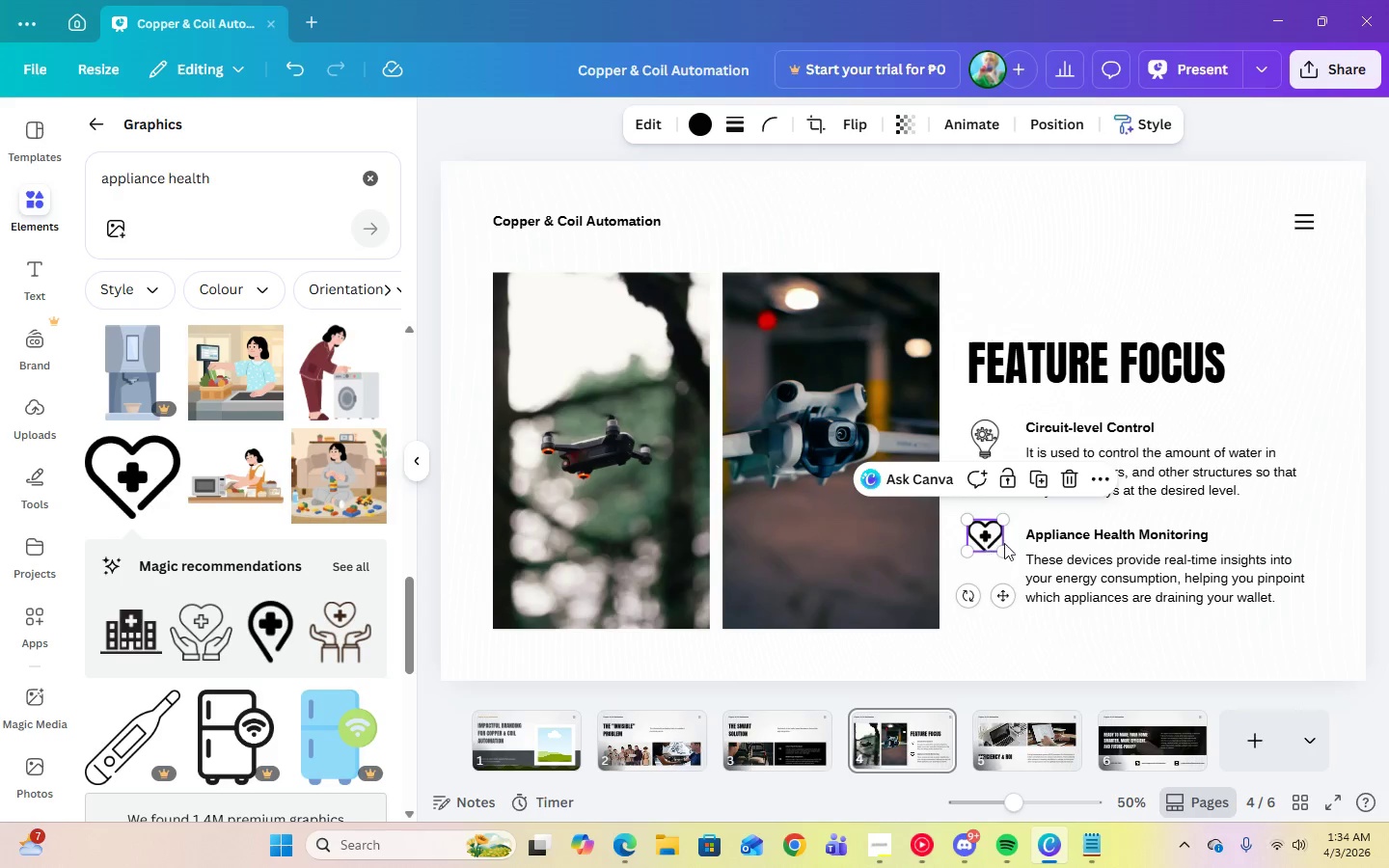 
hold_key(key=ShiftLeft, duration=1.53)
left_click([1127, 560])
 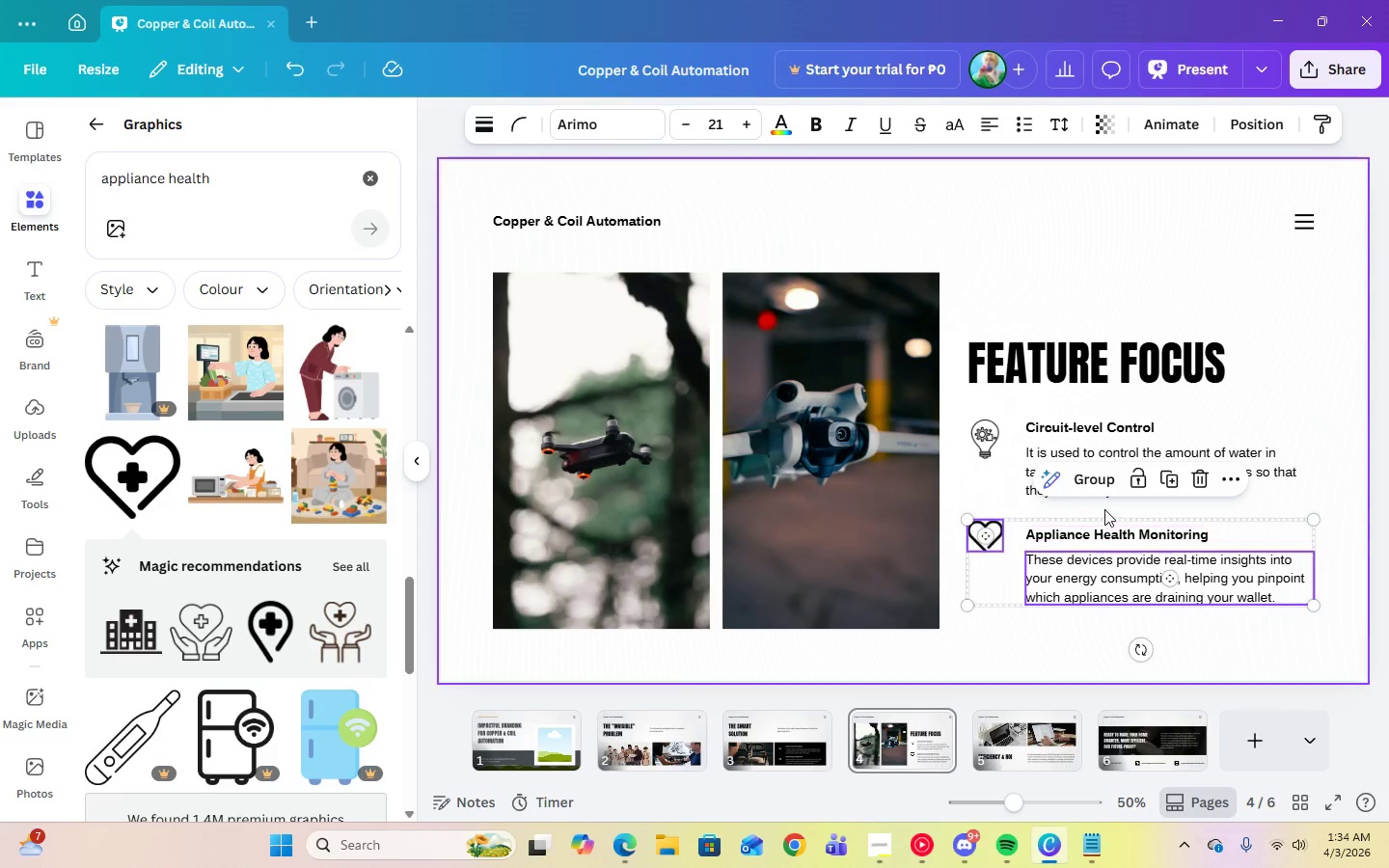 
hold_key(key=ShiftLeft, duration=0.64)
left_click([1103, 535])
 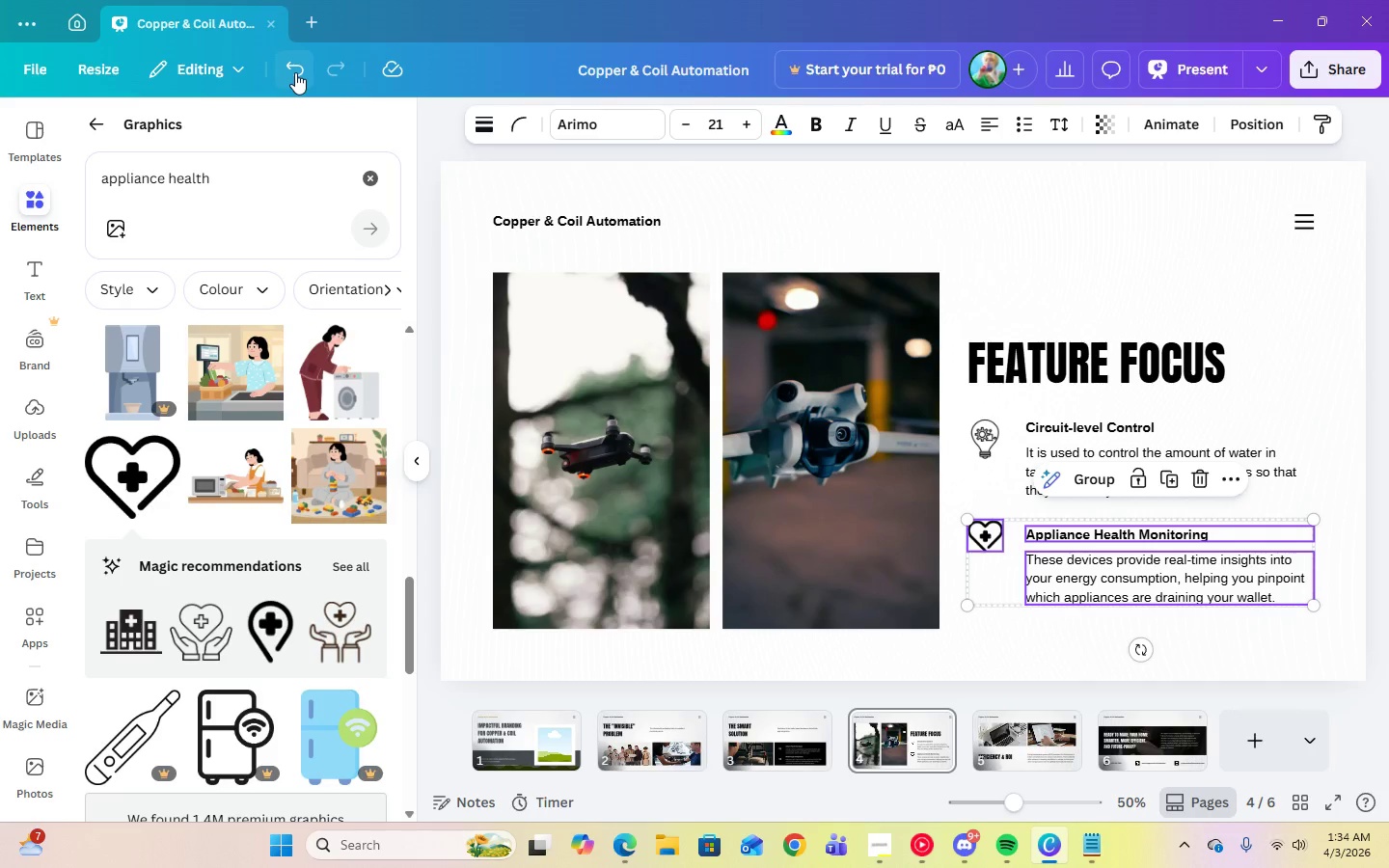 
double_click([295, 72])
 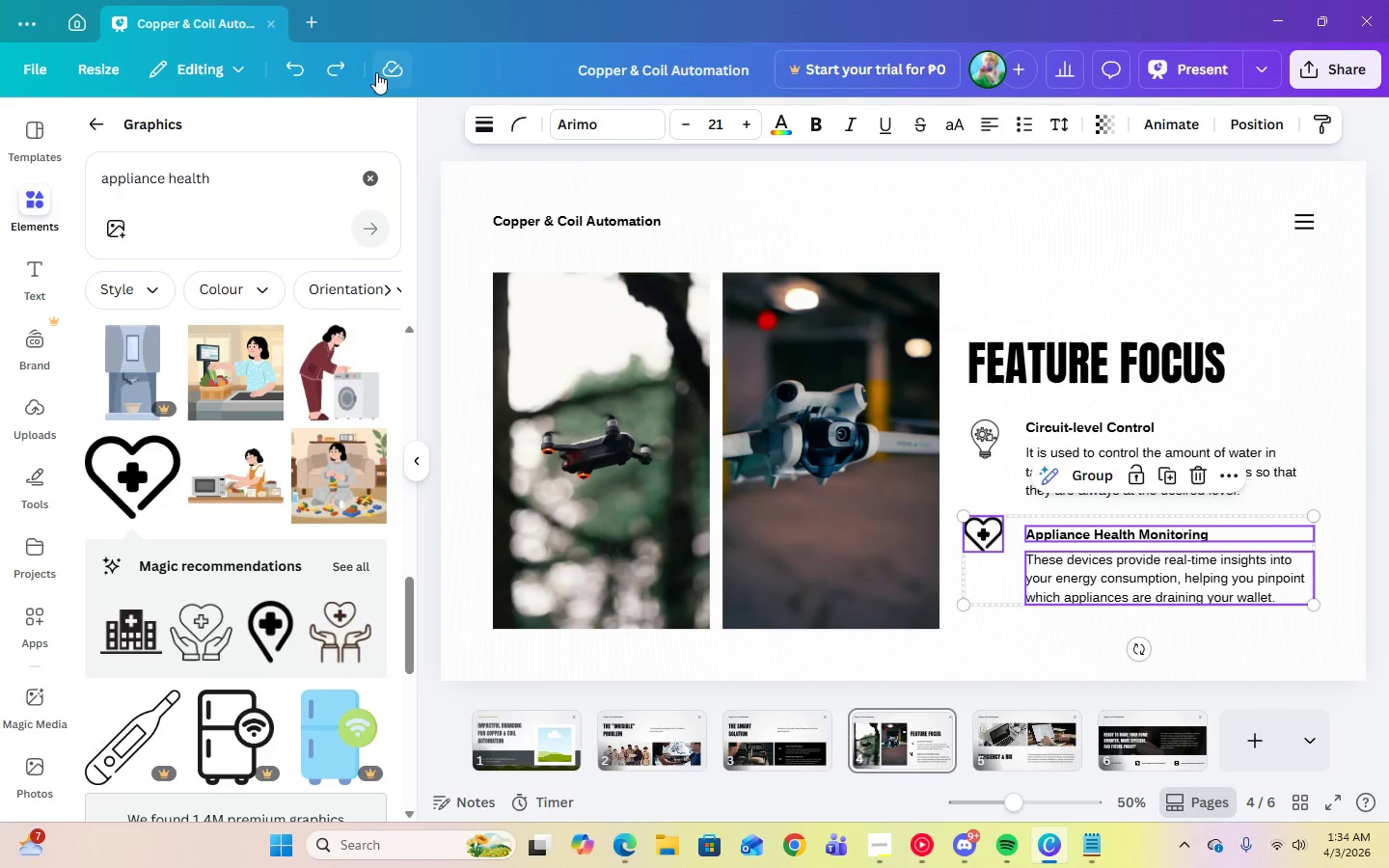 
left_click([334, 73])
 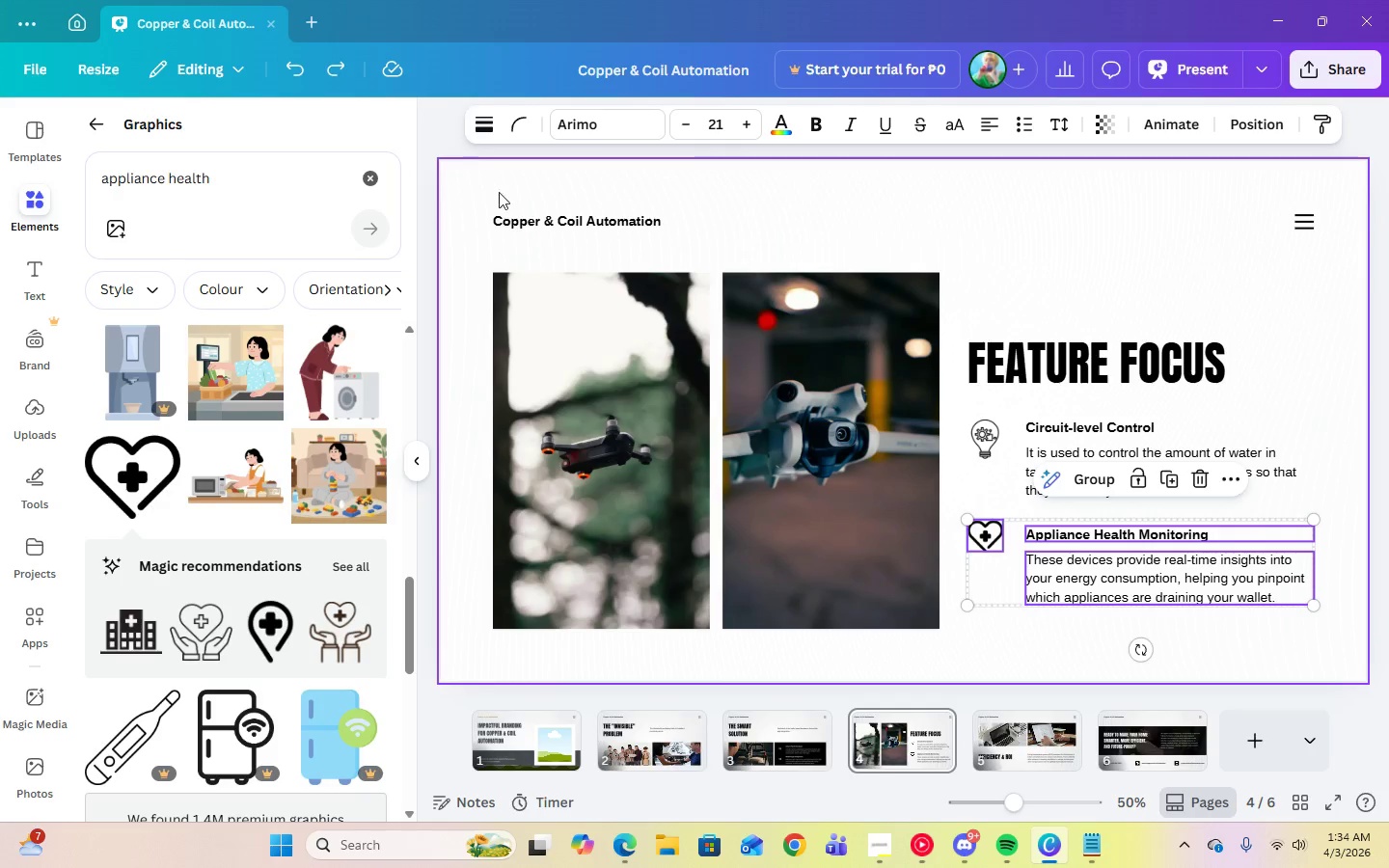 
left_click([340, 72])
 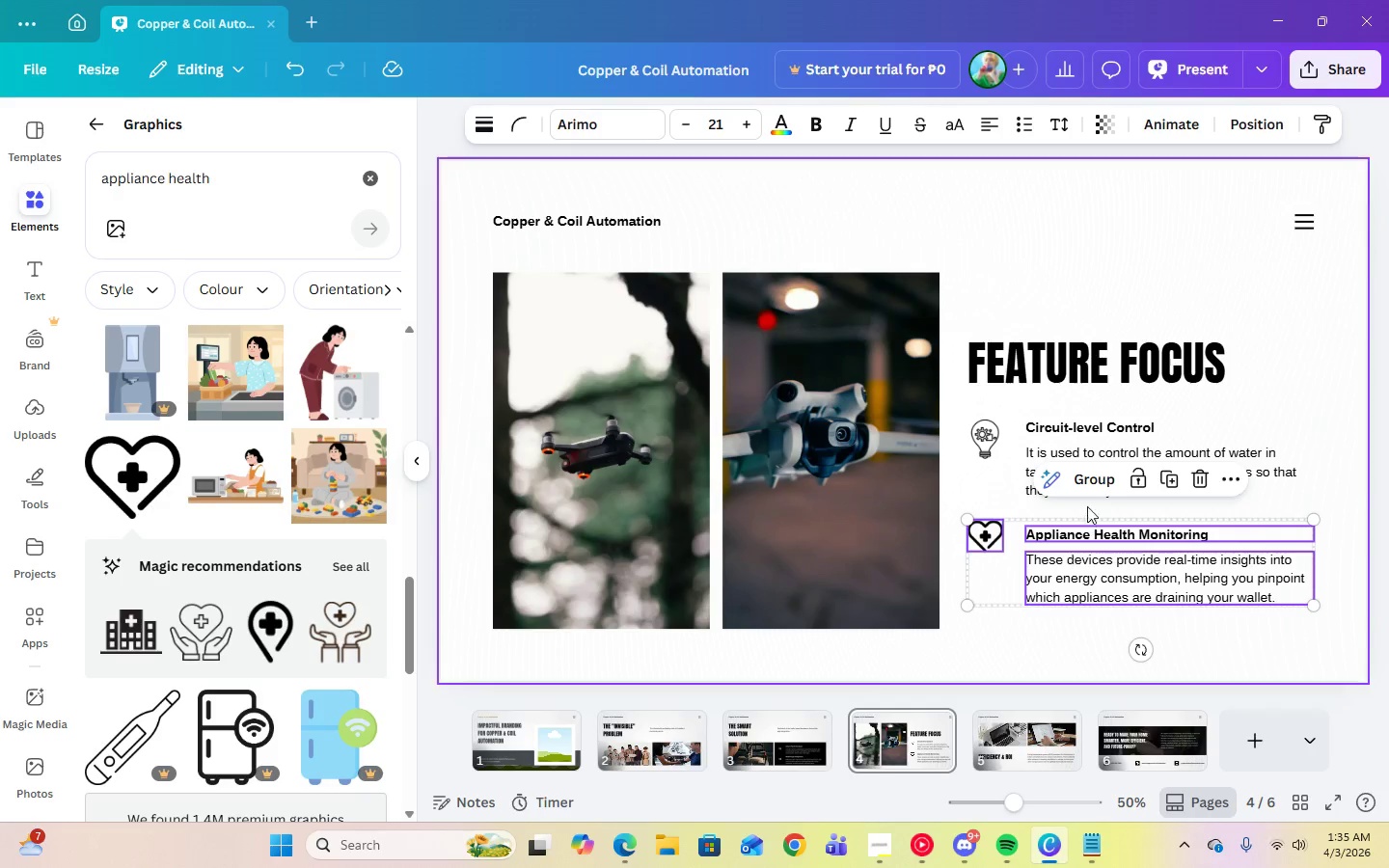 
left_click([1077, 478])
 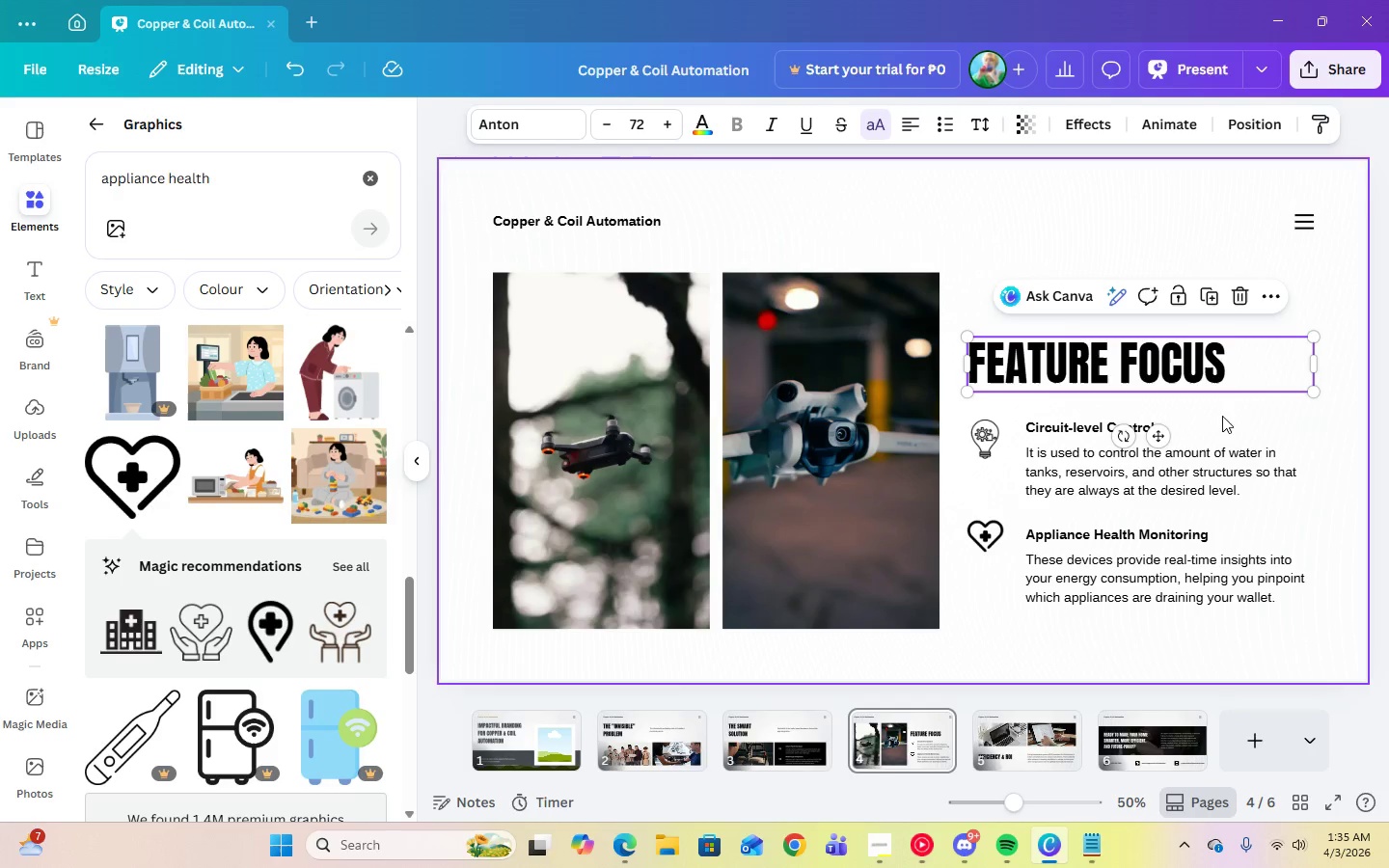 
double_click([1142, 448])
 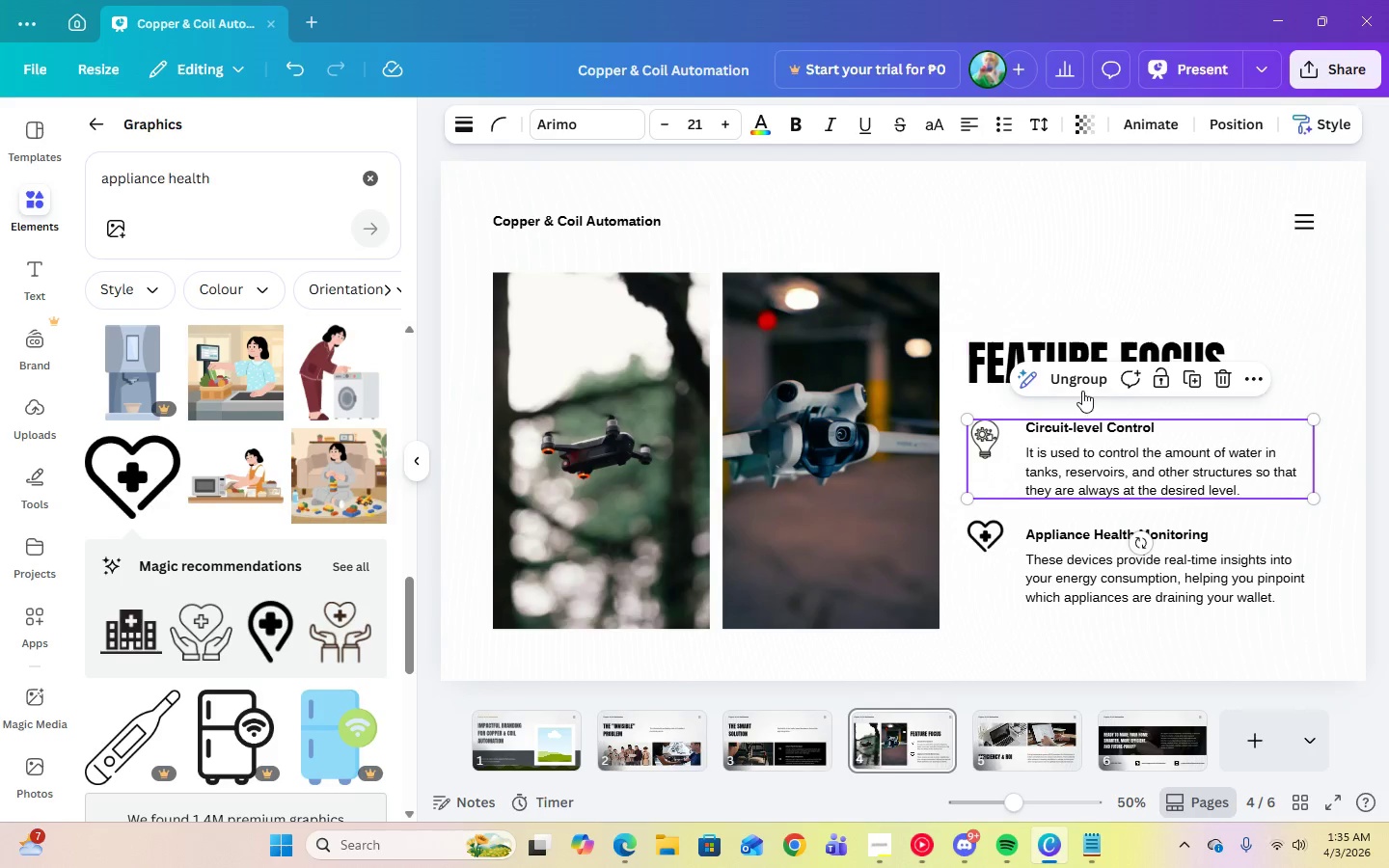 
left_click([1082, 387])
 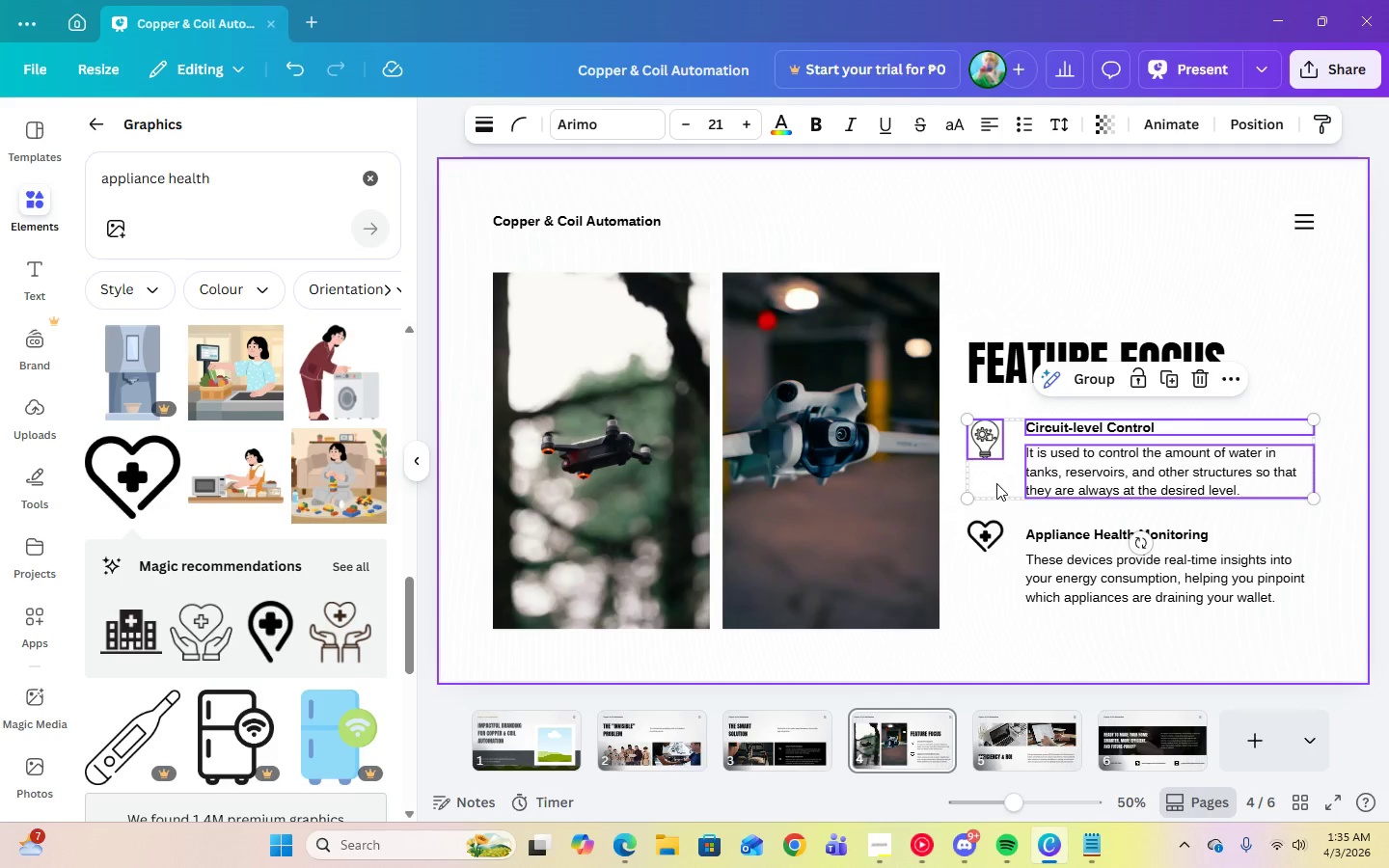 
hold_key(key=ShiftLeft, duration=1.51)
left_click([991, 436])
 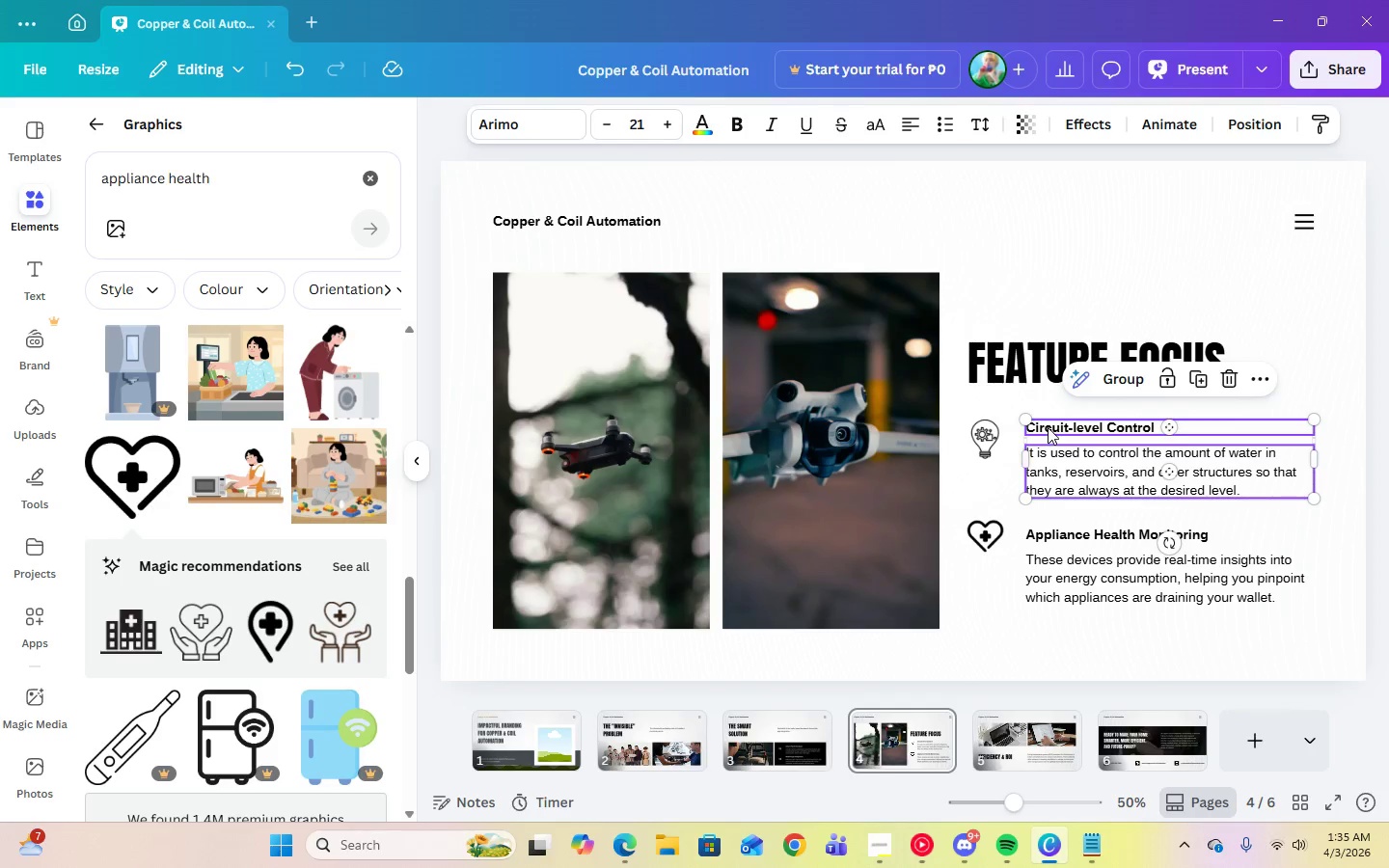 
double_click([1048, 427])
 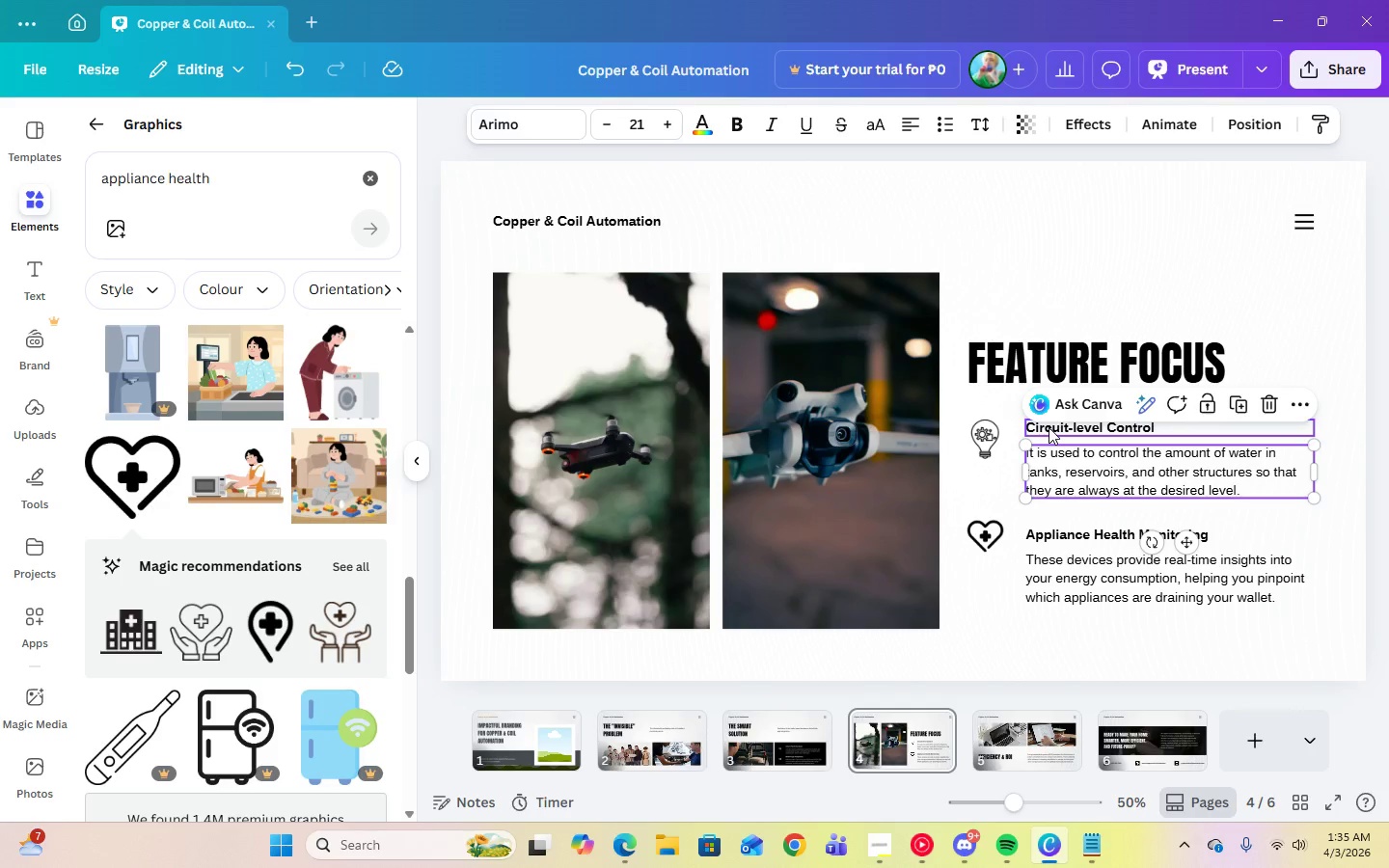 
hold_key(key=ShiftLeft, duration=0.77)
left_click([1069, 465])
 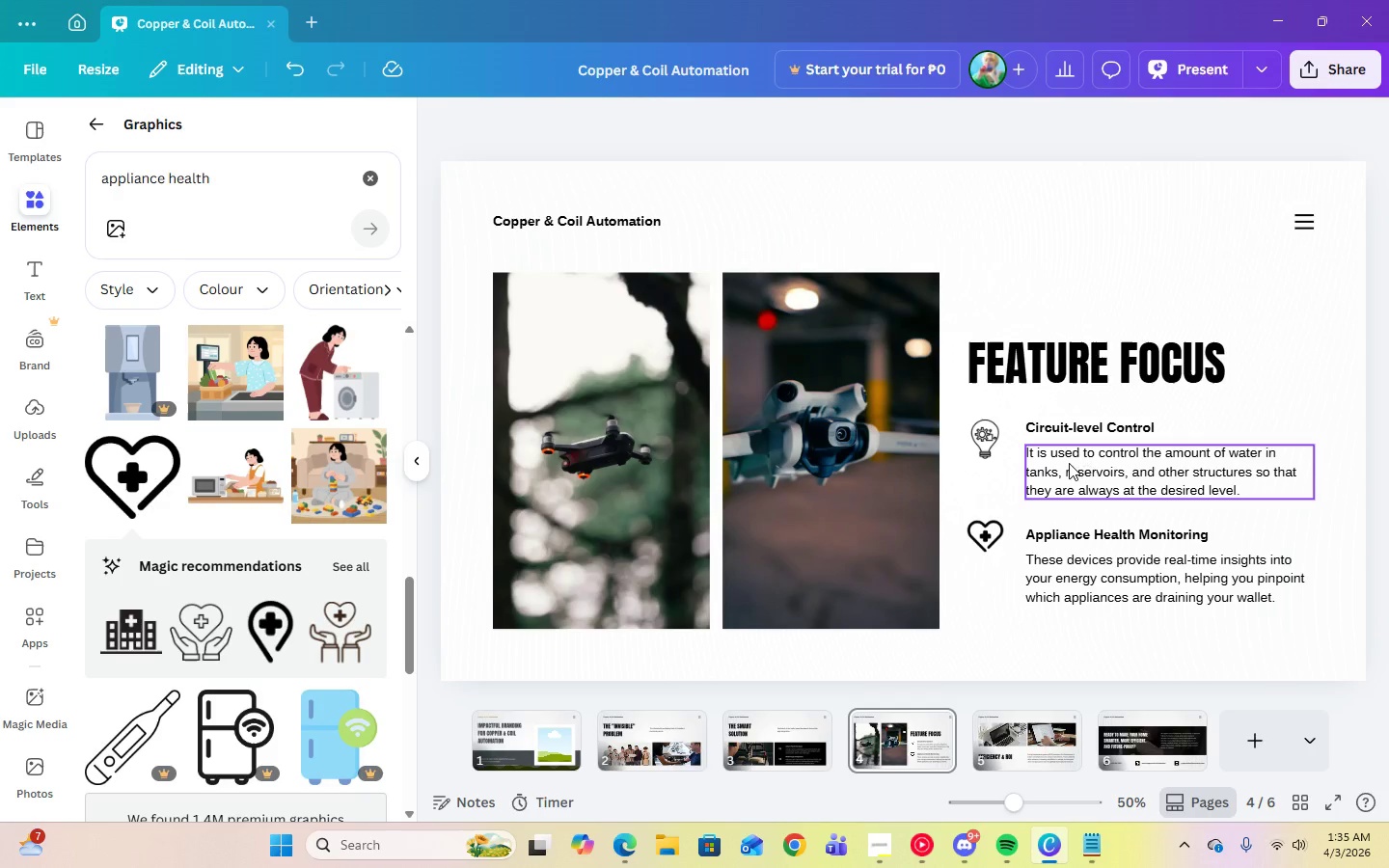 
hold_key(key=ShiftLeft, duration=1.52)
left_click([1164, 479])
 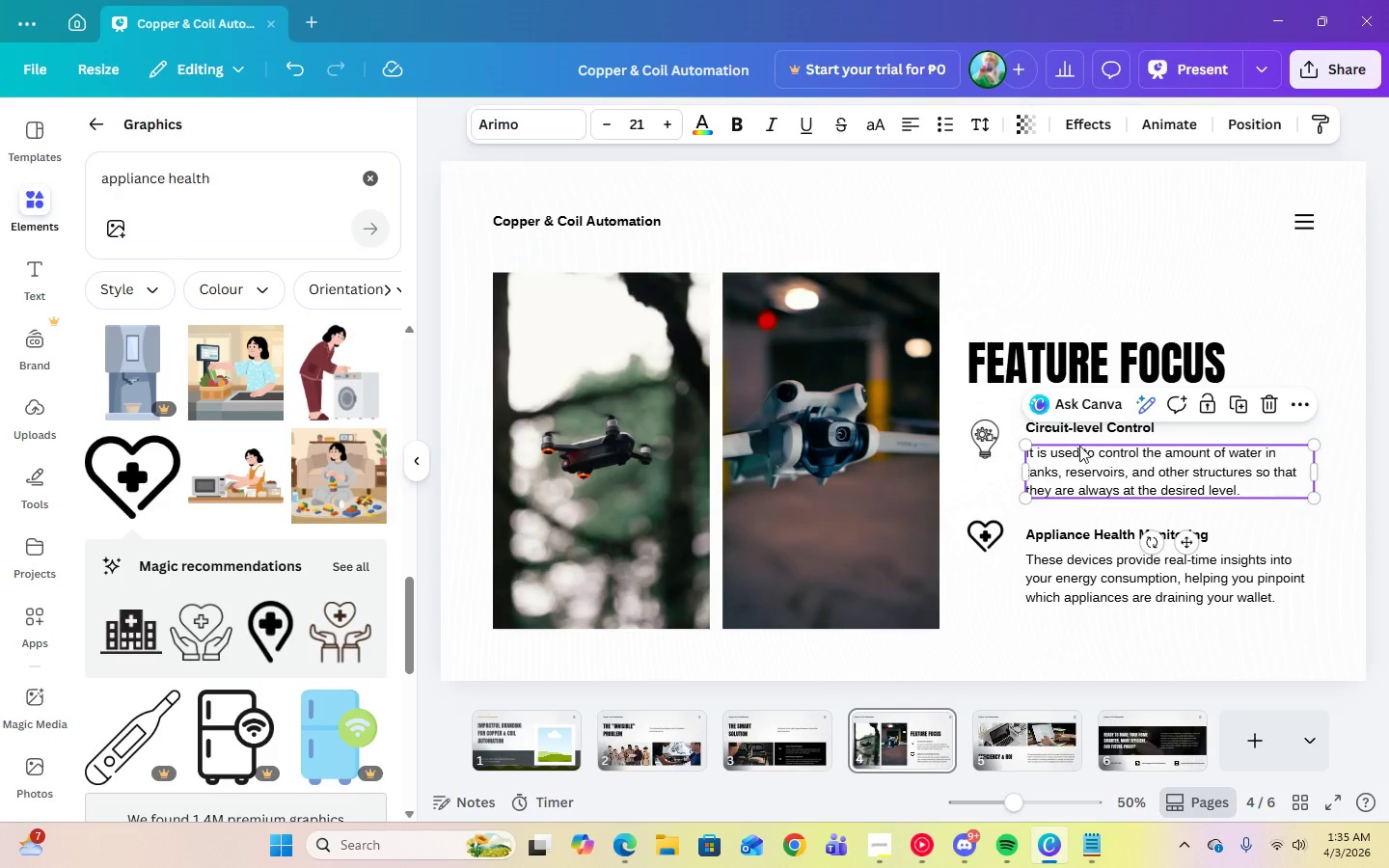 
hold_key(key=ShiftLeft, duration=1.5)
left_click([1070, 430])
 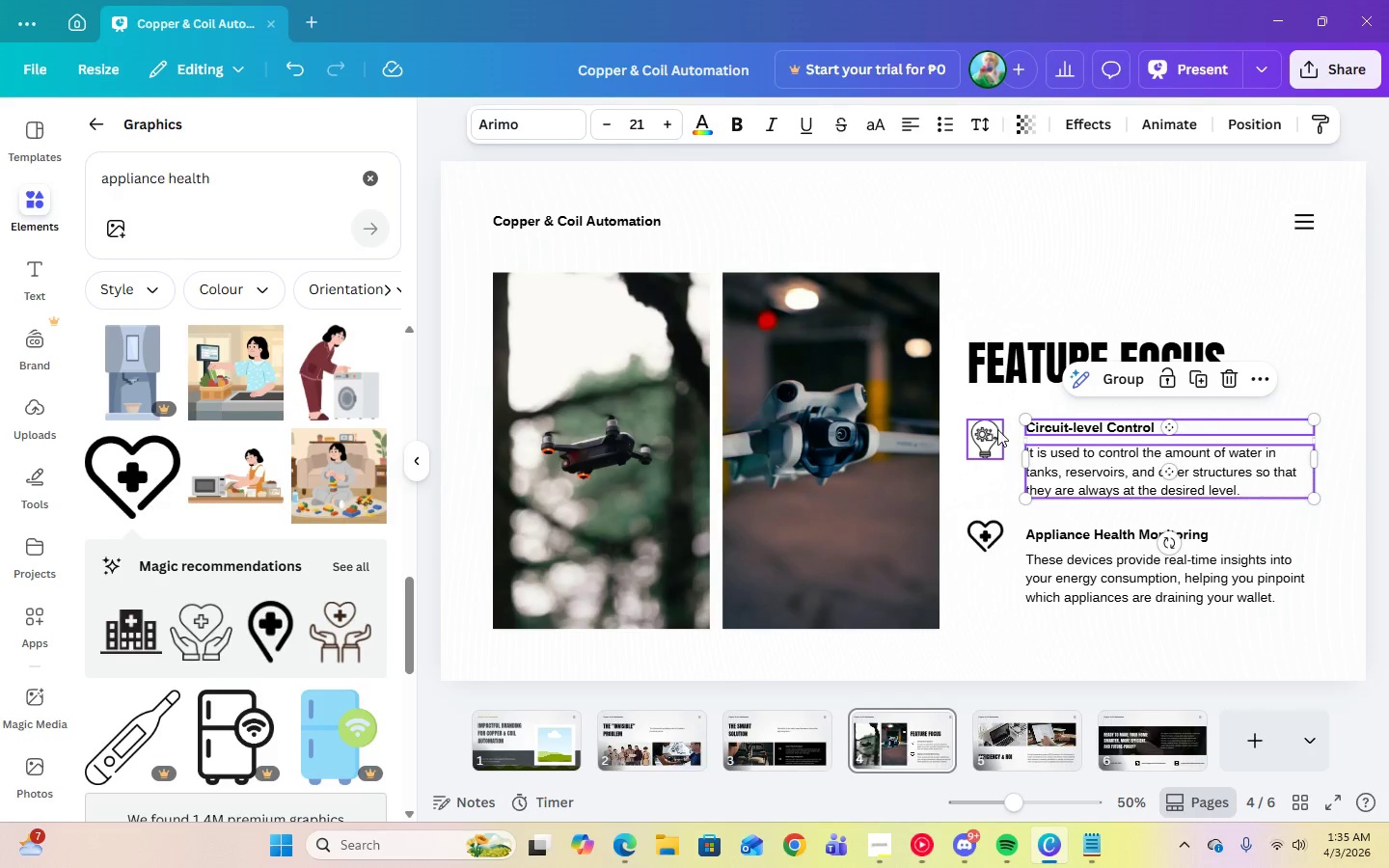 
left_click([994, 431])
 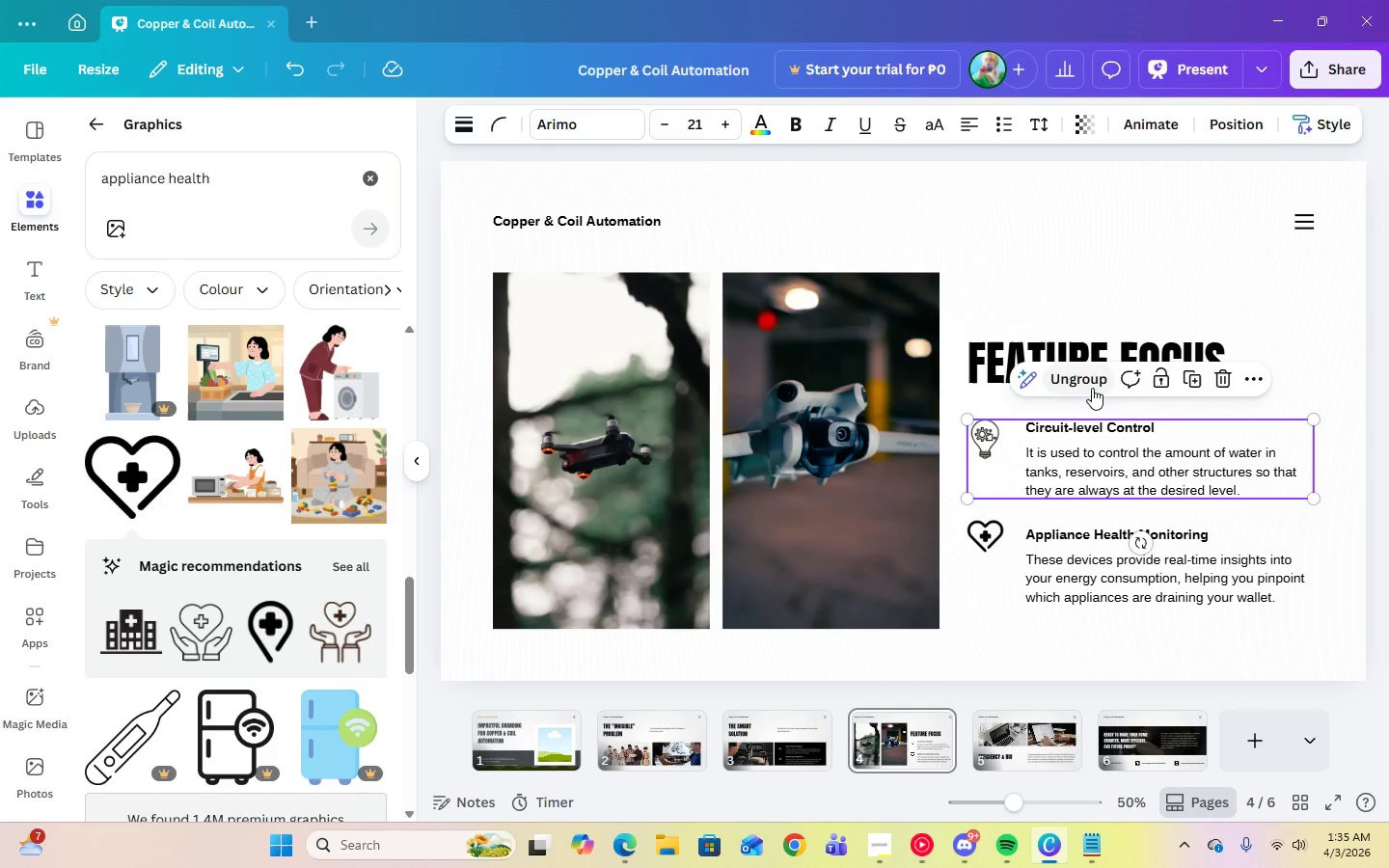 
left_click([1273, 379])
 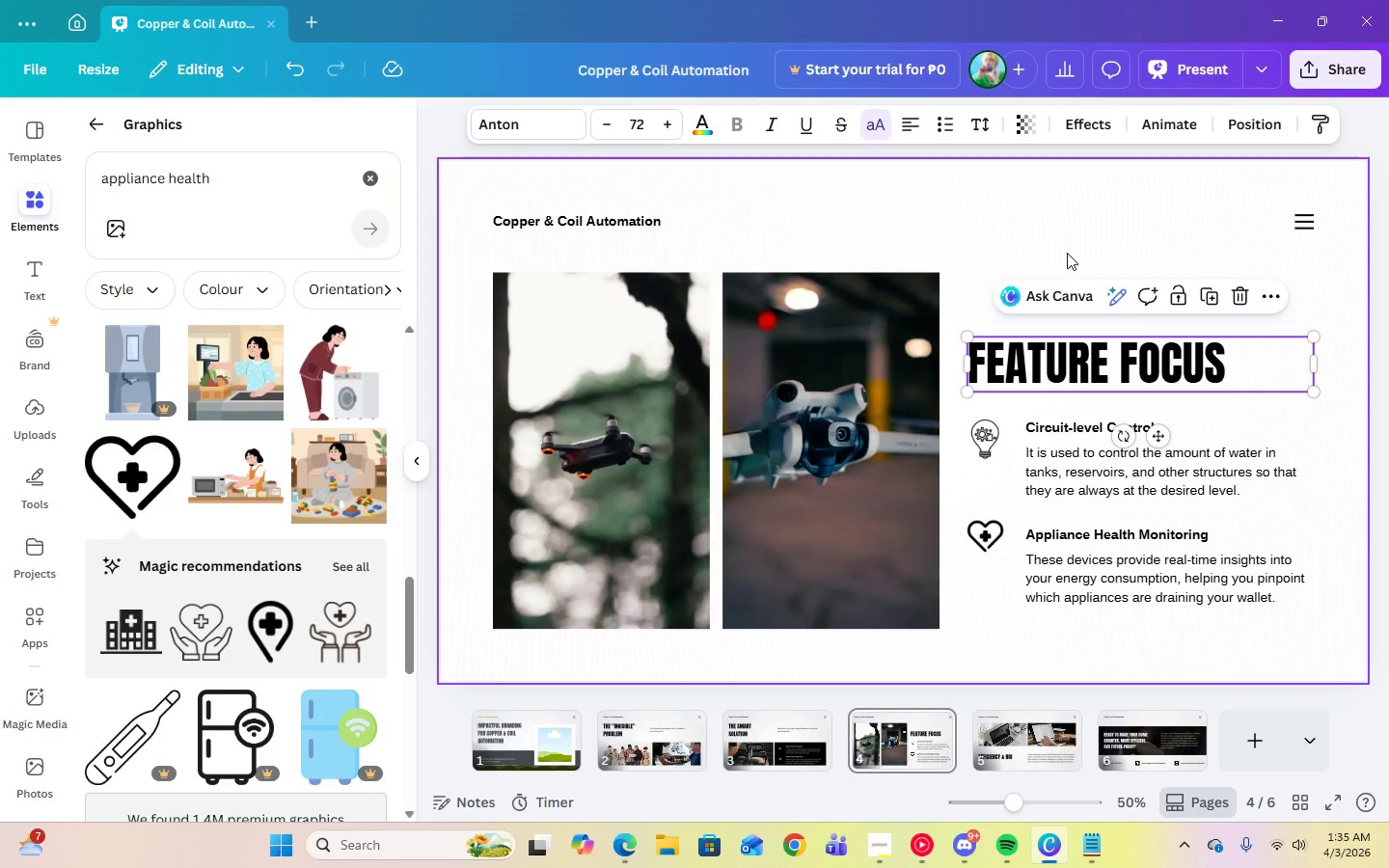 
left_click([1057, 242])
 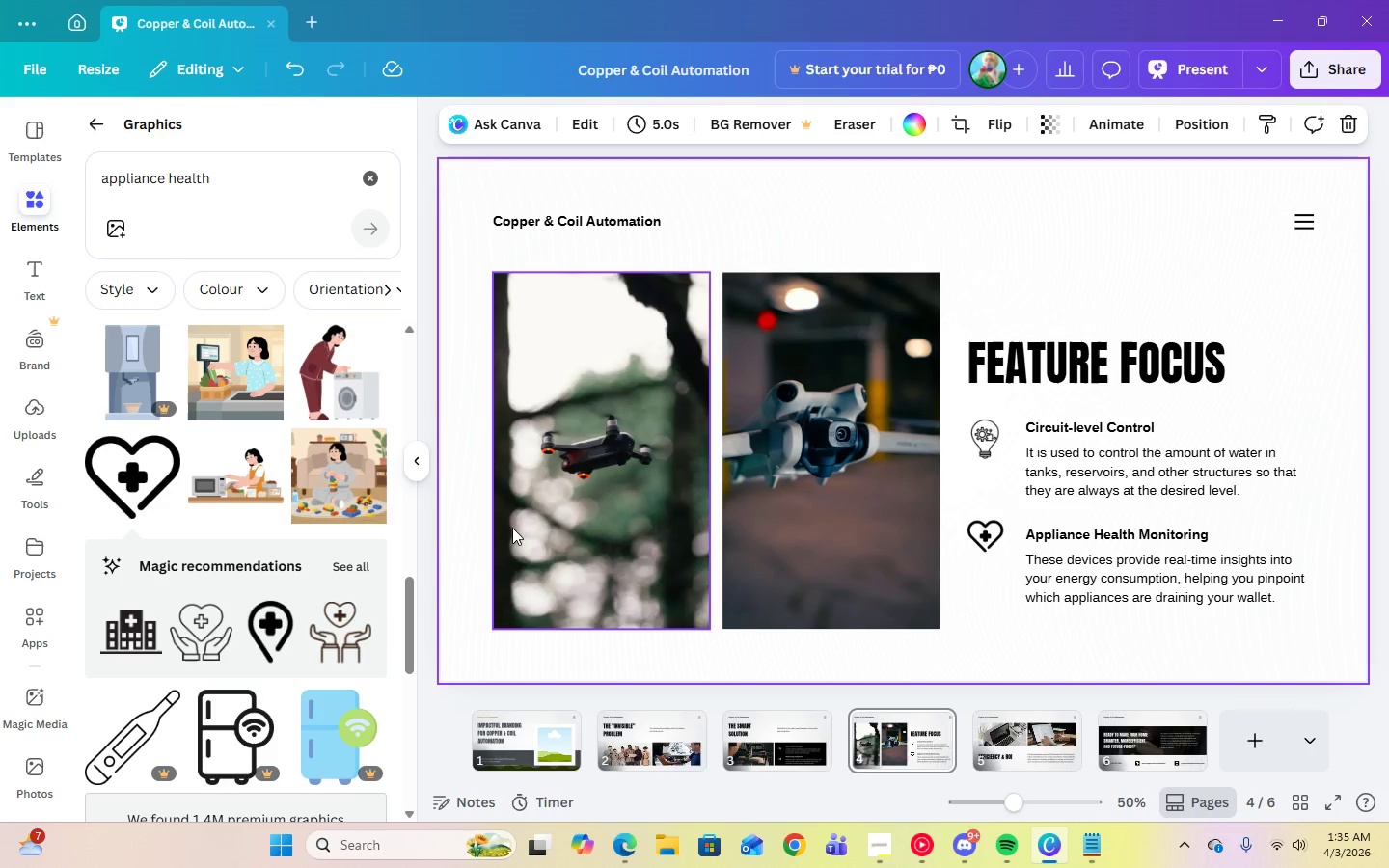 
left_click([759, 739])
 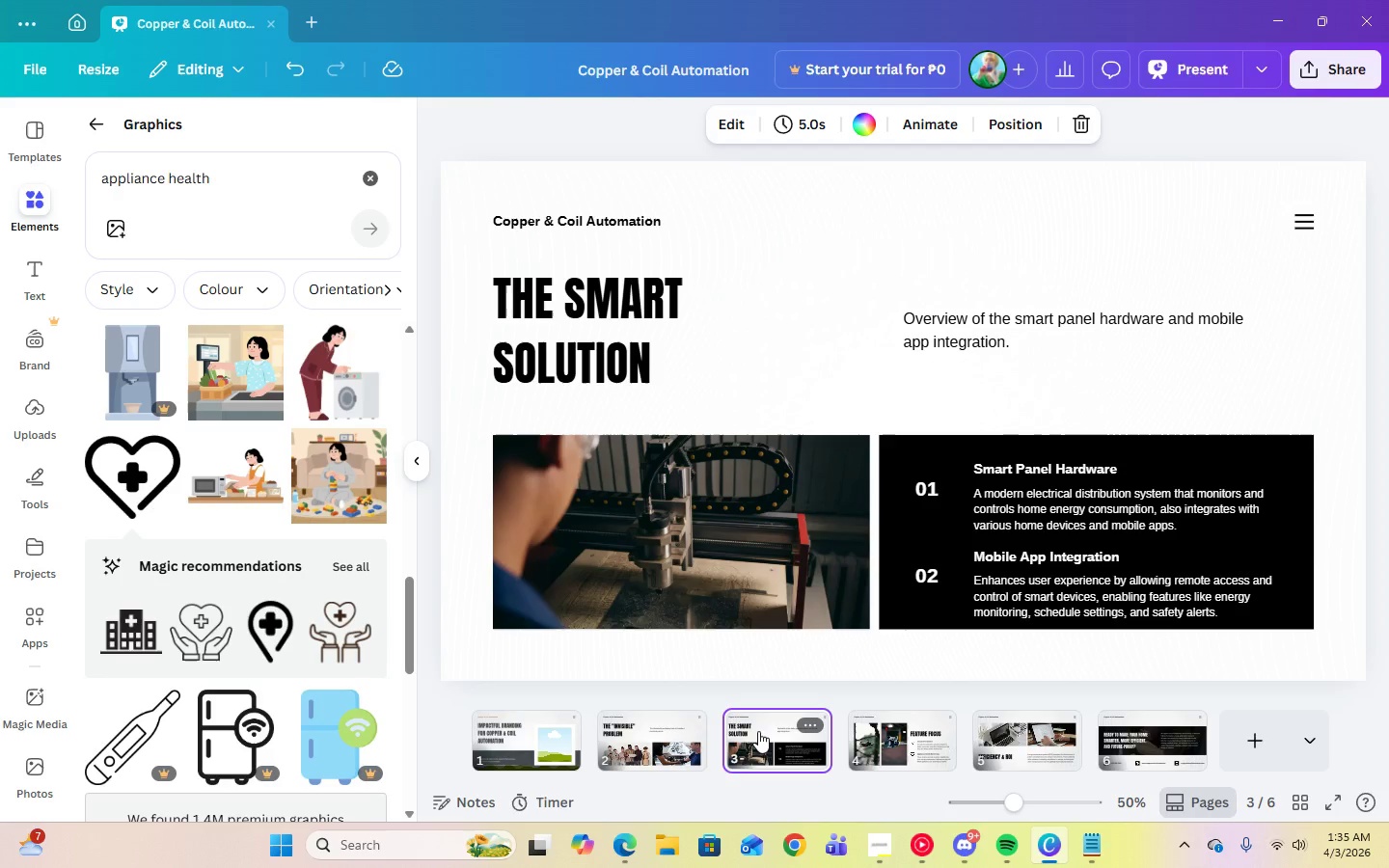 
wait(9.17)
 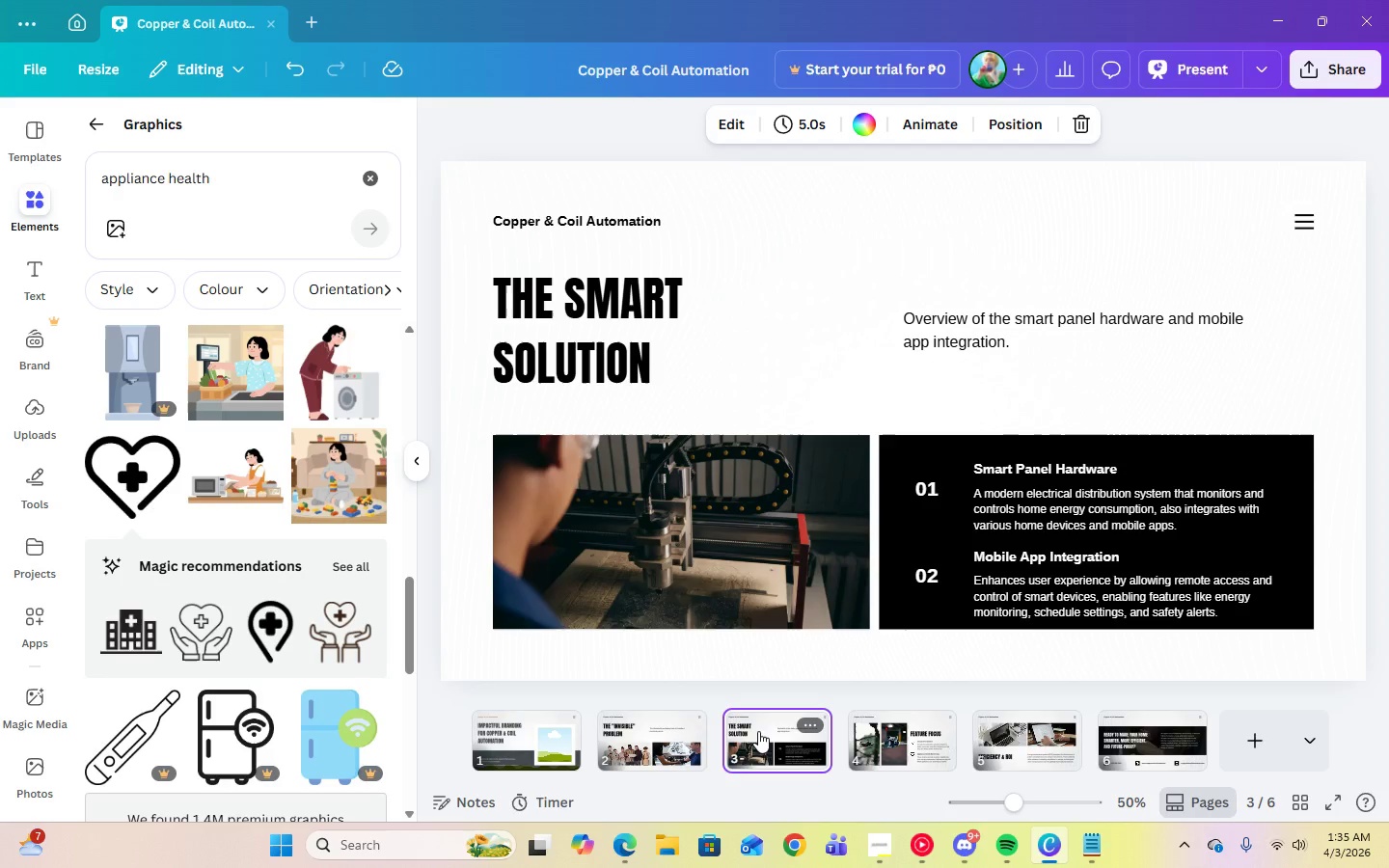 
left_click([925, 491])
 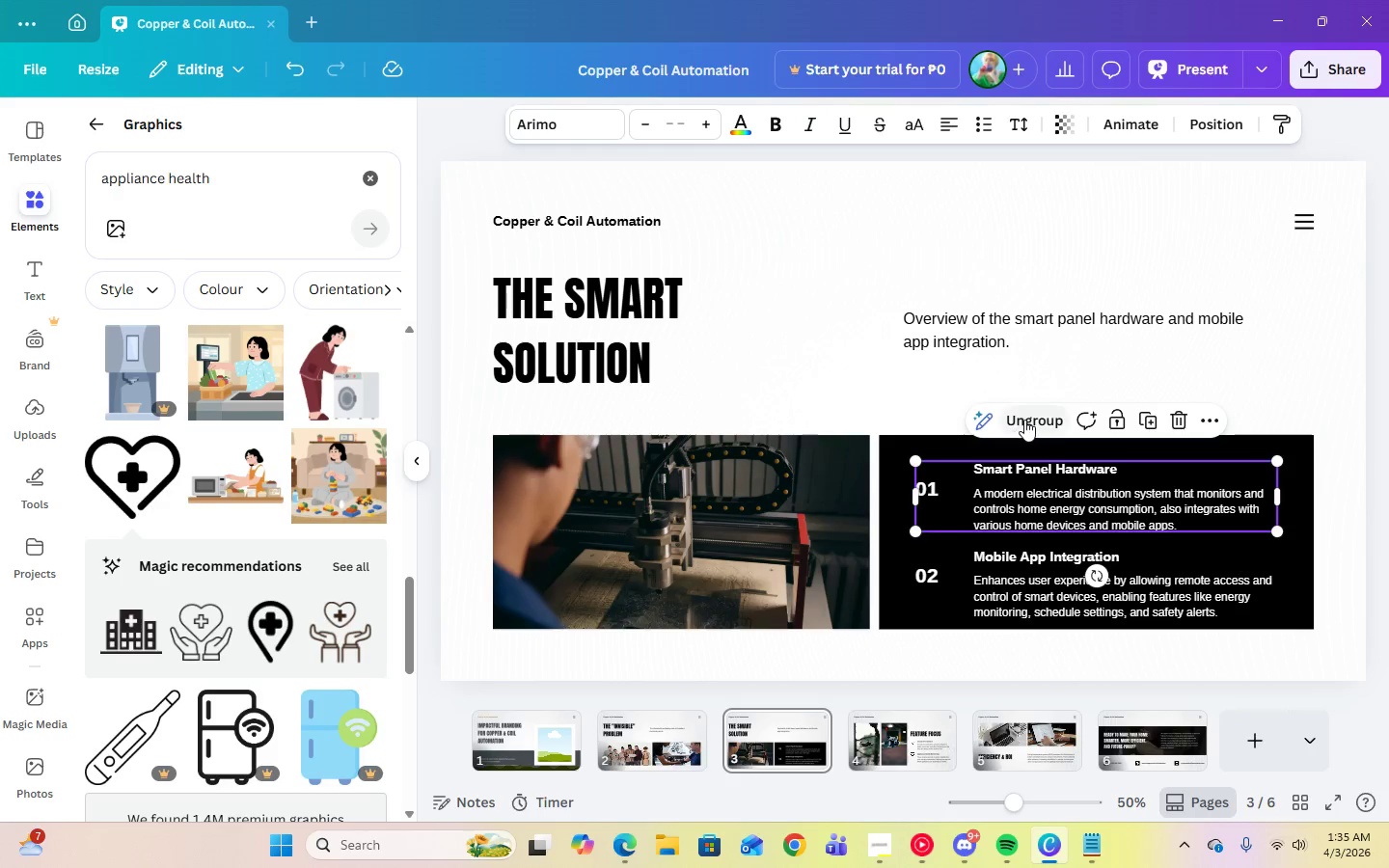 
left_click([1024, 420])
 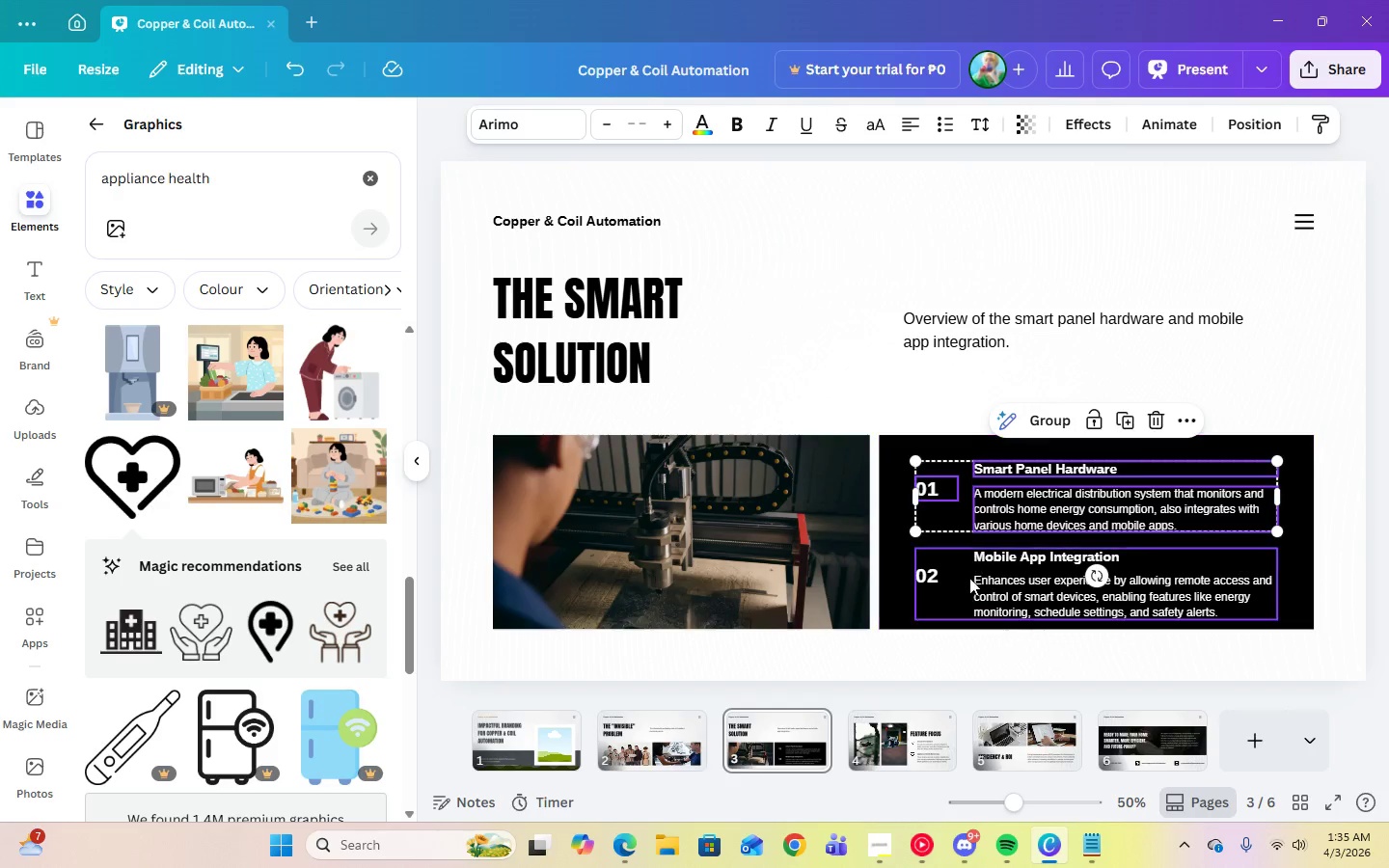 
left_click([968, 578])
 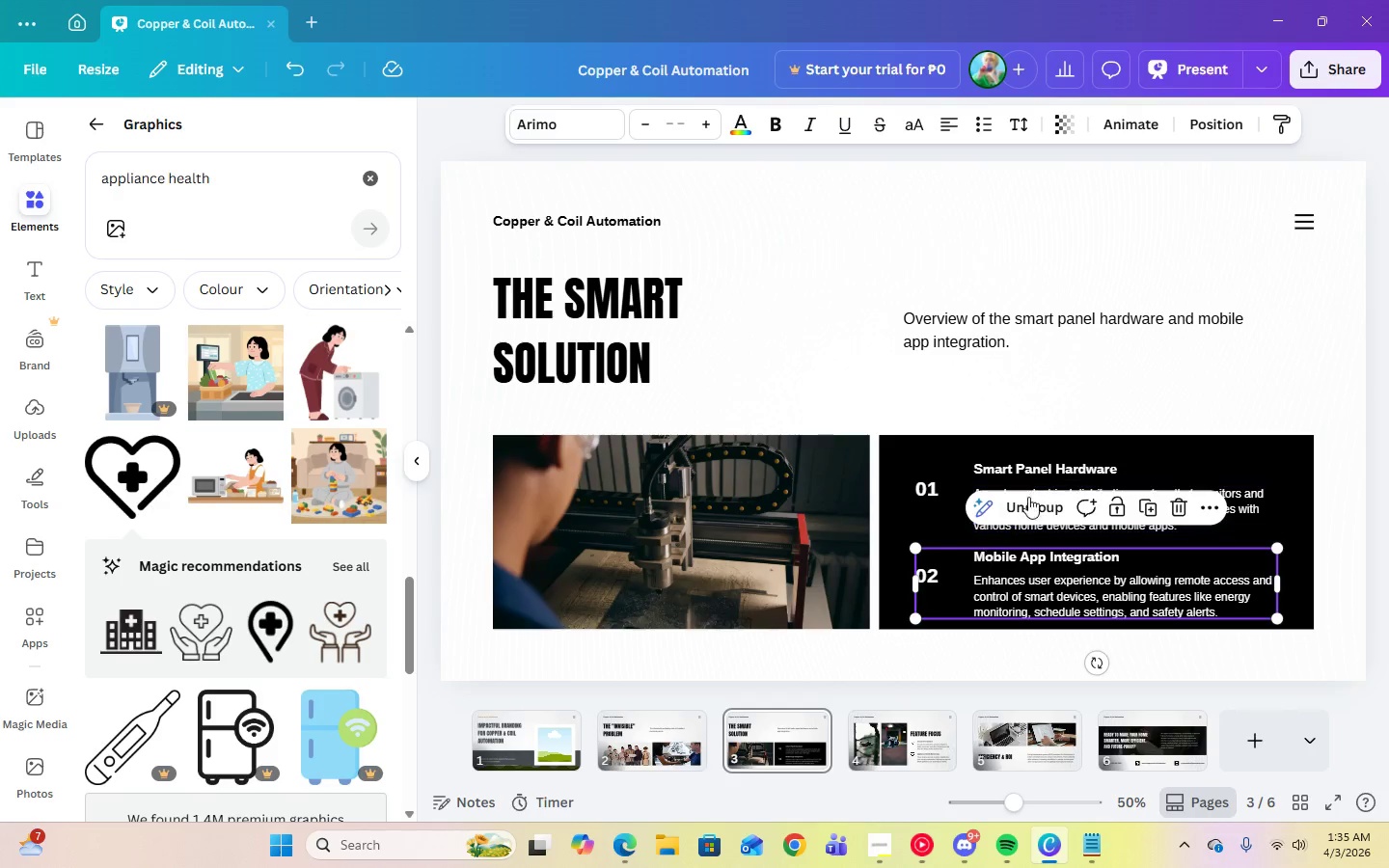 
left_click([1030, 494])
 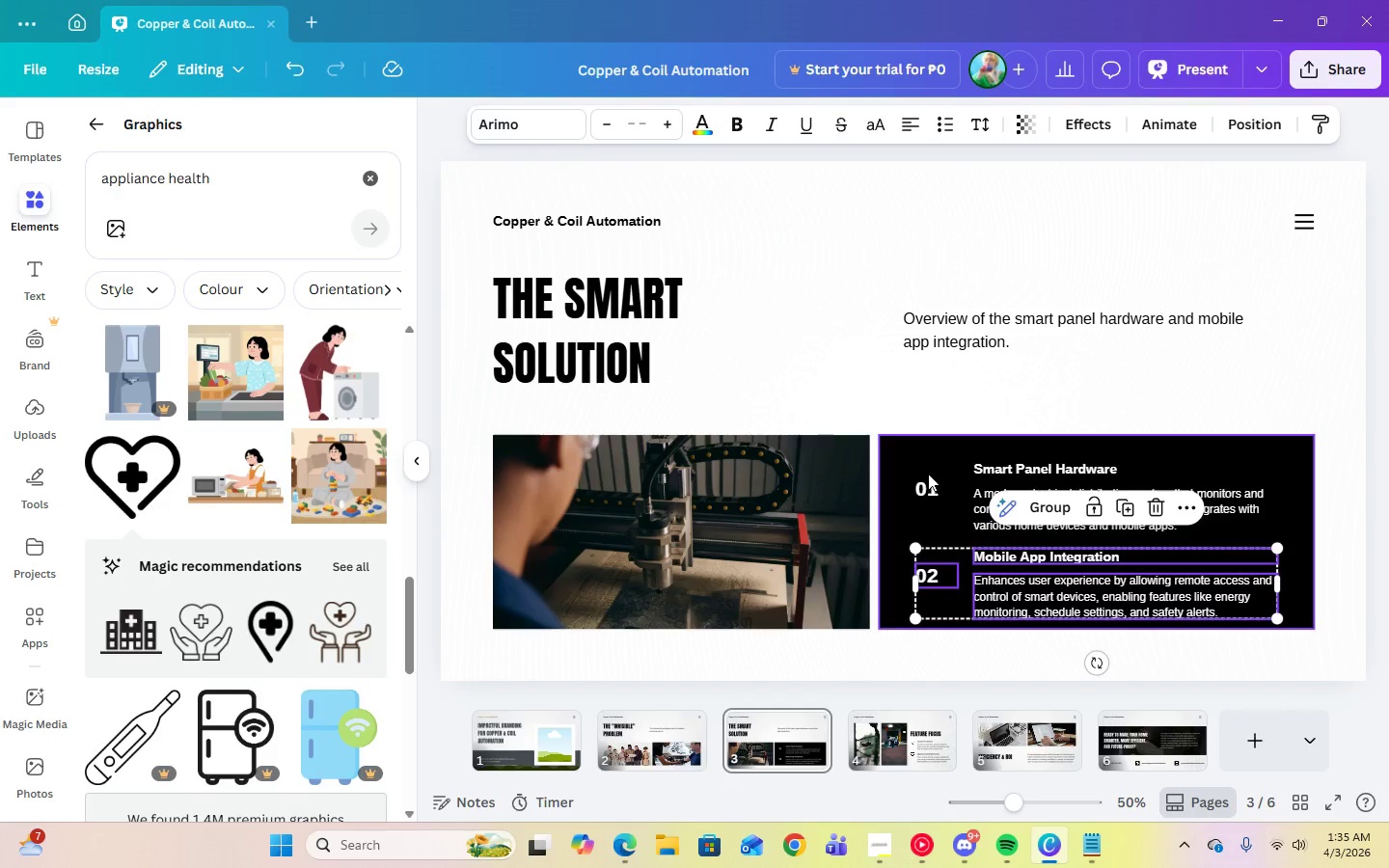 
left_click([928, 481])
 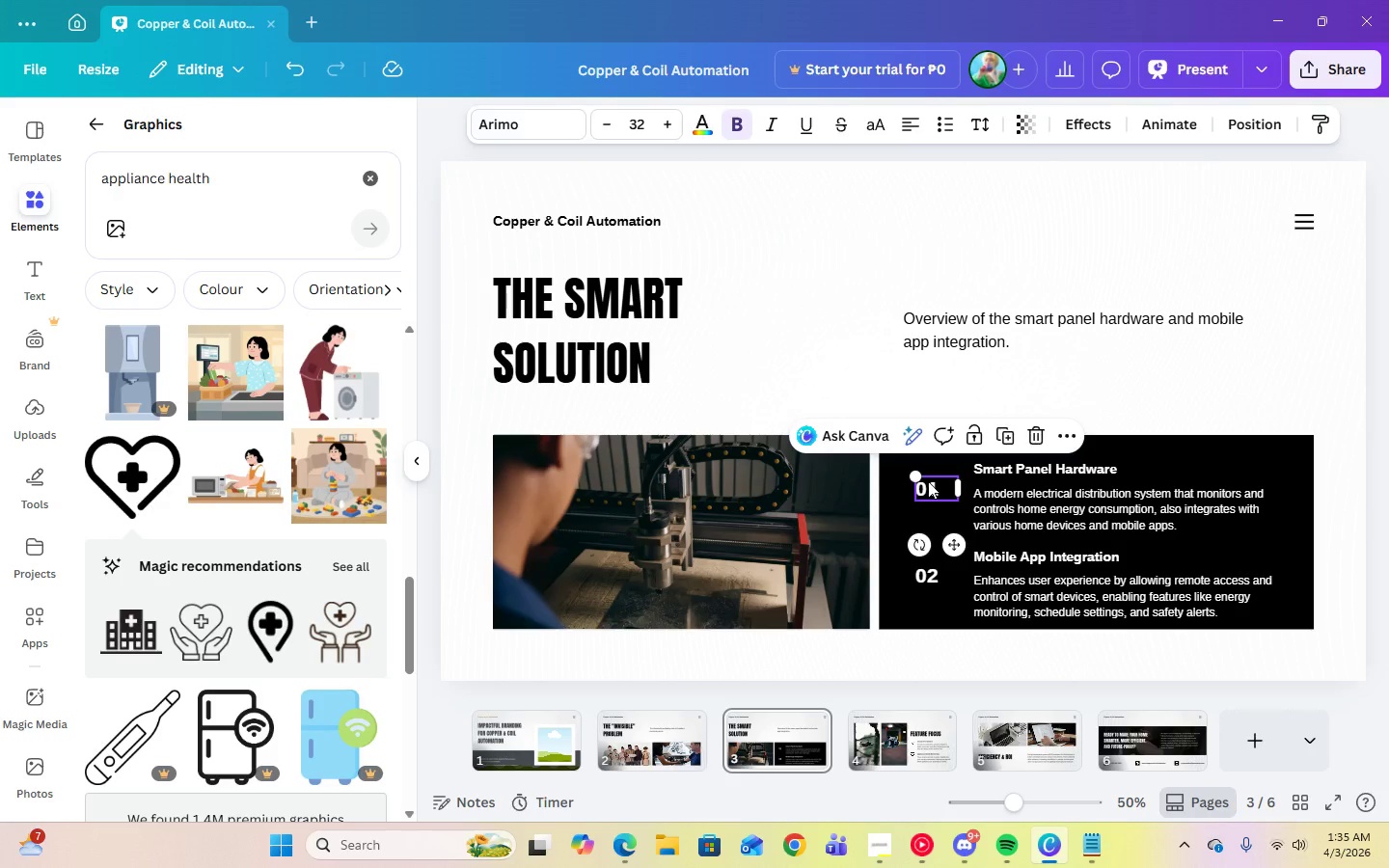 
key(Delete)
 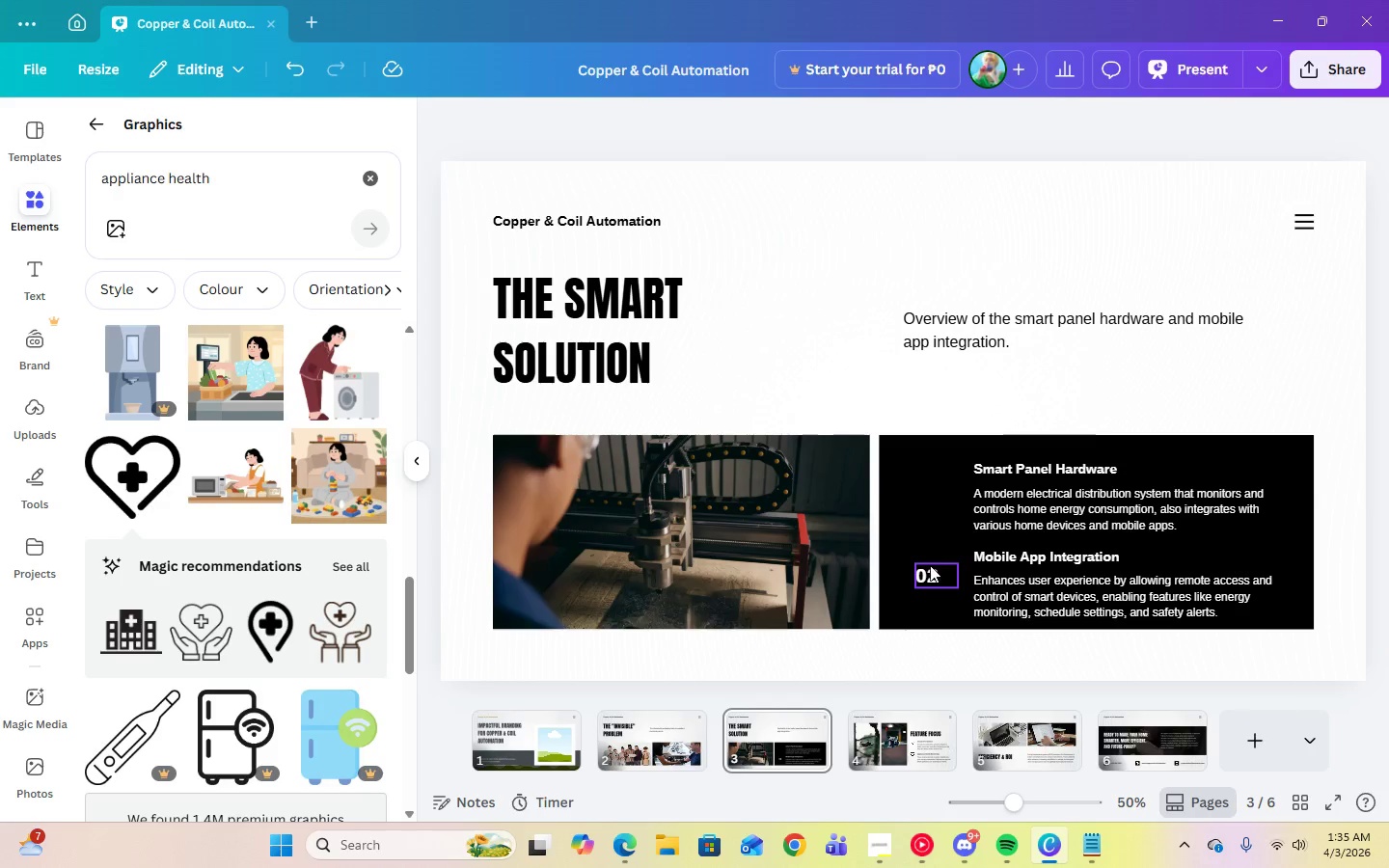 
left_click([930, 567])
 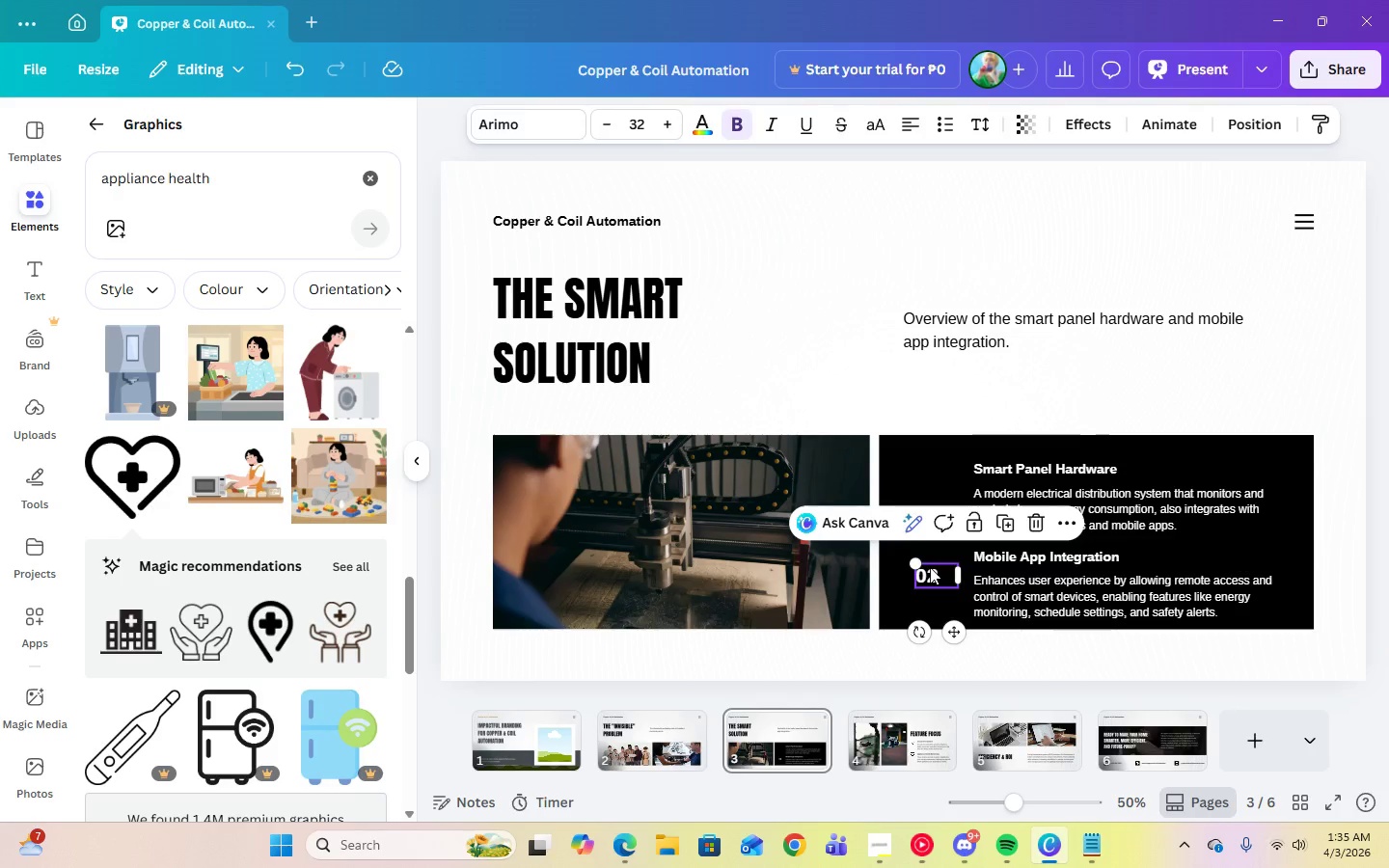 
key(Delete)
 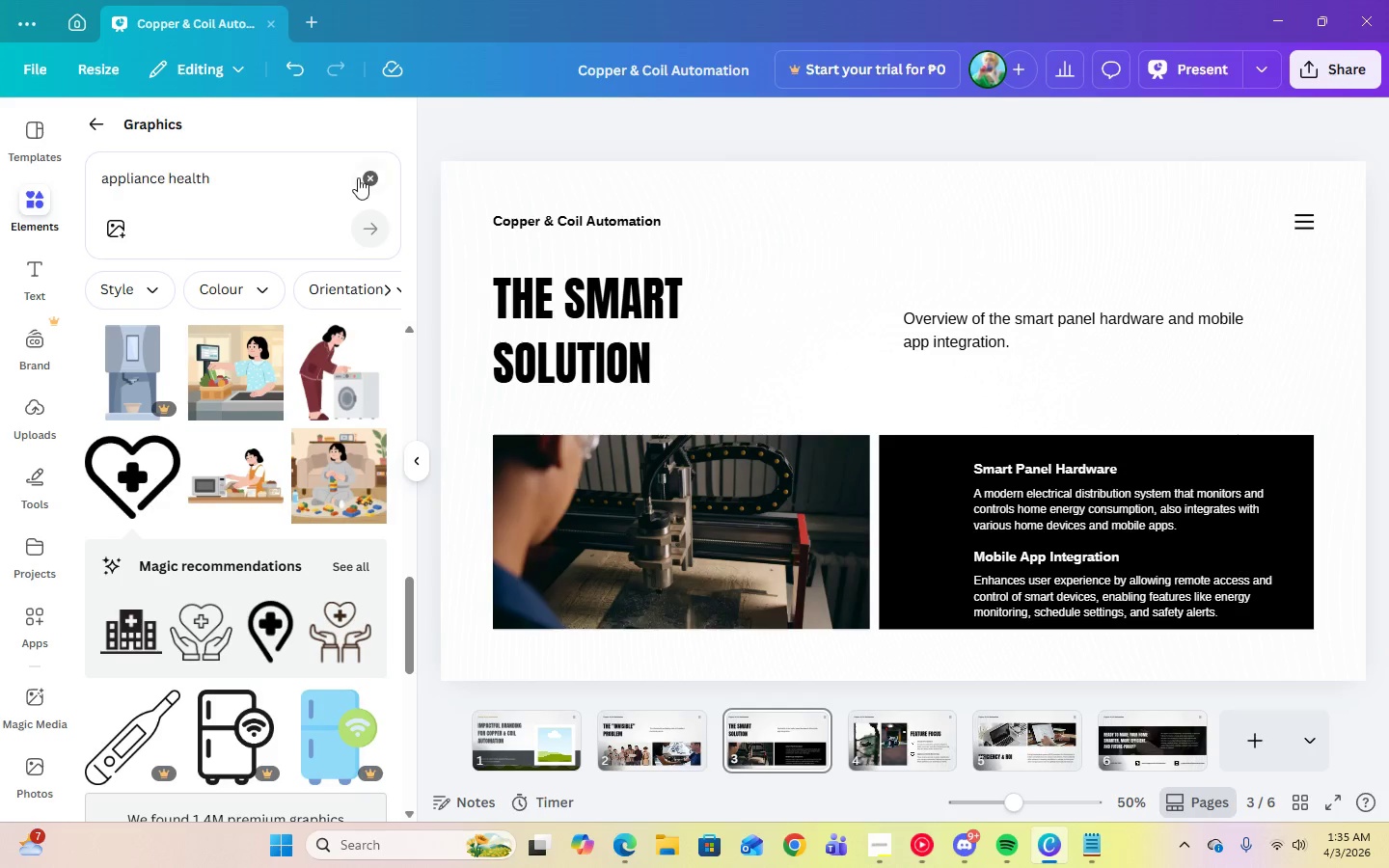 
double_click([314, 183])
 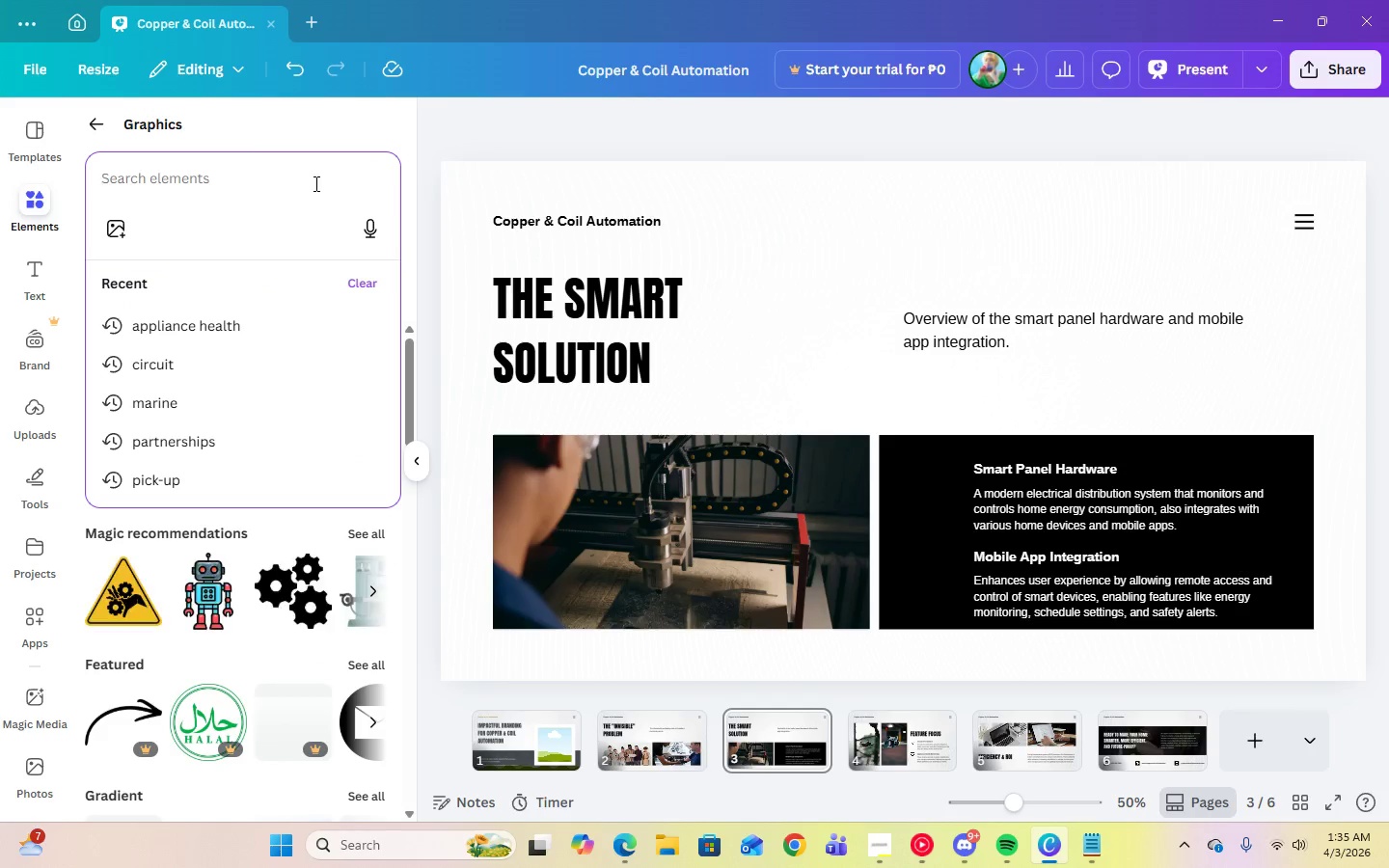 
type(smart panel)
 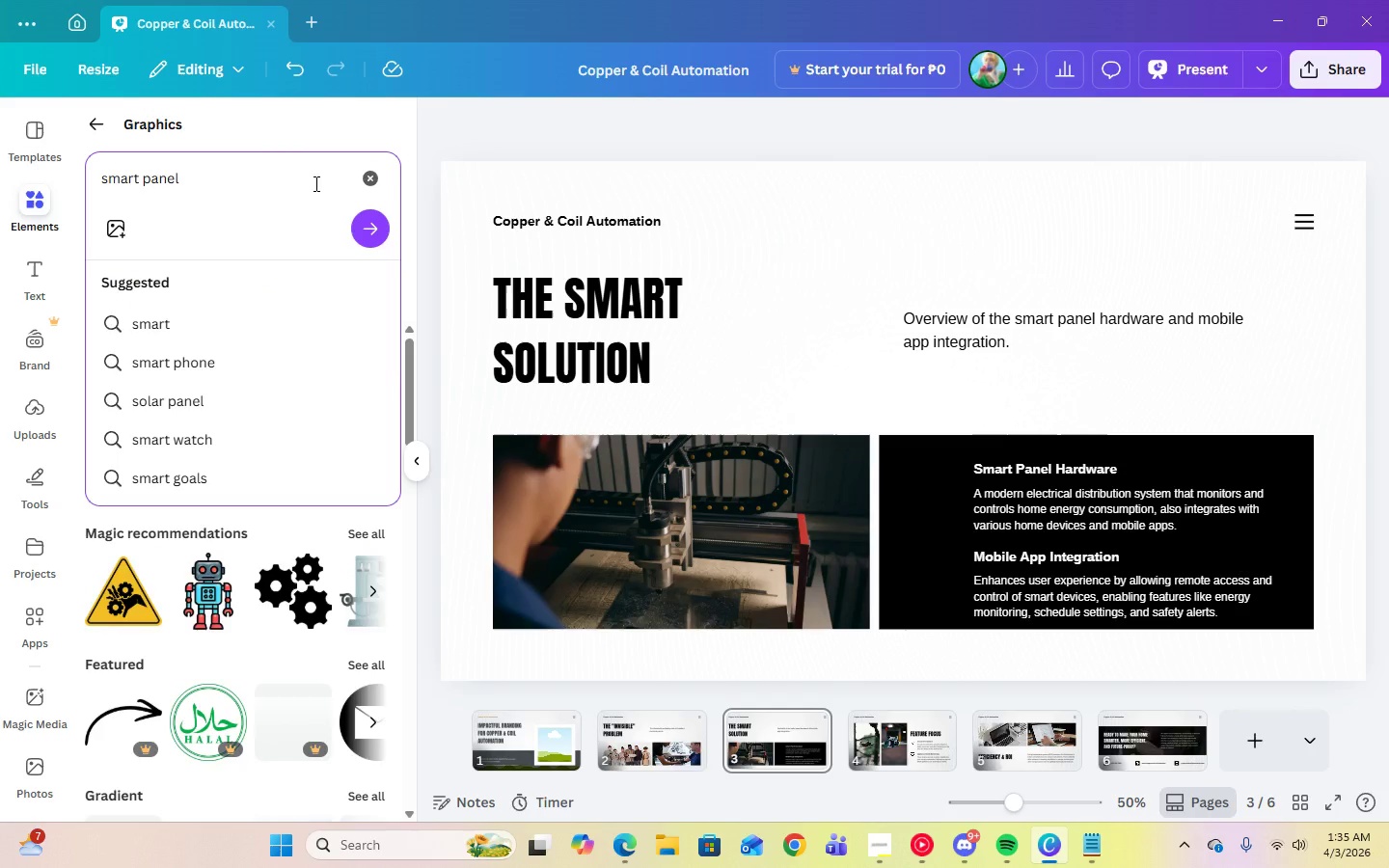 
key(Enter)
 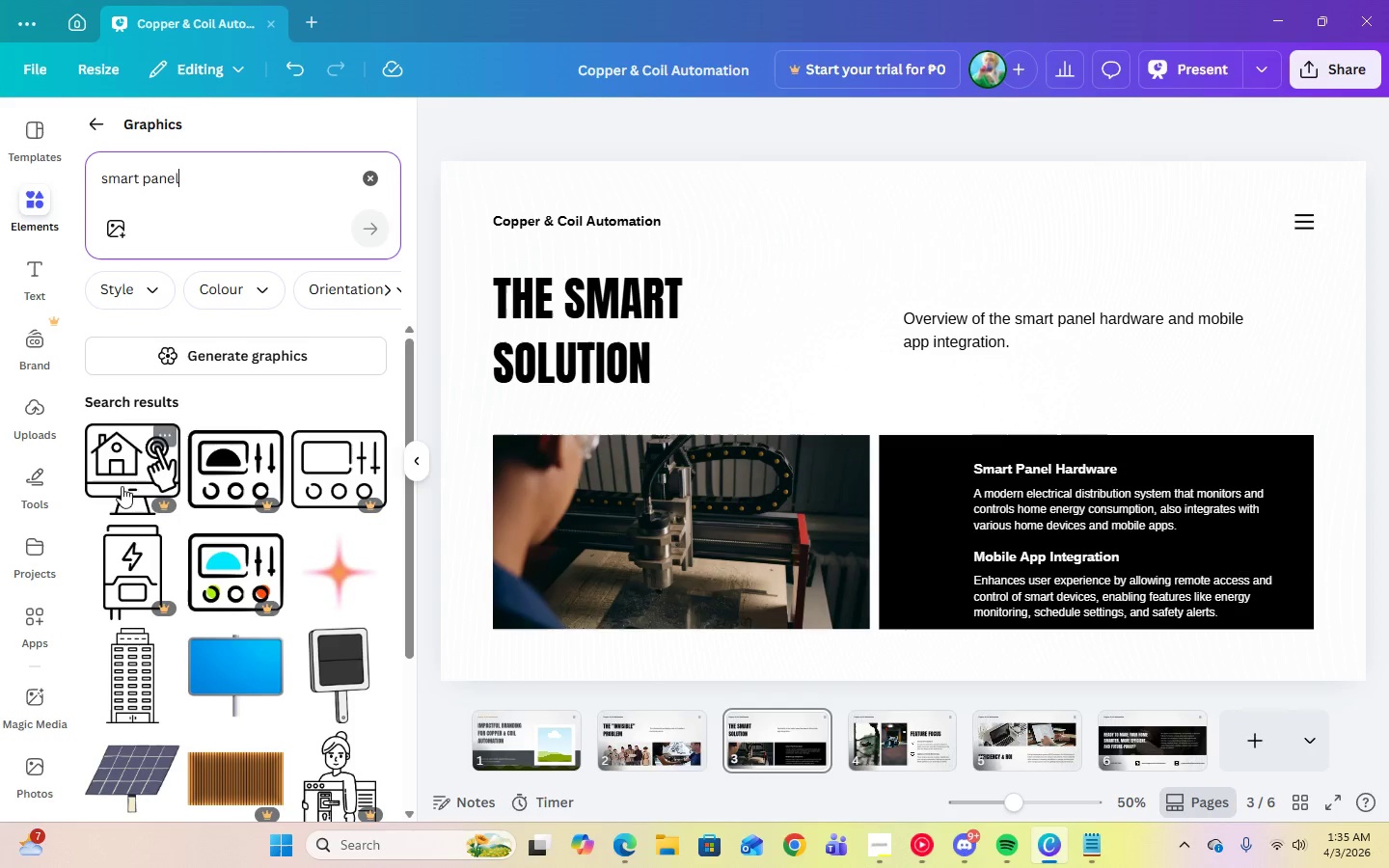 
scroll: coordinate [313, 692], scroll_direction: down, amount: 11.0
 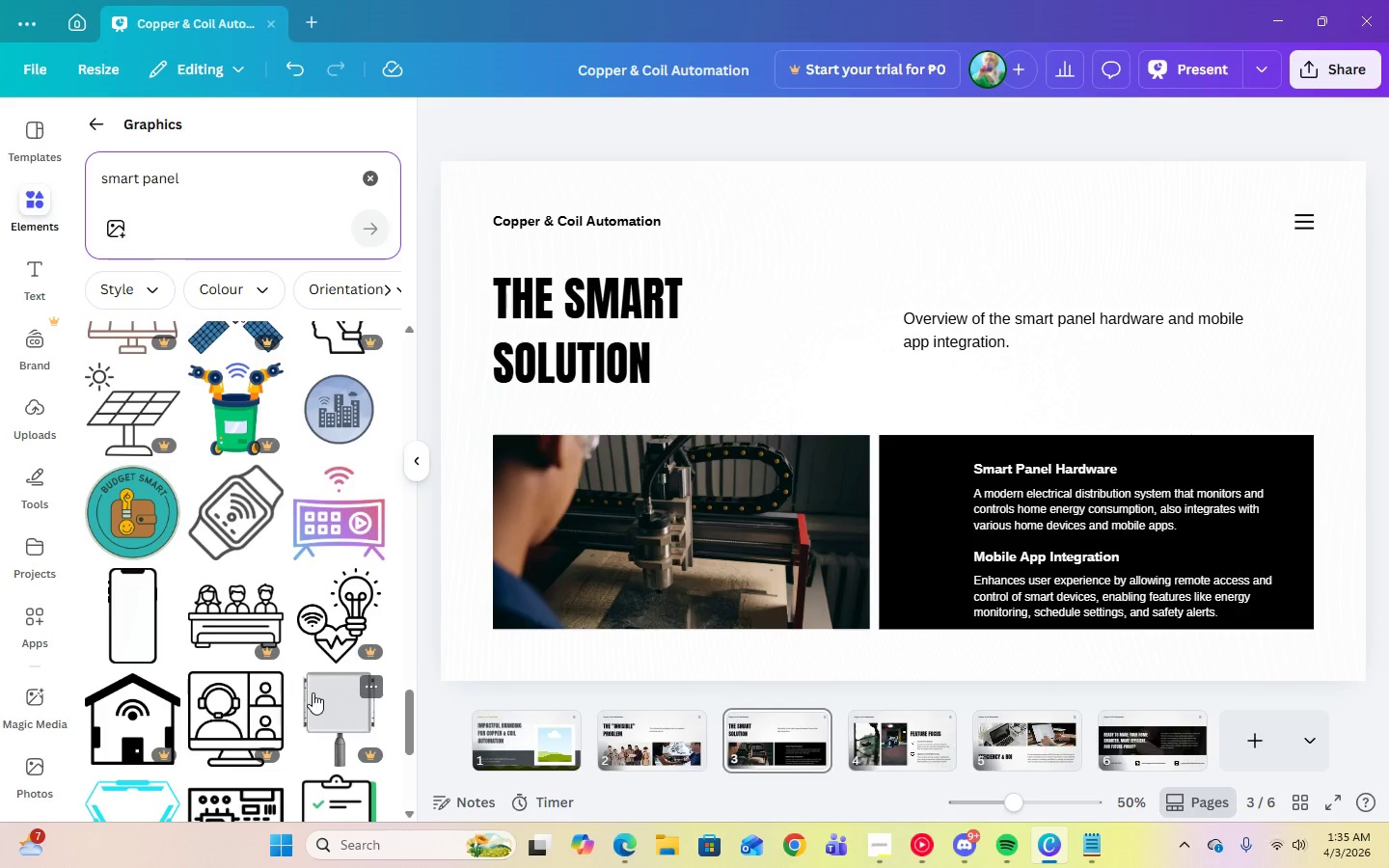 
left_click([129, 635])
 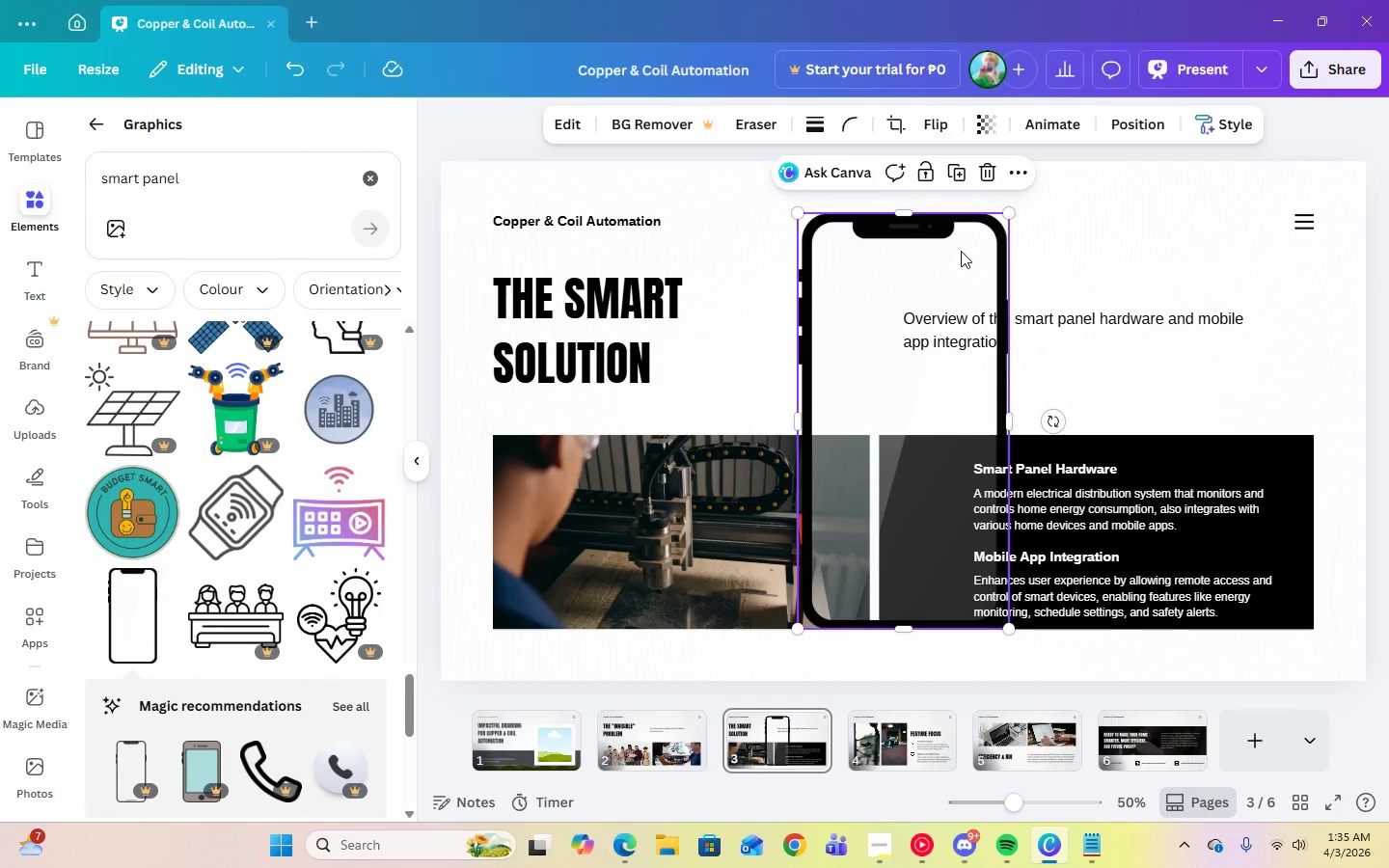 
left_click([983, 183])
 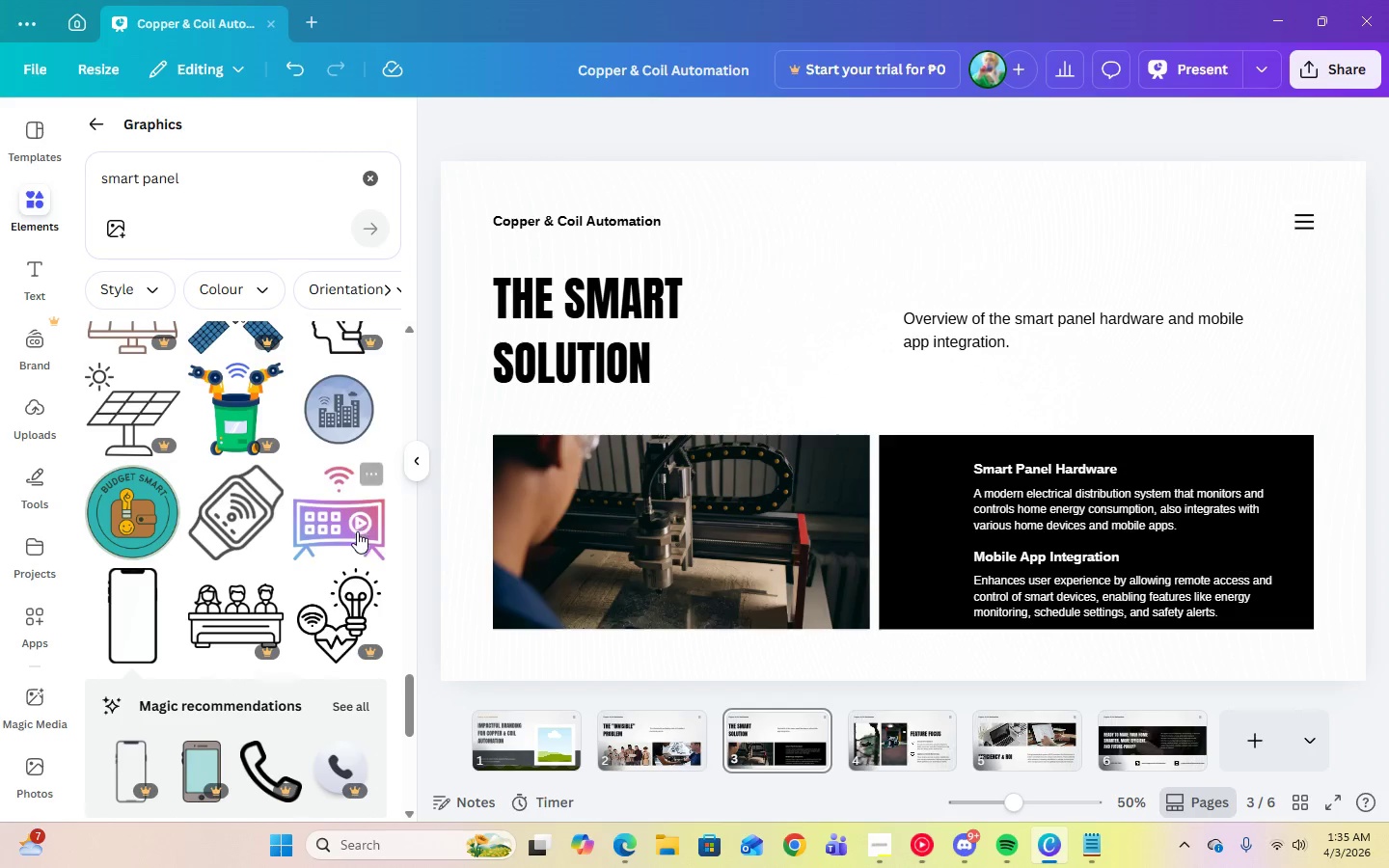 
scroll: coordinate [360, 557], scroll_direction: down, amount: 2.0
 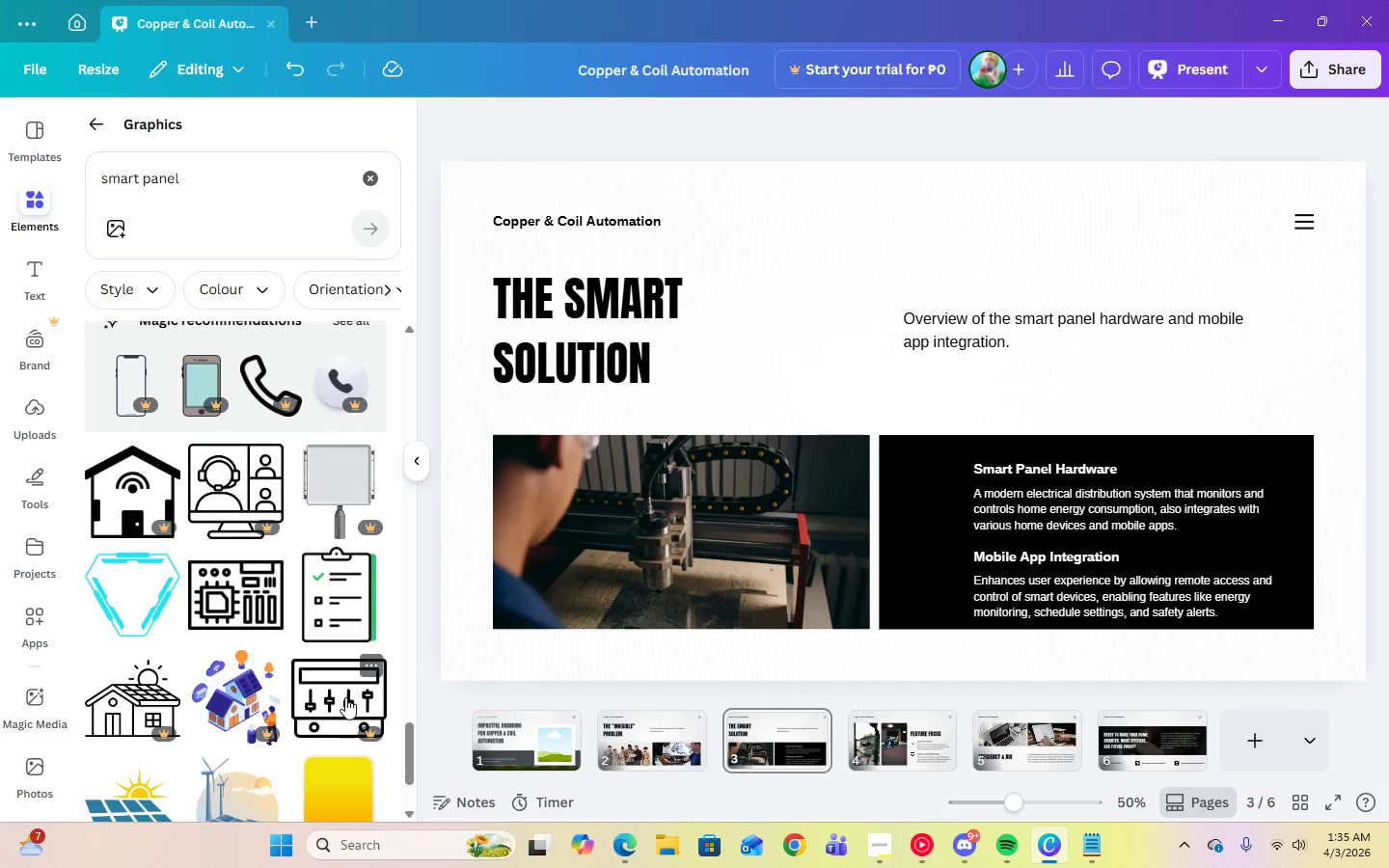 
left_click([255, 587])
 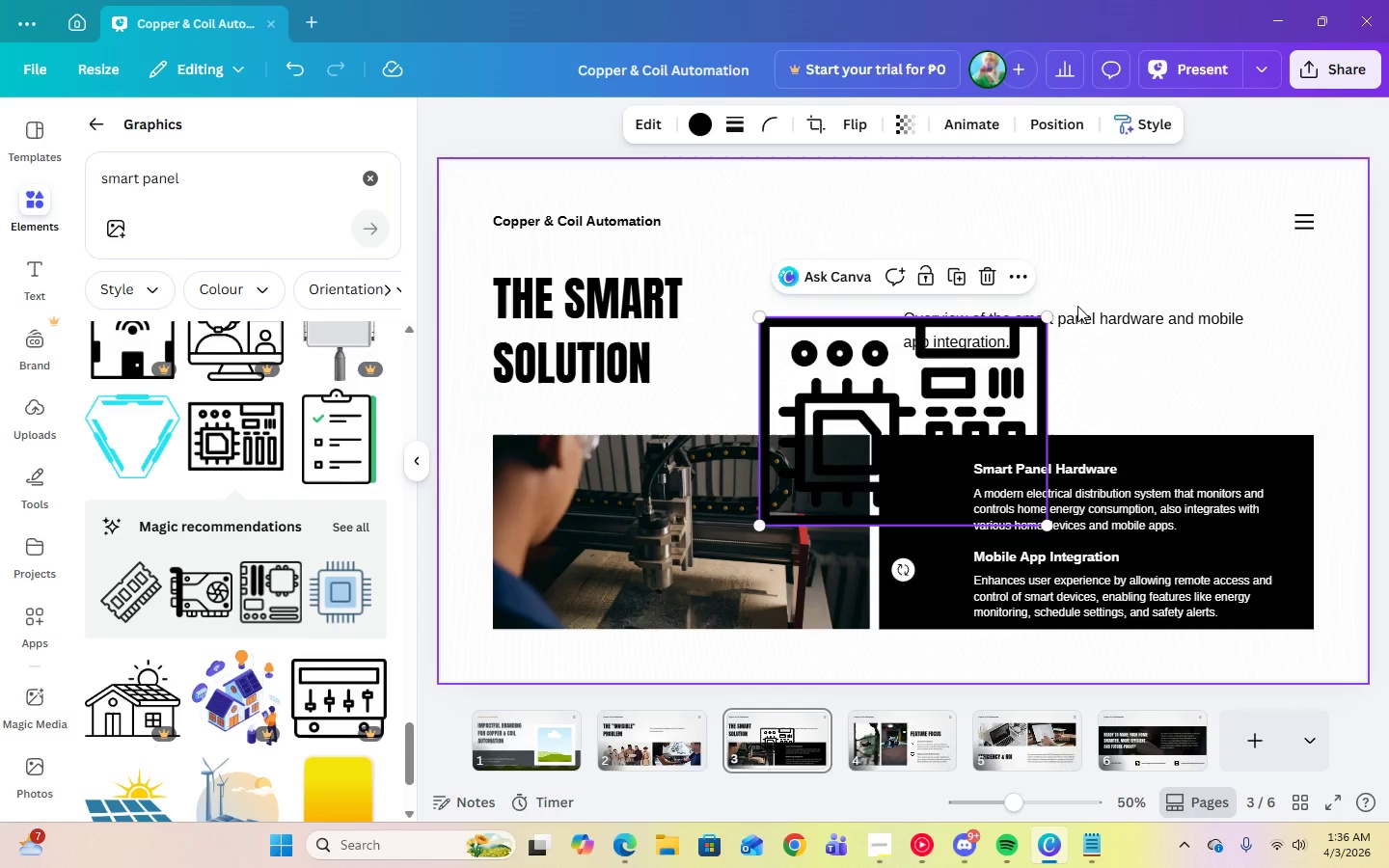 
left_click_drag(start_coordinate=[1051, 322], to_coordinate=[876, 475])
 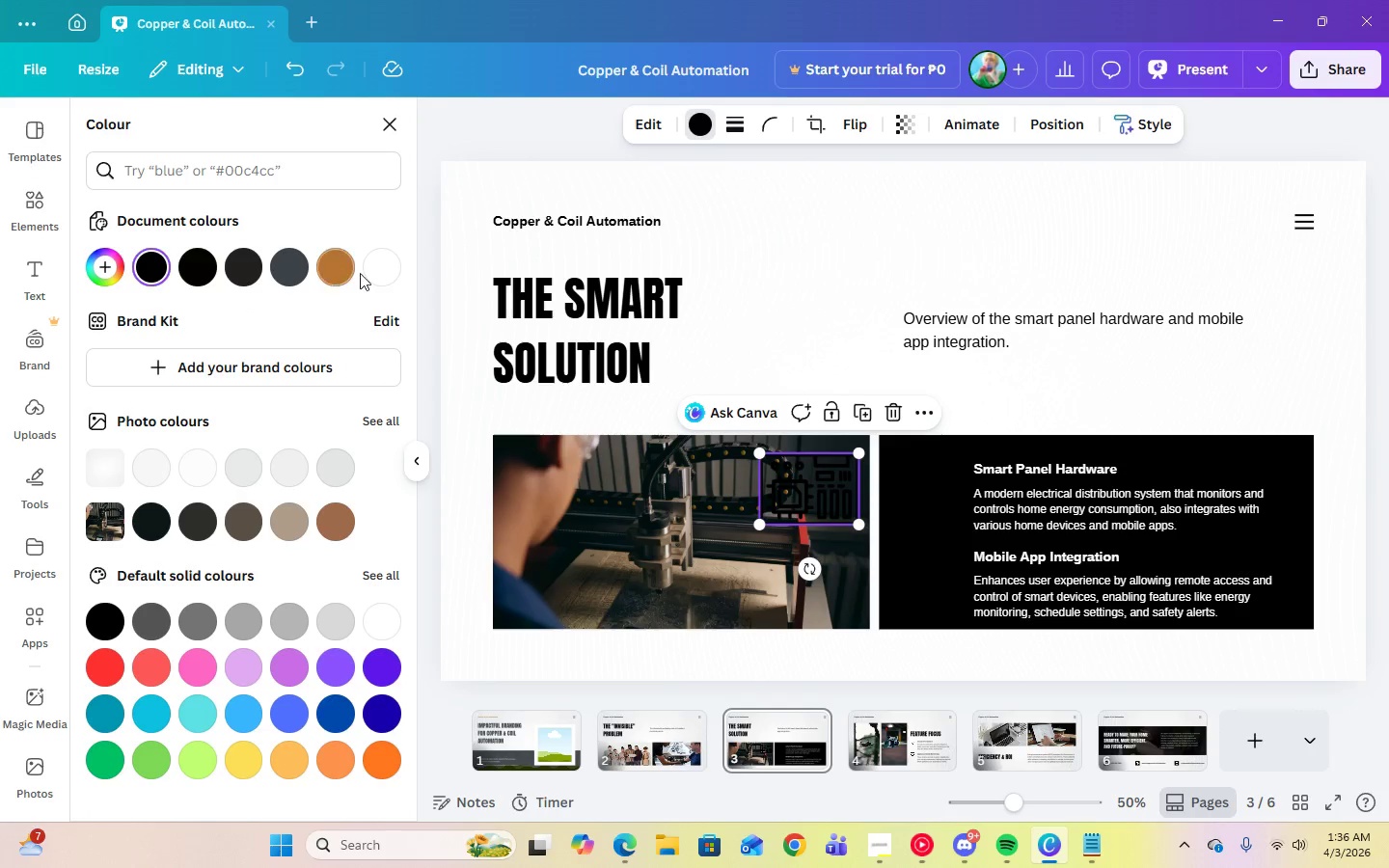 
left_click([381, 273])
 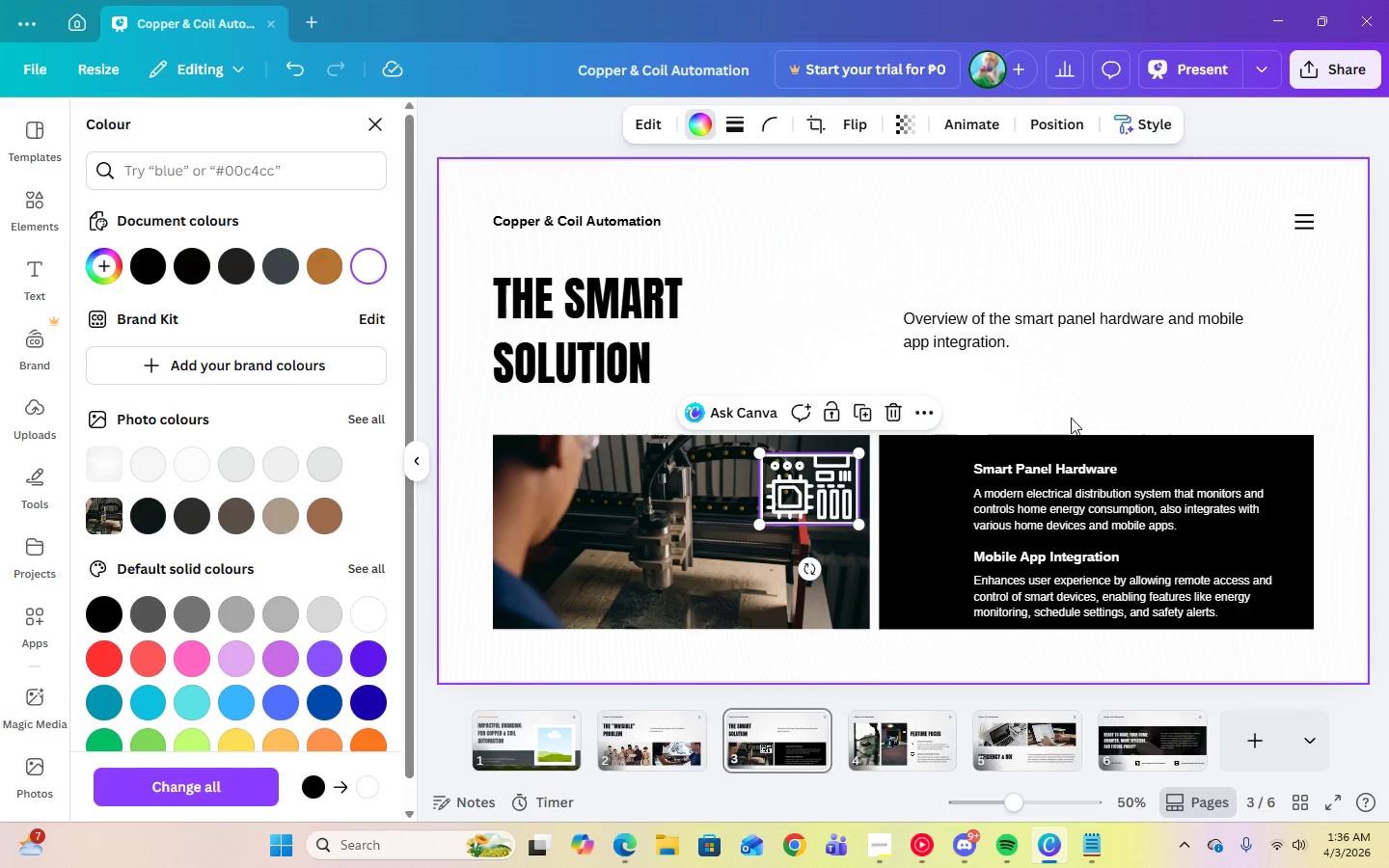 
left_click([1069, 398])
 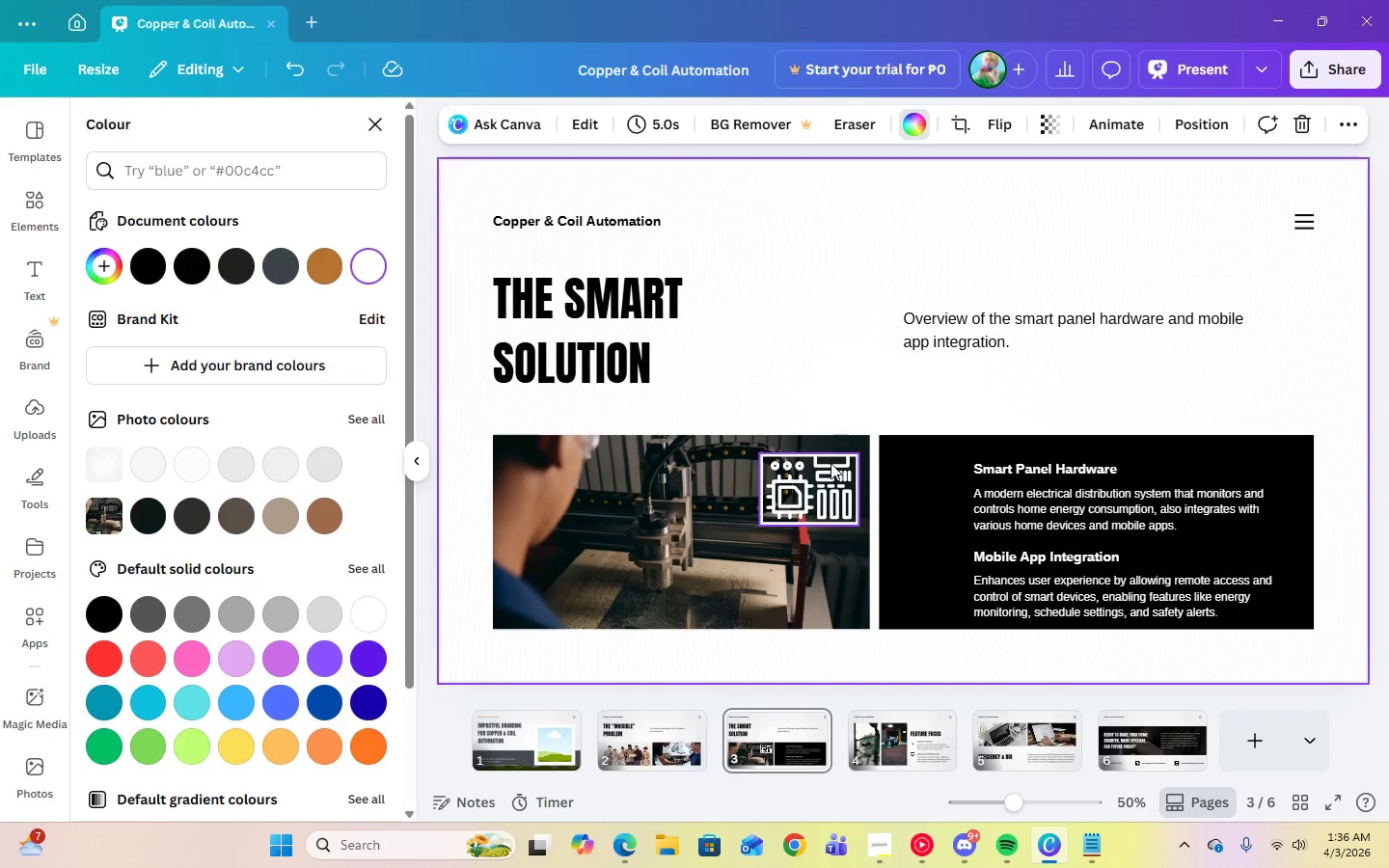 
left_click([835, 458])
 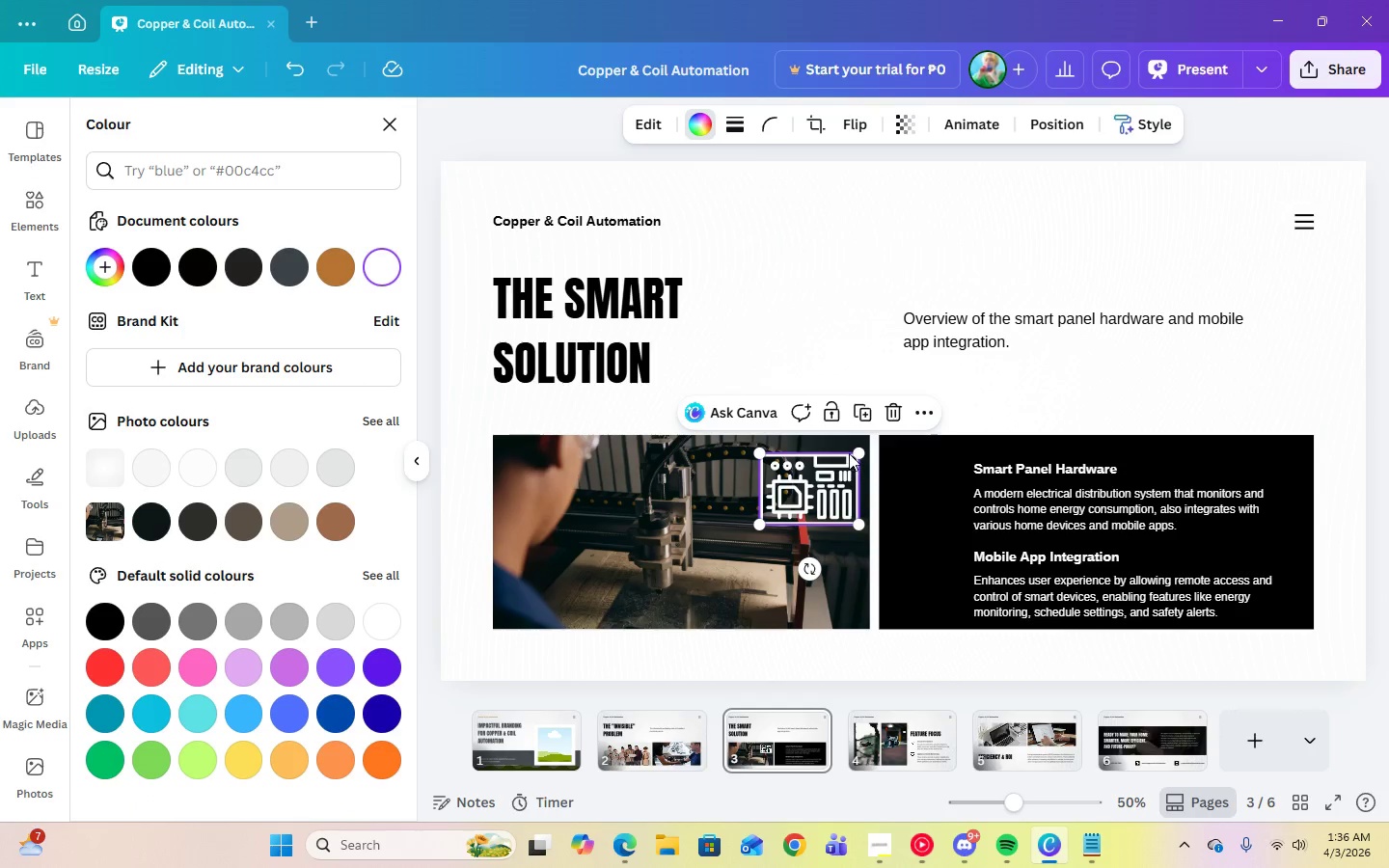 
left_click_drag(start_coordinate=[852, 452], to_coordinate=[793, 491])
 